 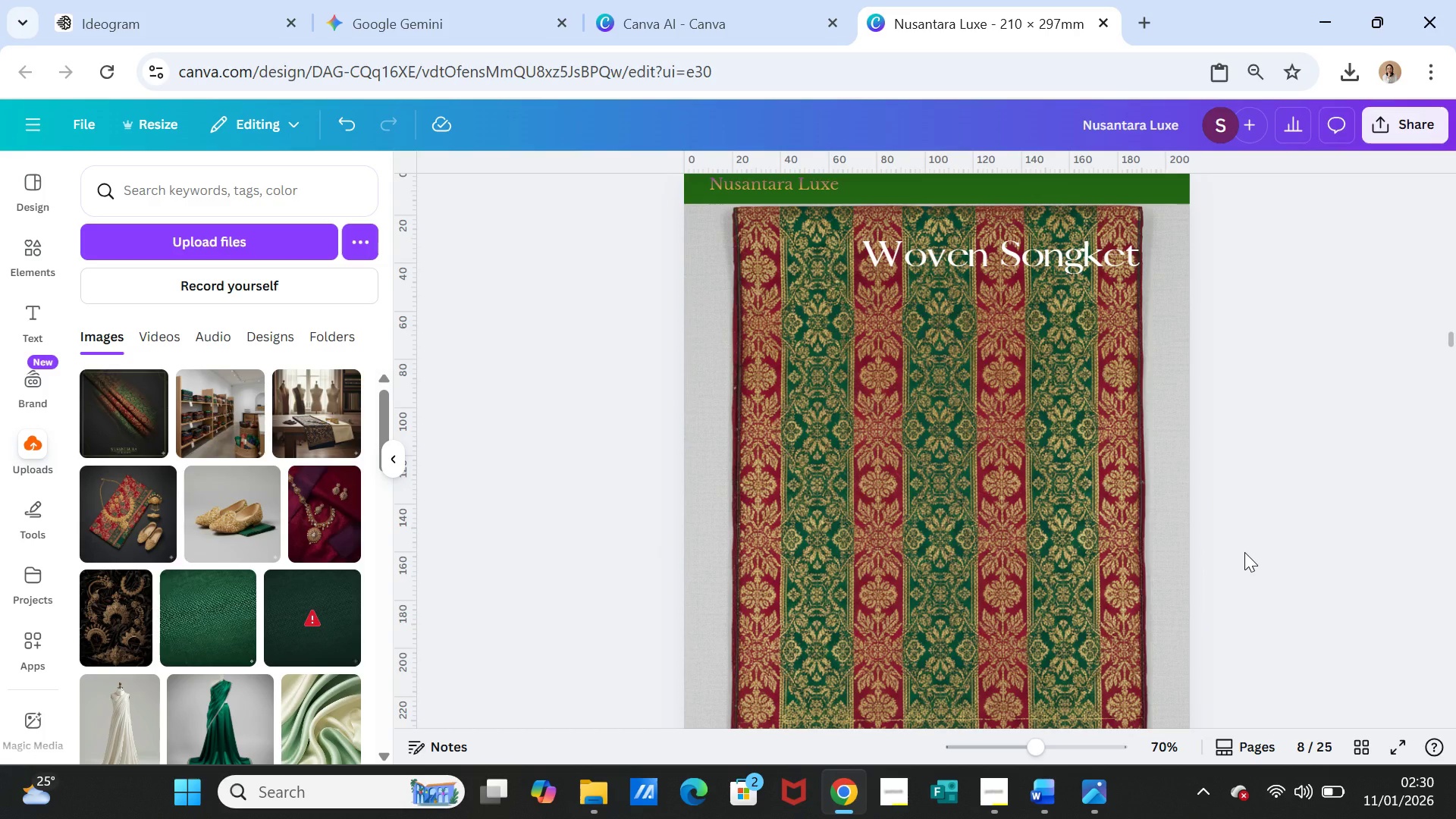 
left_click_drag(start_coordinate=[1030, 265], to_coordinate=[888, 288])
 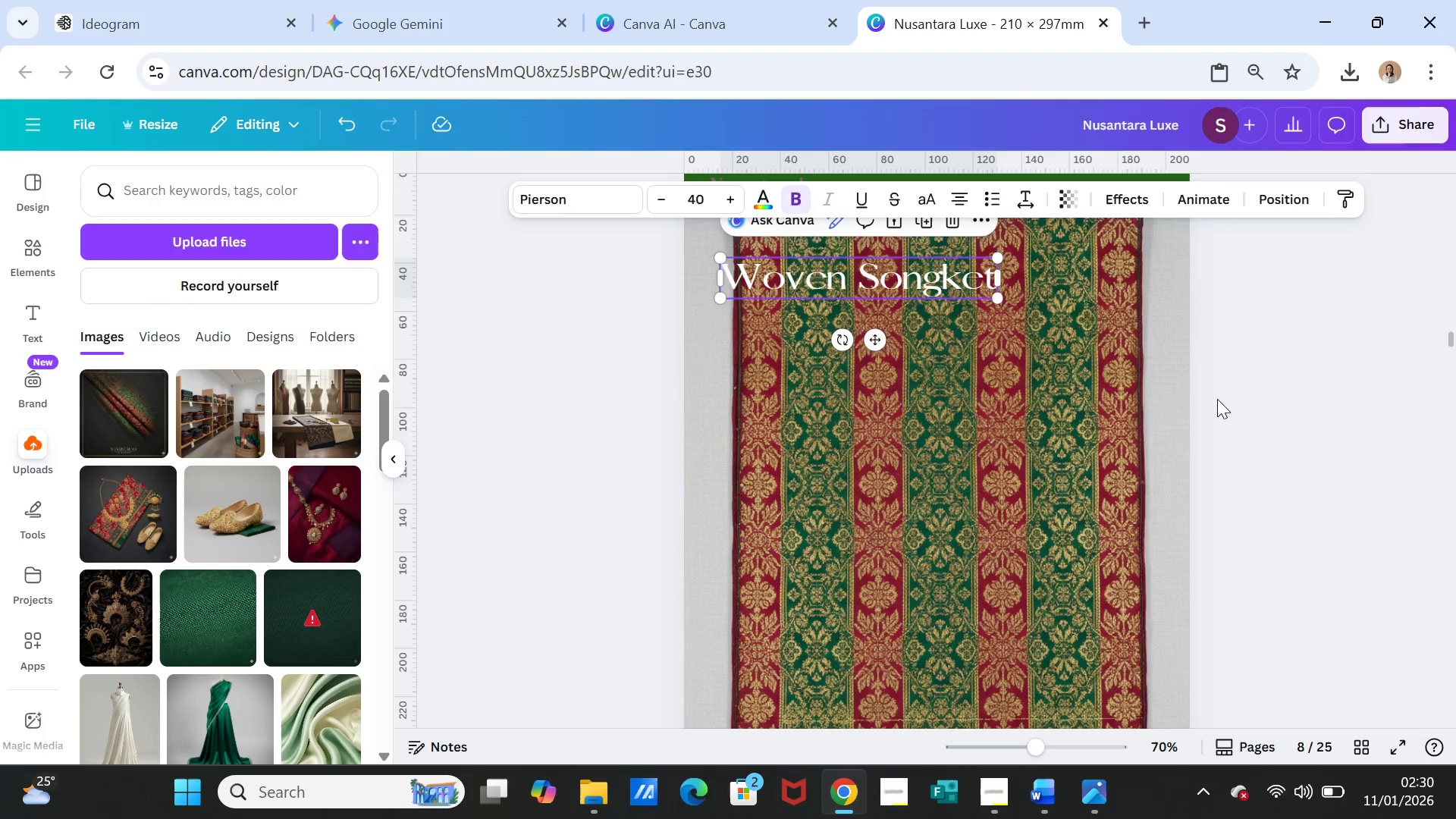 
left_click([1218, 399])
 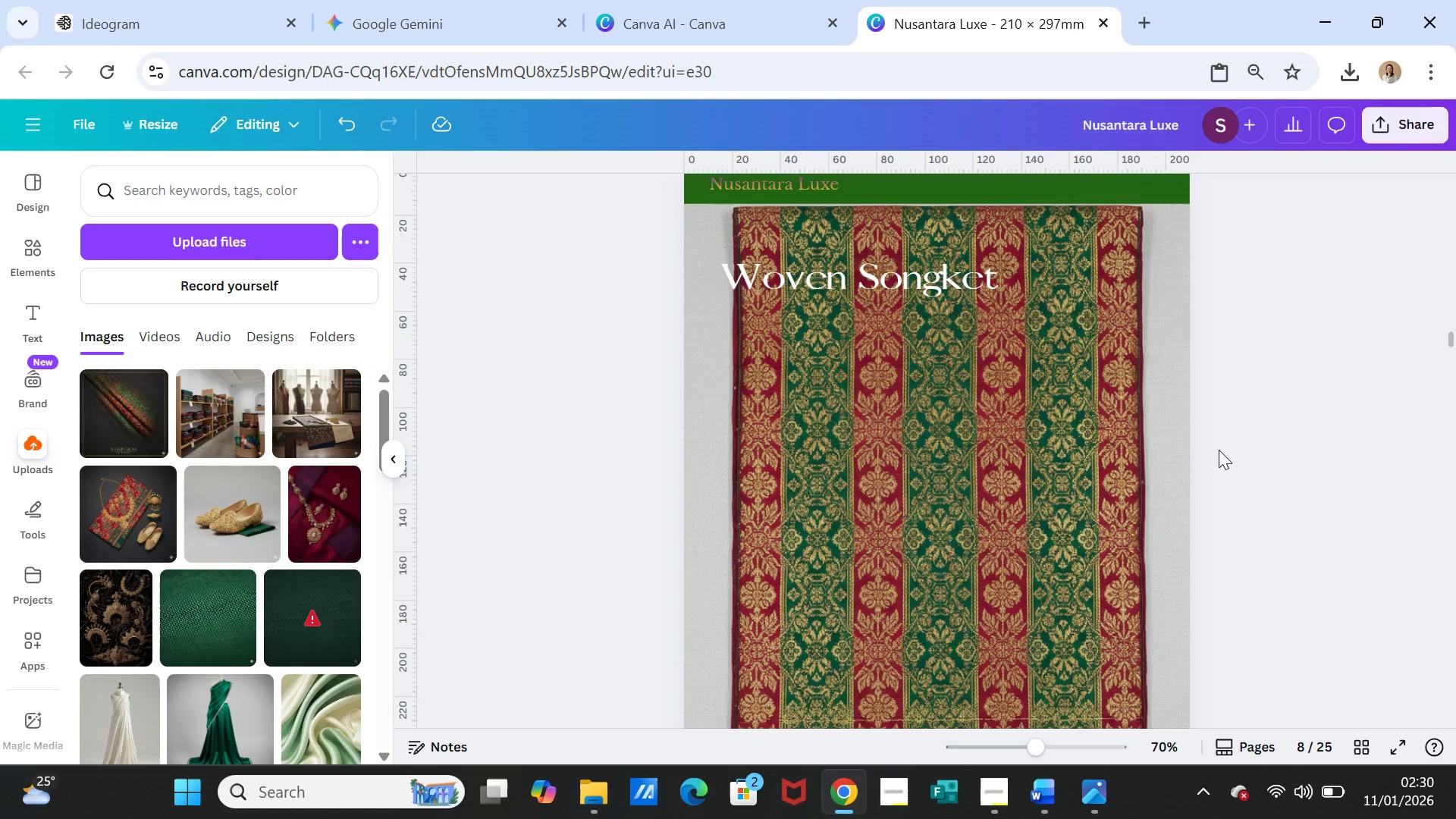 
scroll: coordinate [1219, 450], scroll_direction: down, amount: 3.0
 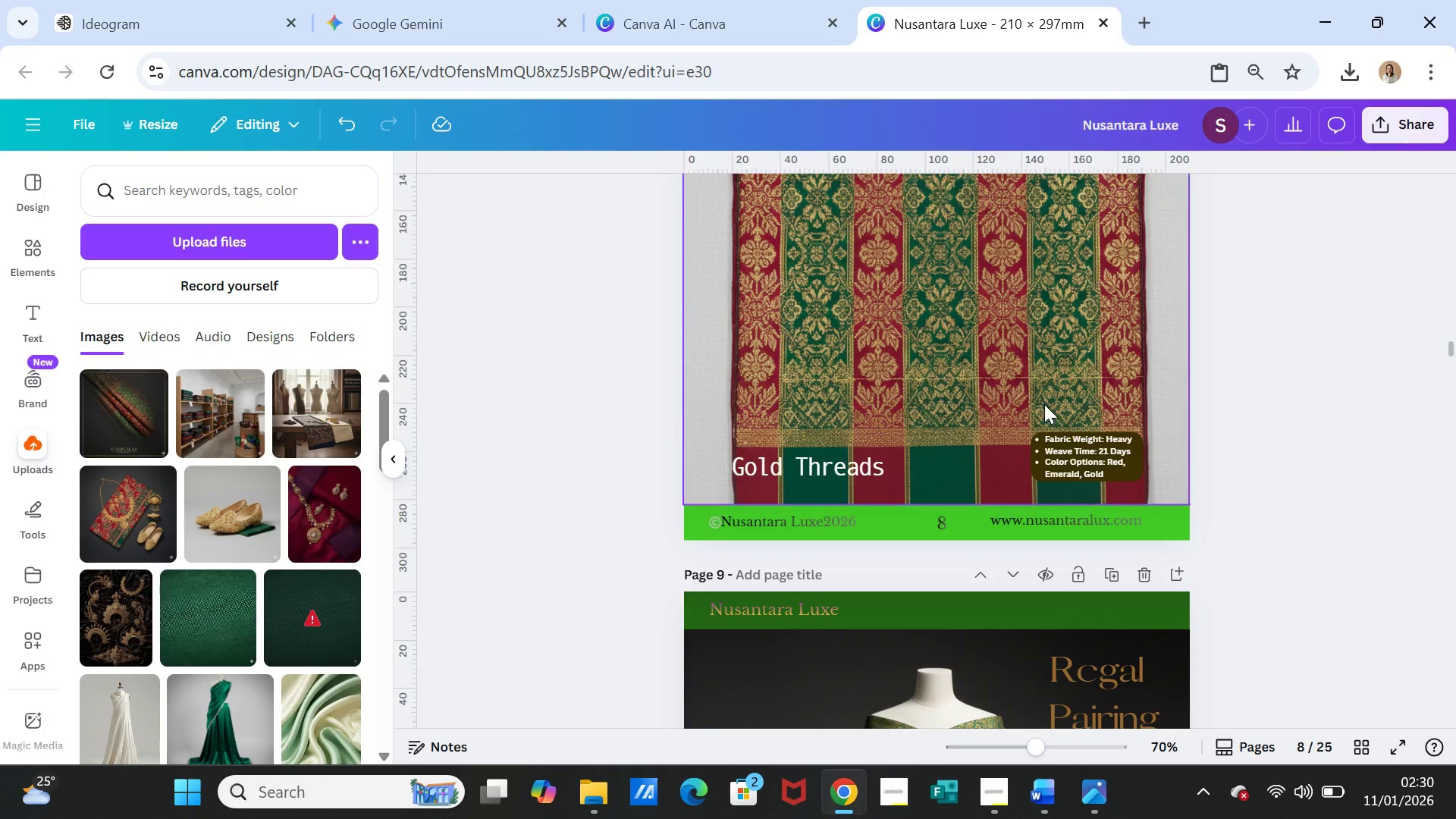 
left_click_drag(start_coordinate=[803, 463], to_coordinate=[806, 467])
 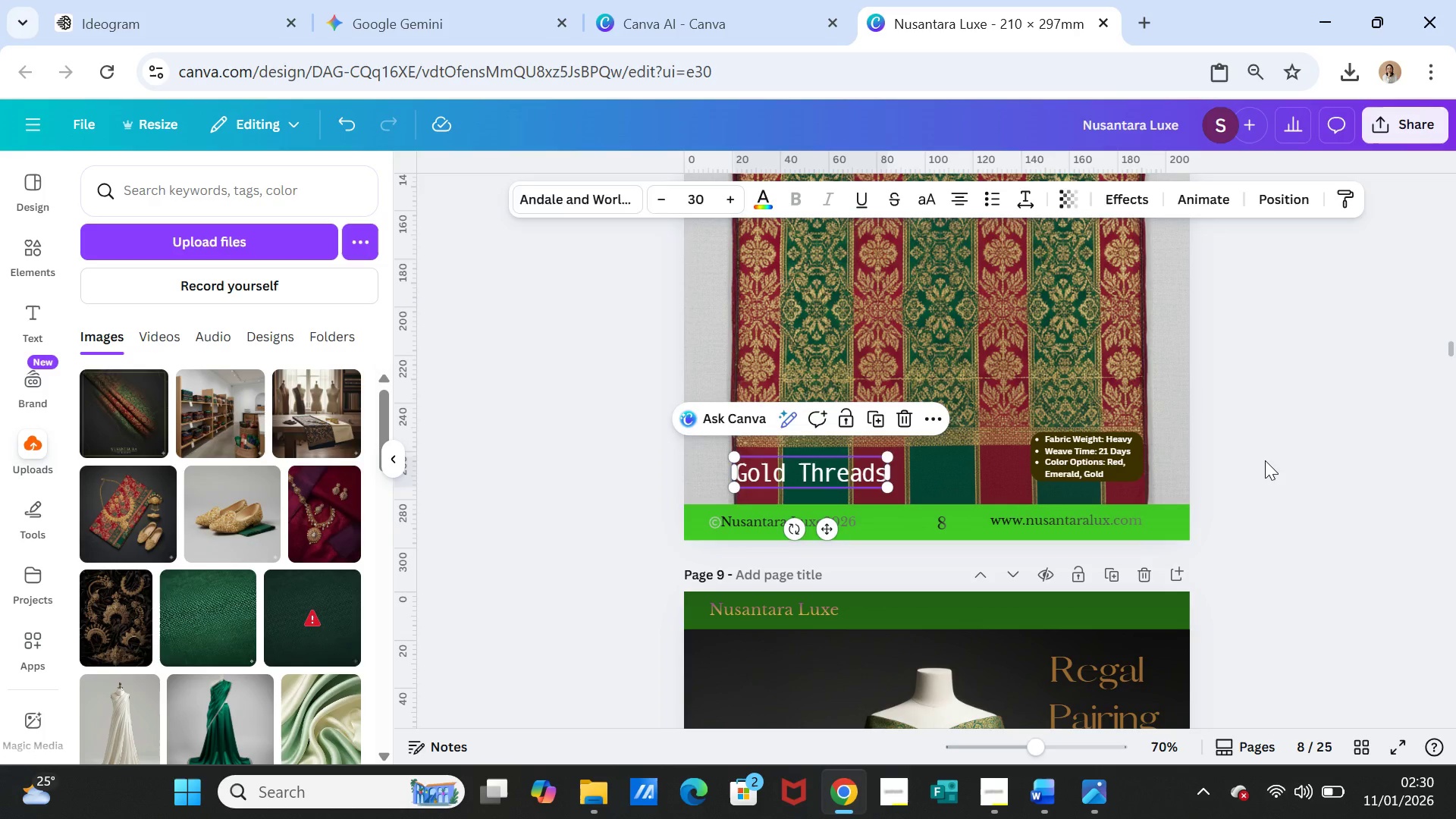 
left_click([1265, 460])
 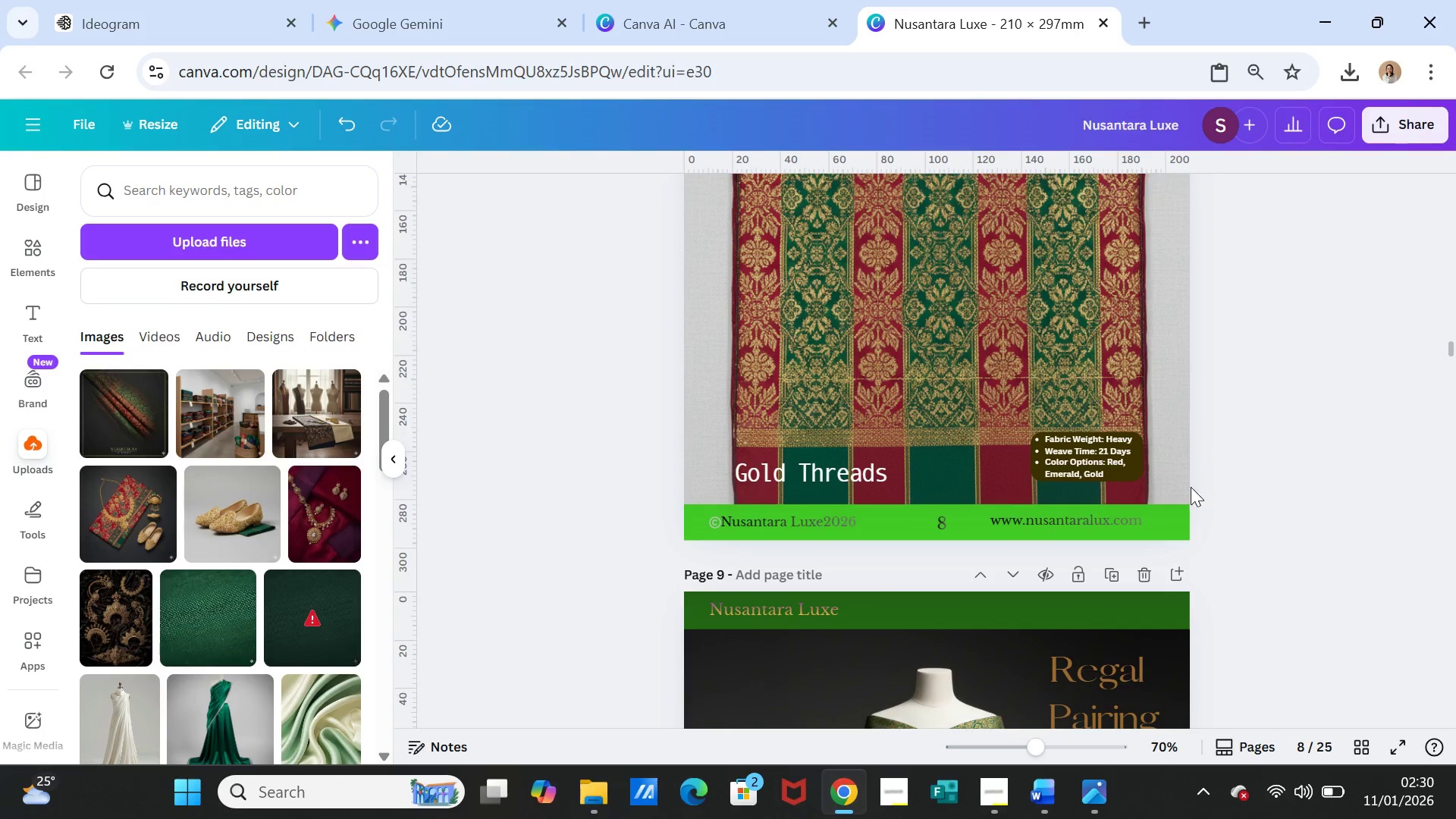 
scroll: coordinate [1191, 488], scroll_direction: down, amount: 7.0
 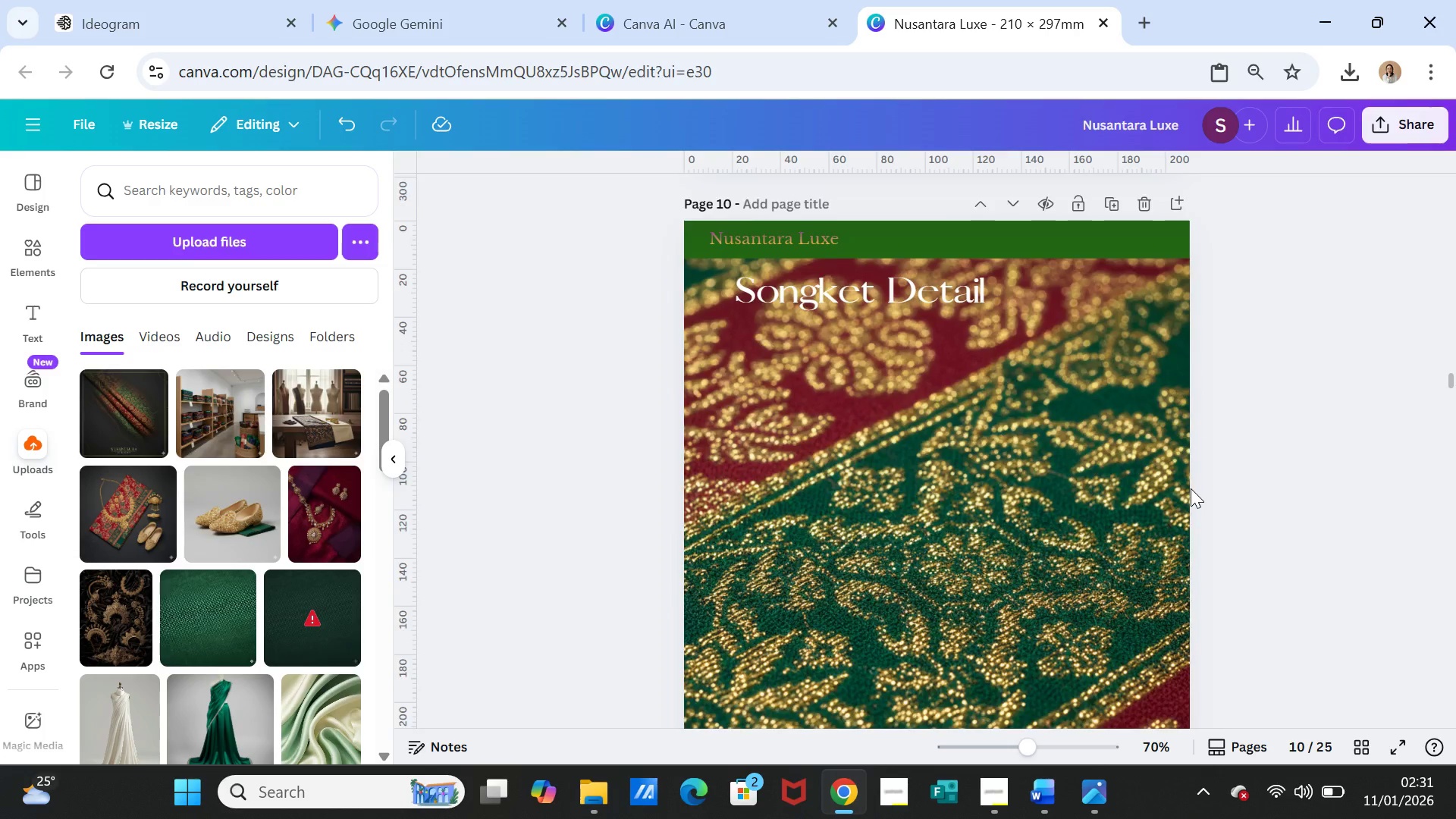 
scroll: coordinate [1191, 488], scroll_direction: down, amount: 6.0
 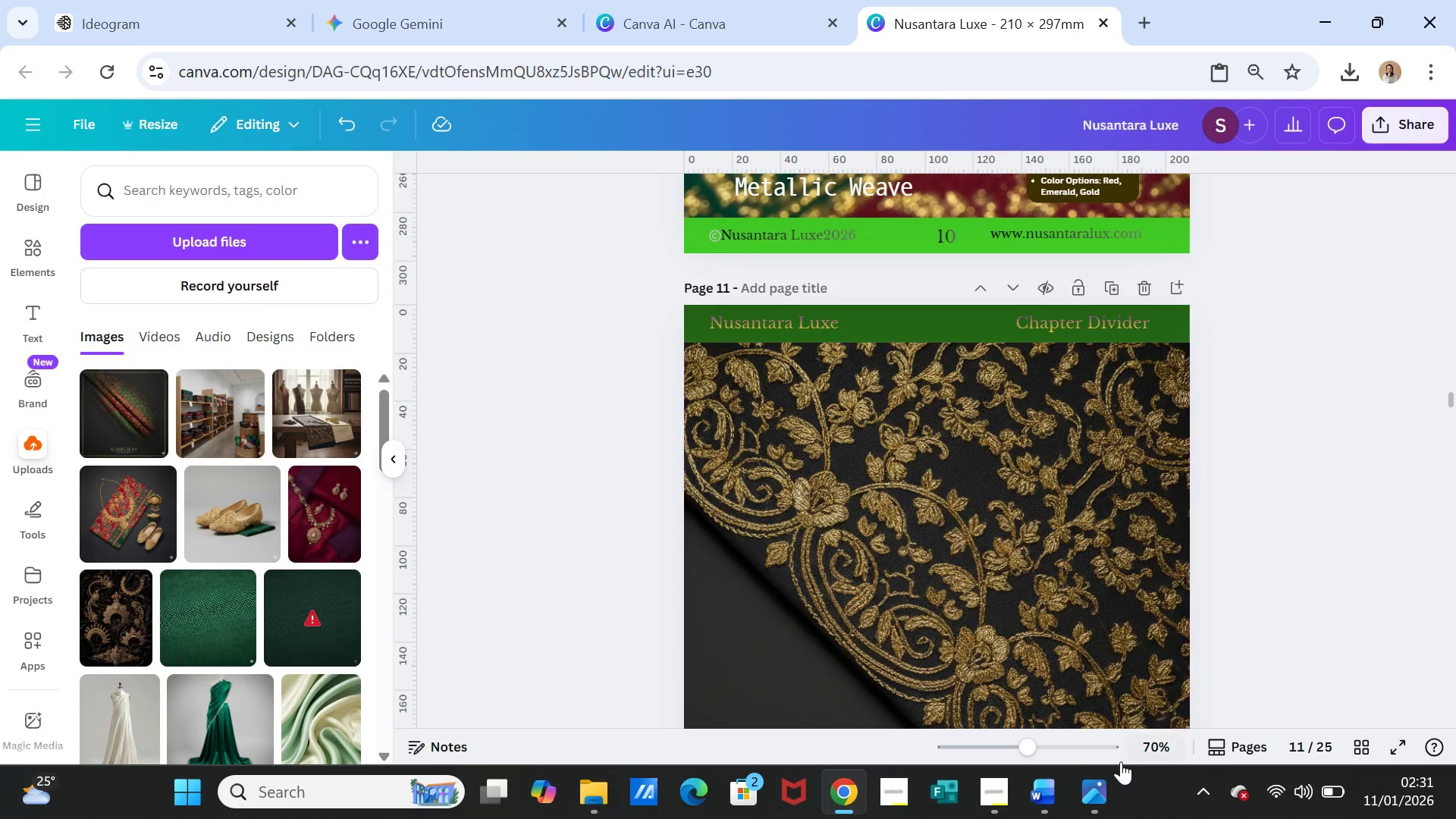 
left_click([1039, 793])
 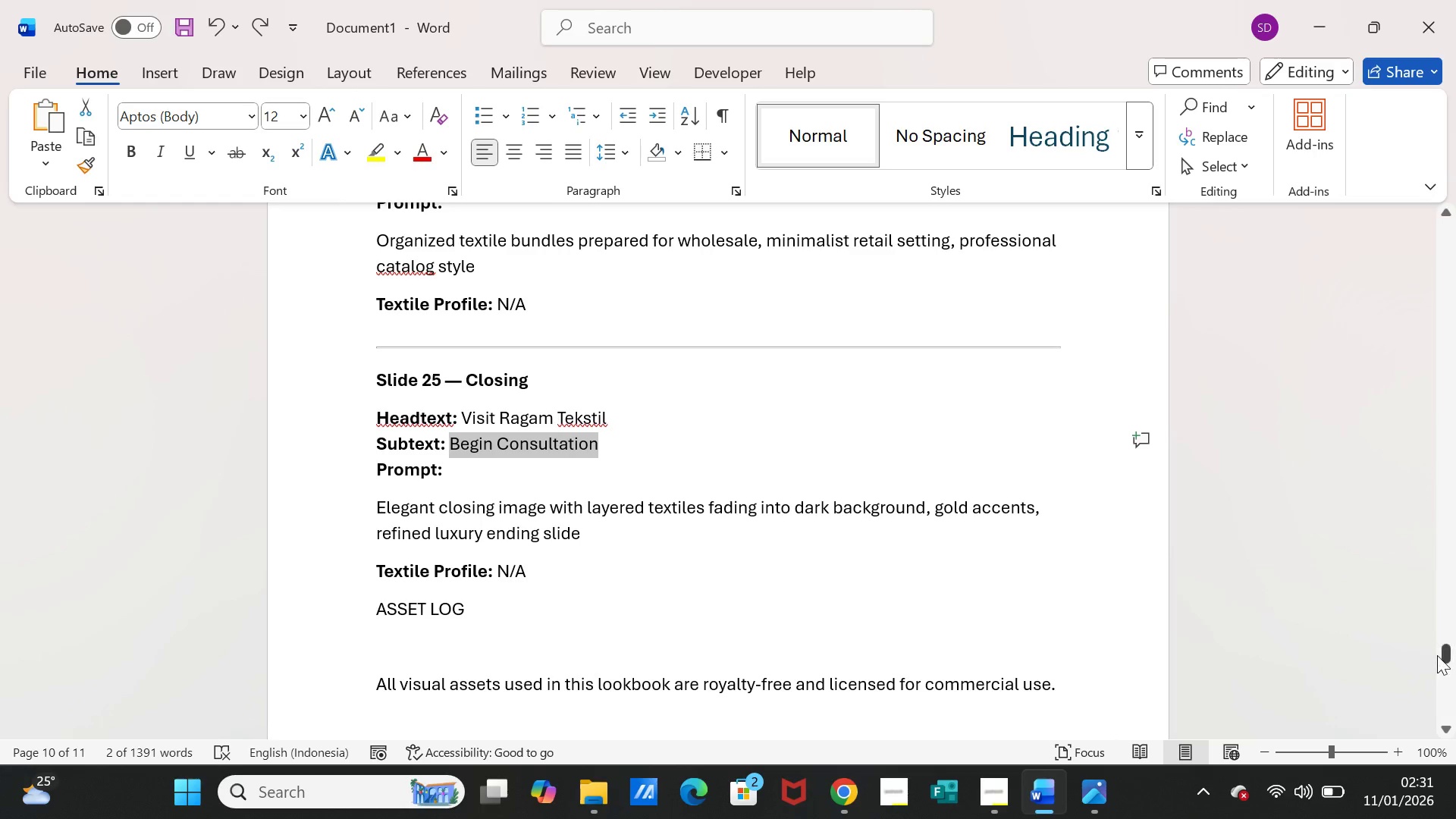 
left_click_drag(start_coordinate=[1448, 655], to_coordinate=[1429, 328])
 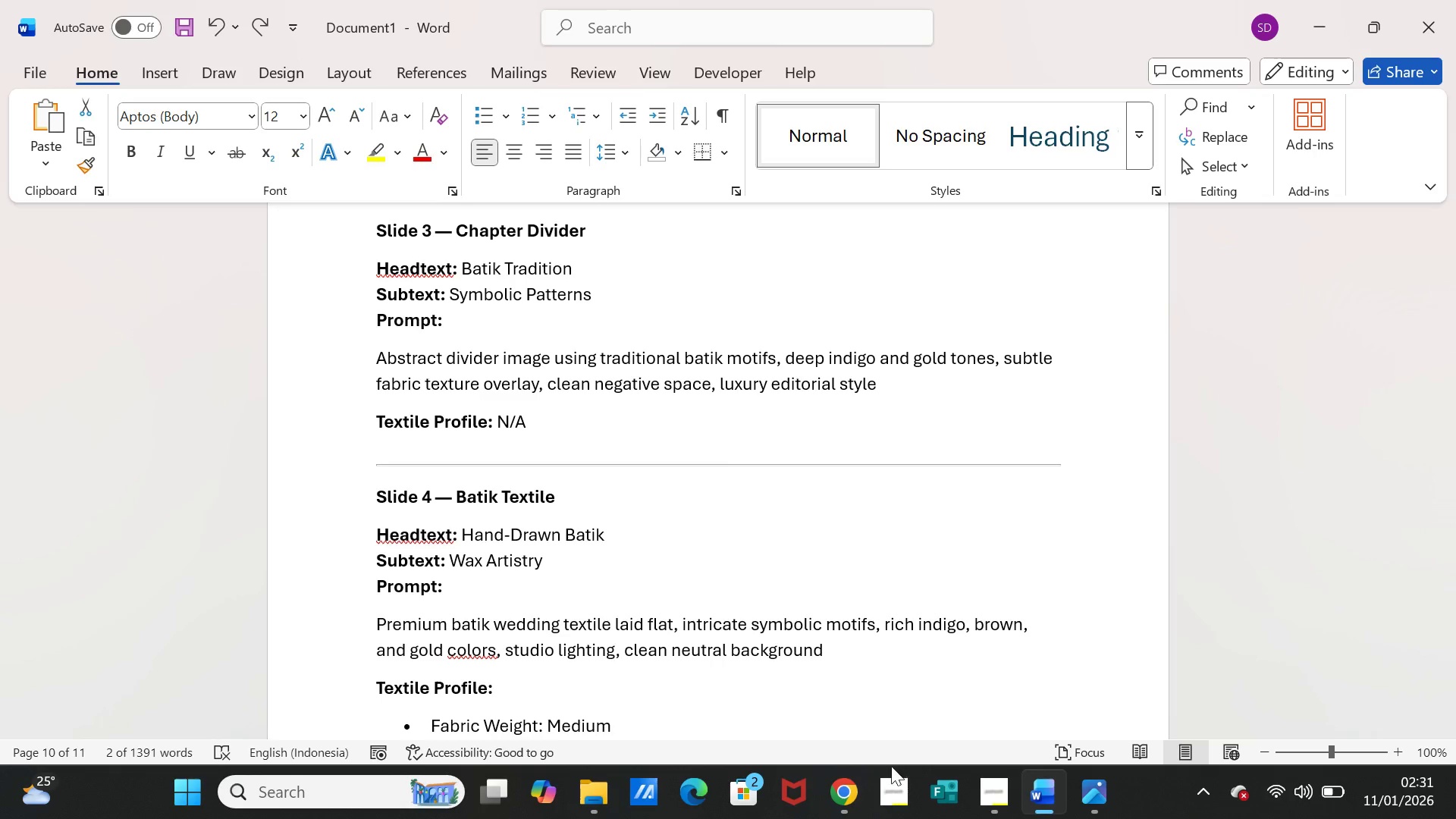 
left_click([855, 781])
 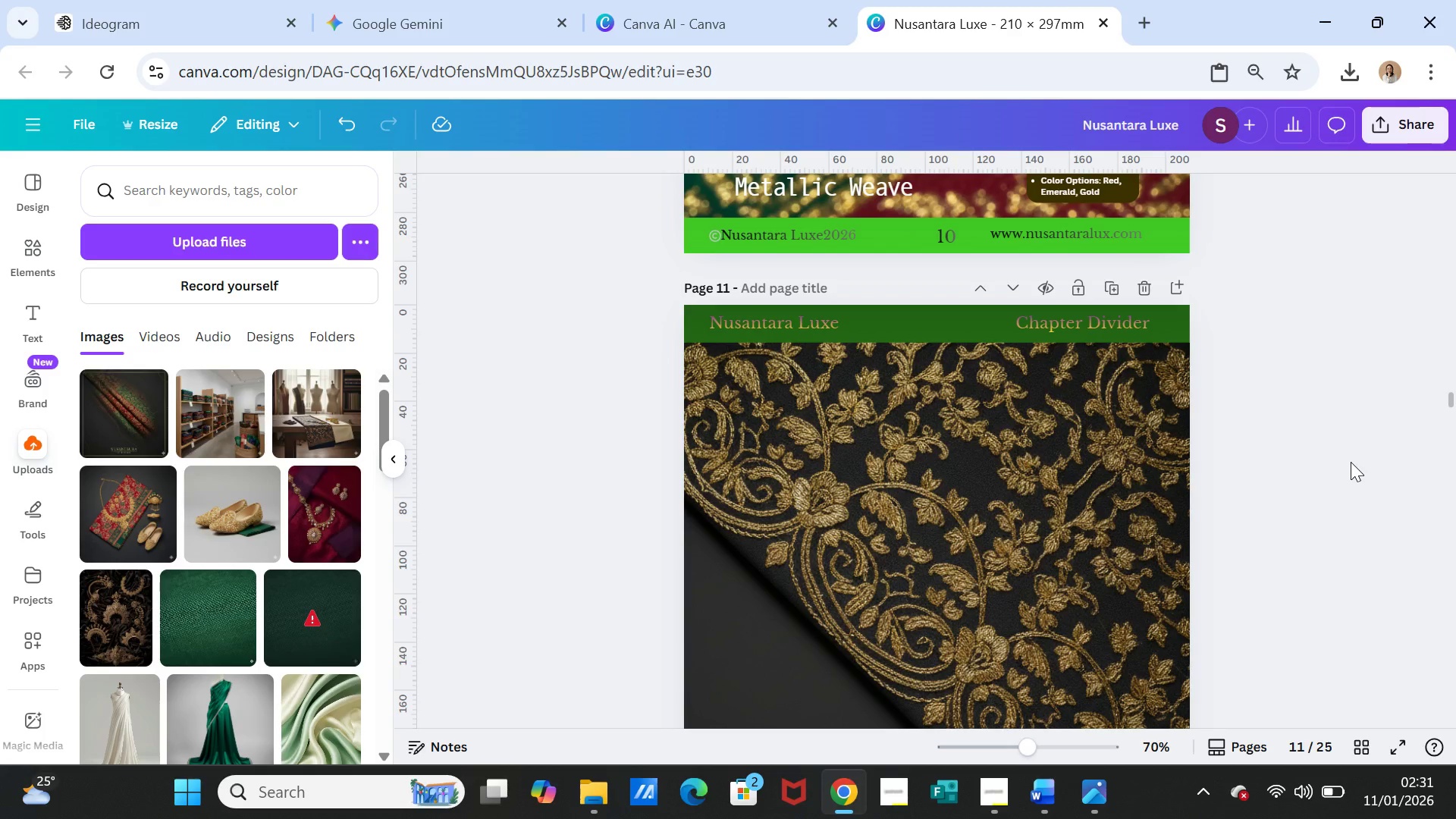 
scroll: coordinate [1352, 458], scroll_direction: up, amount: 53.0
 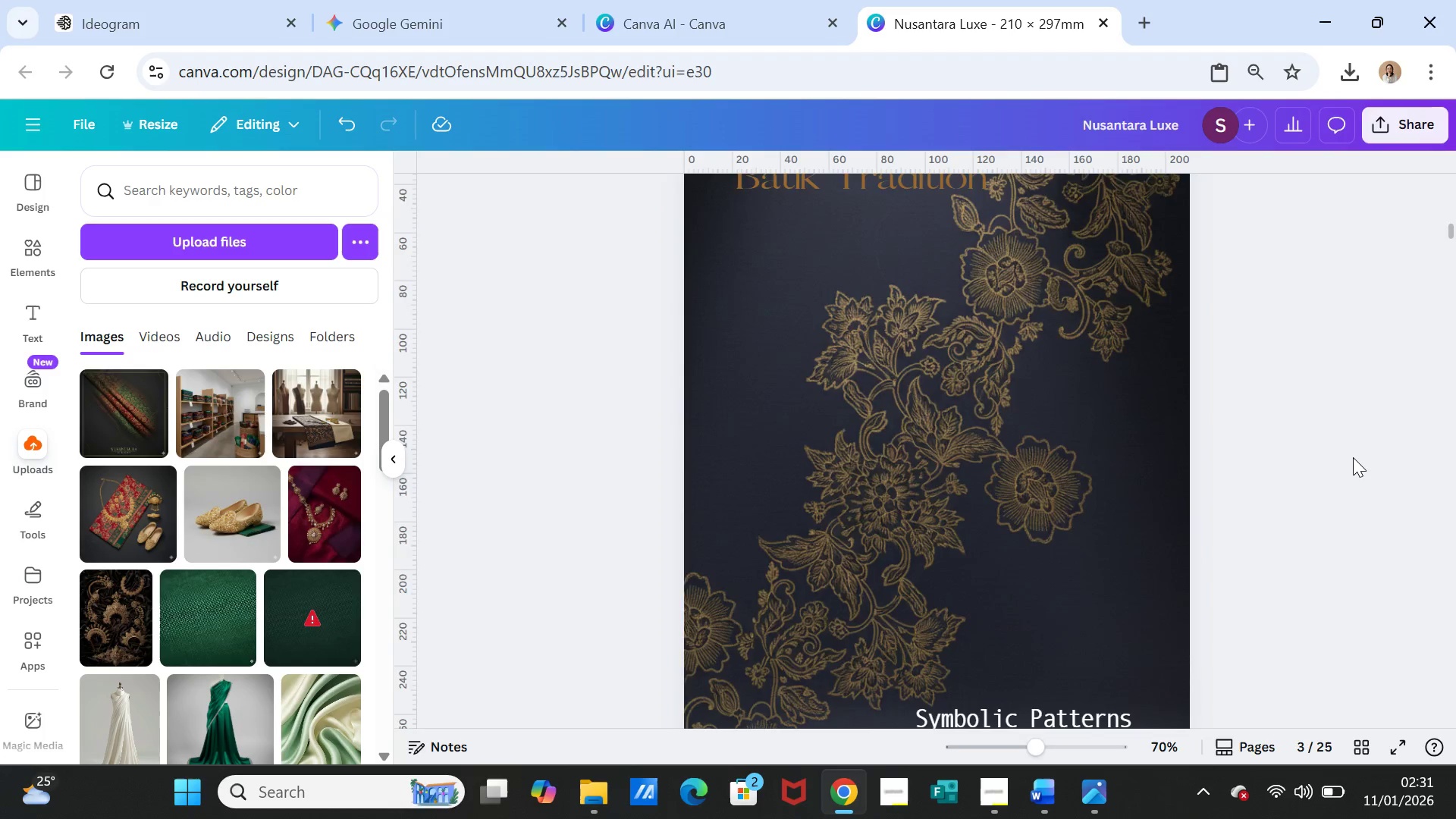 
scroll: coordinate [1353, 457], scroll_direction: down, amount: 15.0
 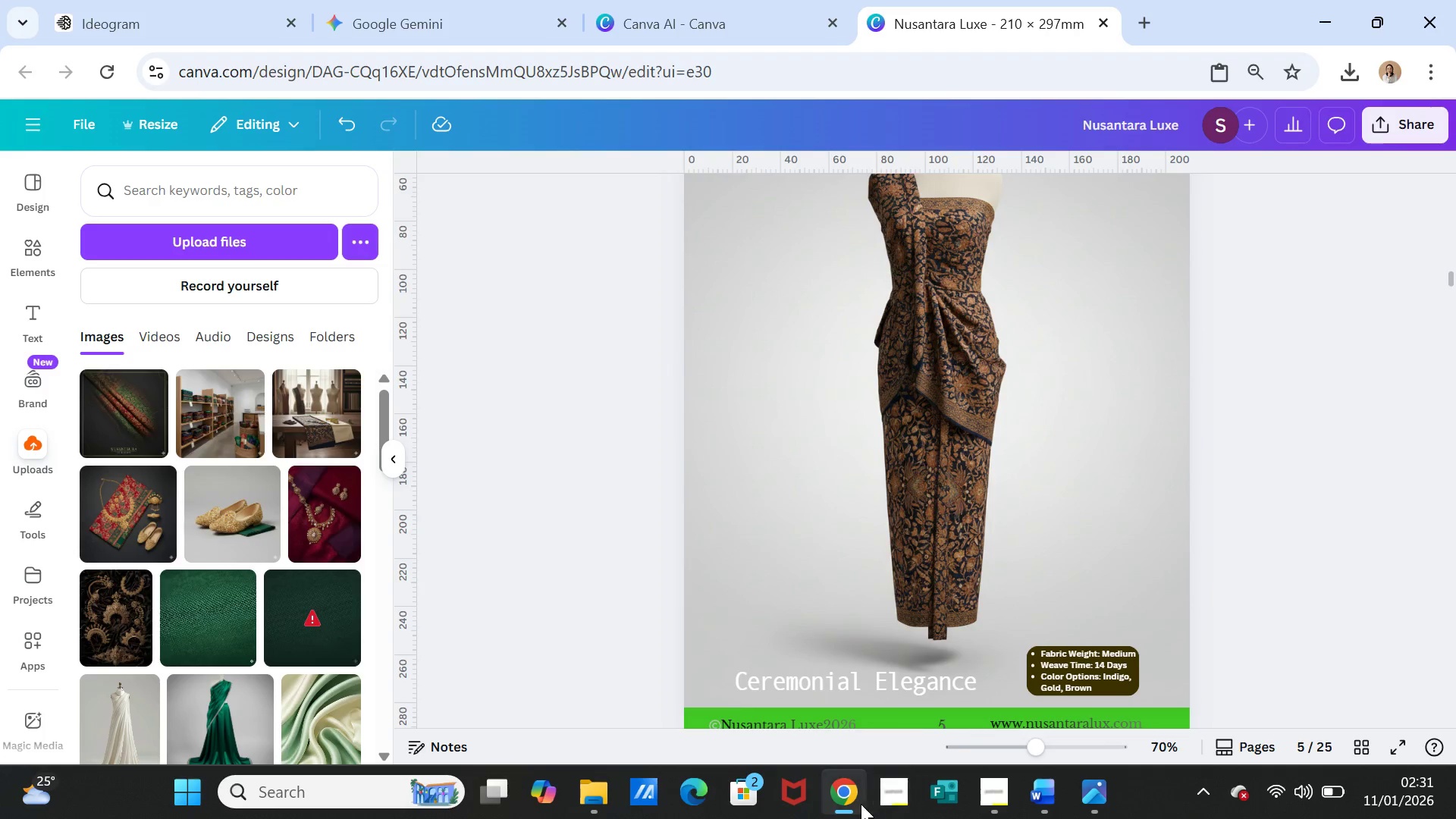 
left_click([836, 800])
 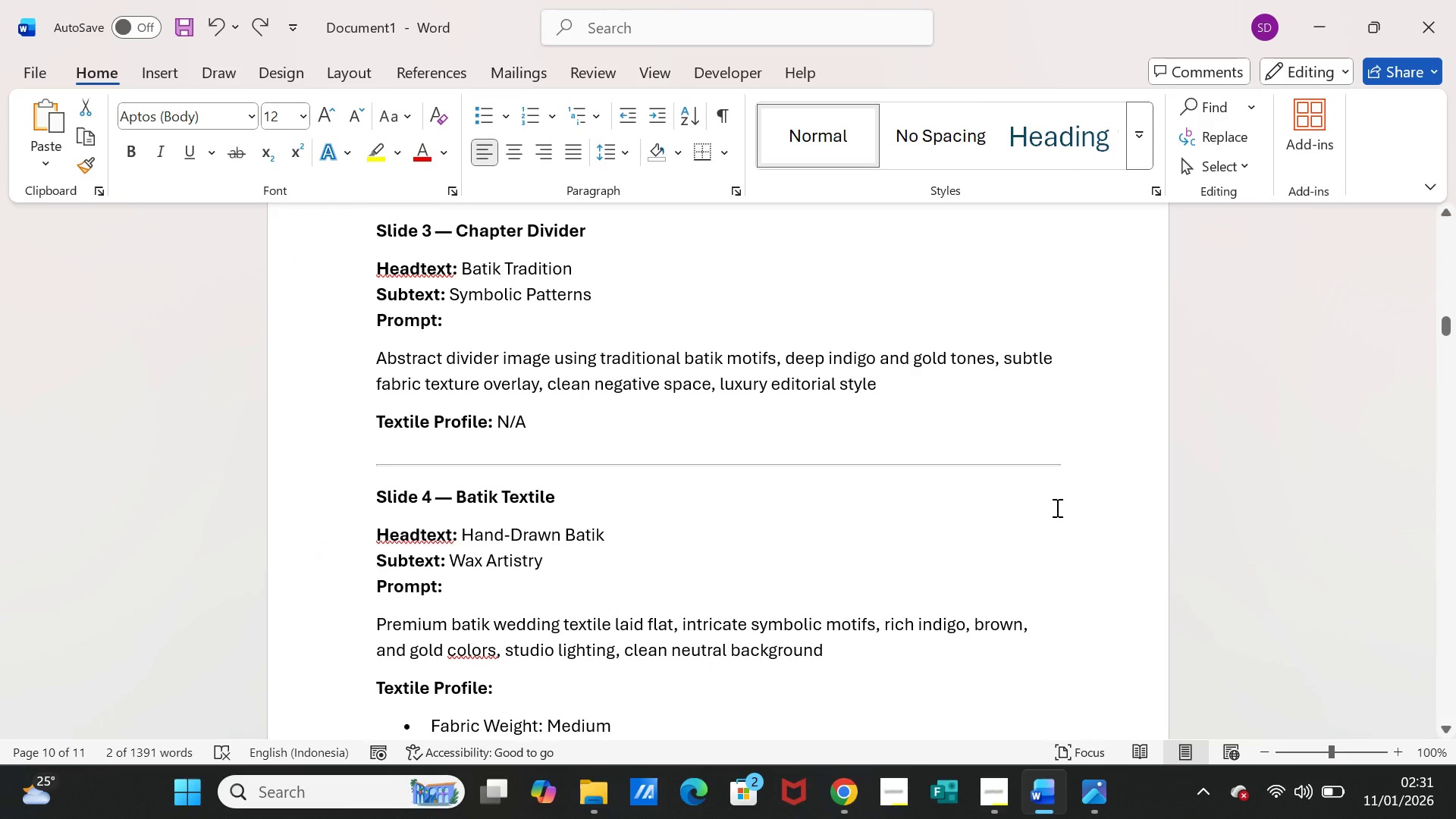 
wait(5.23)
 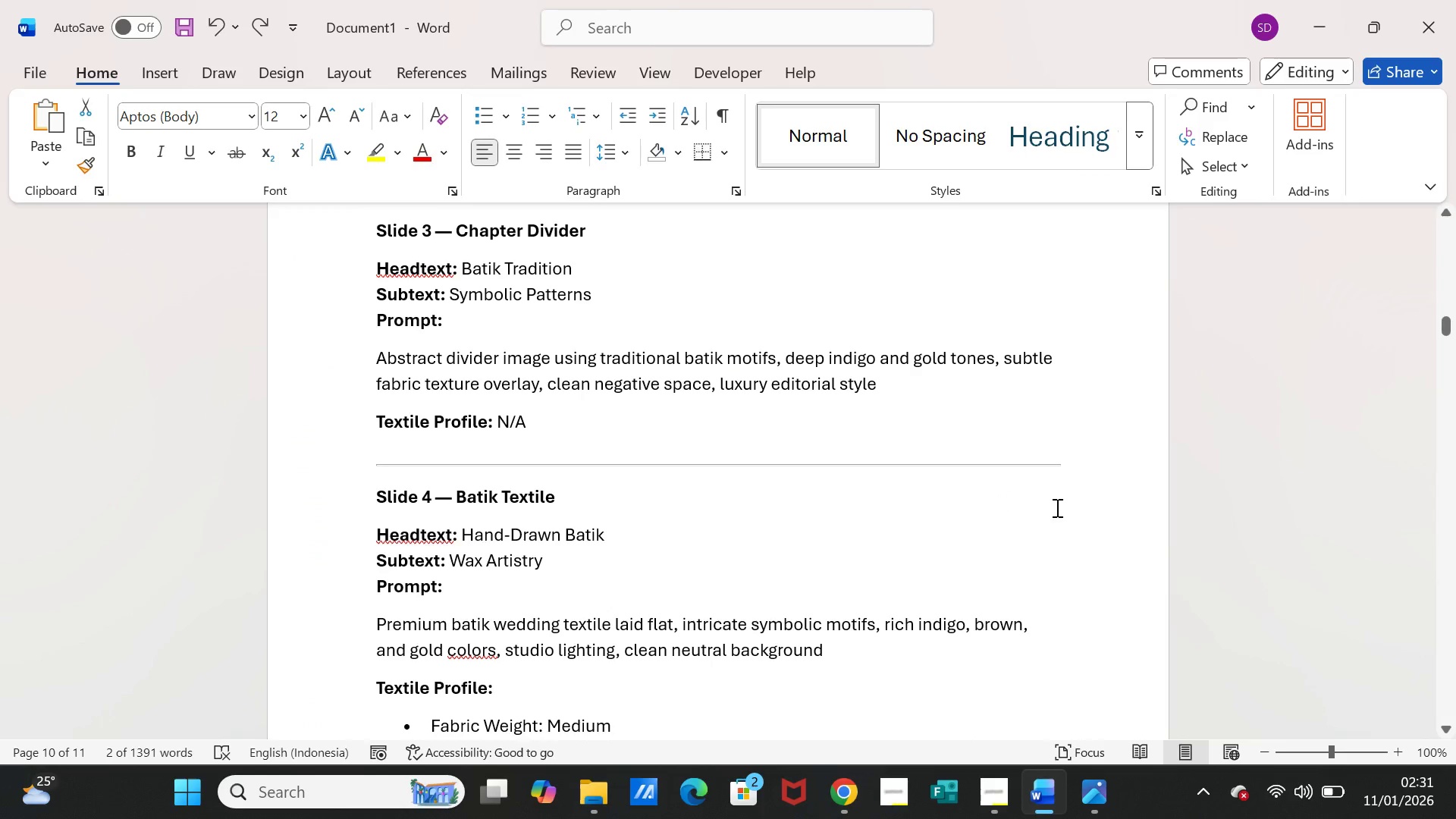 
scroll: coordinate [1056, 507], scroll_direction: up, amount: 1.0
 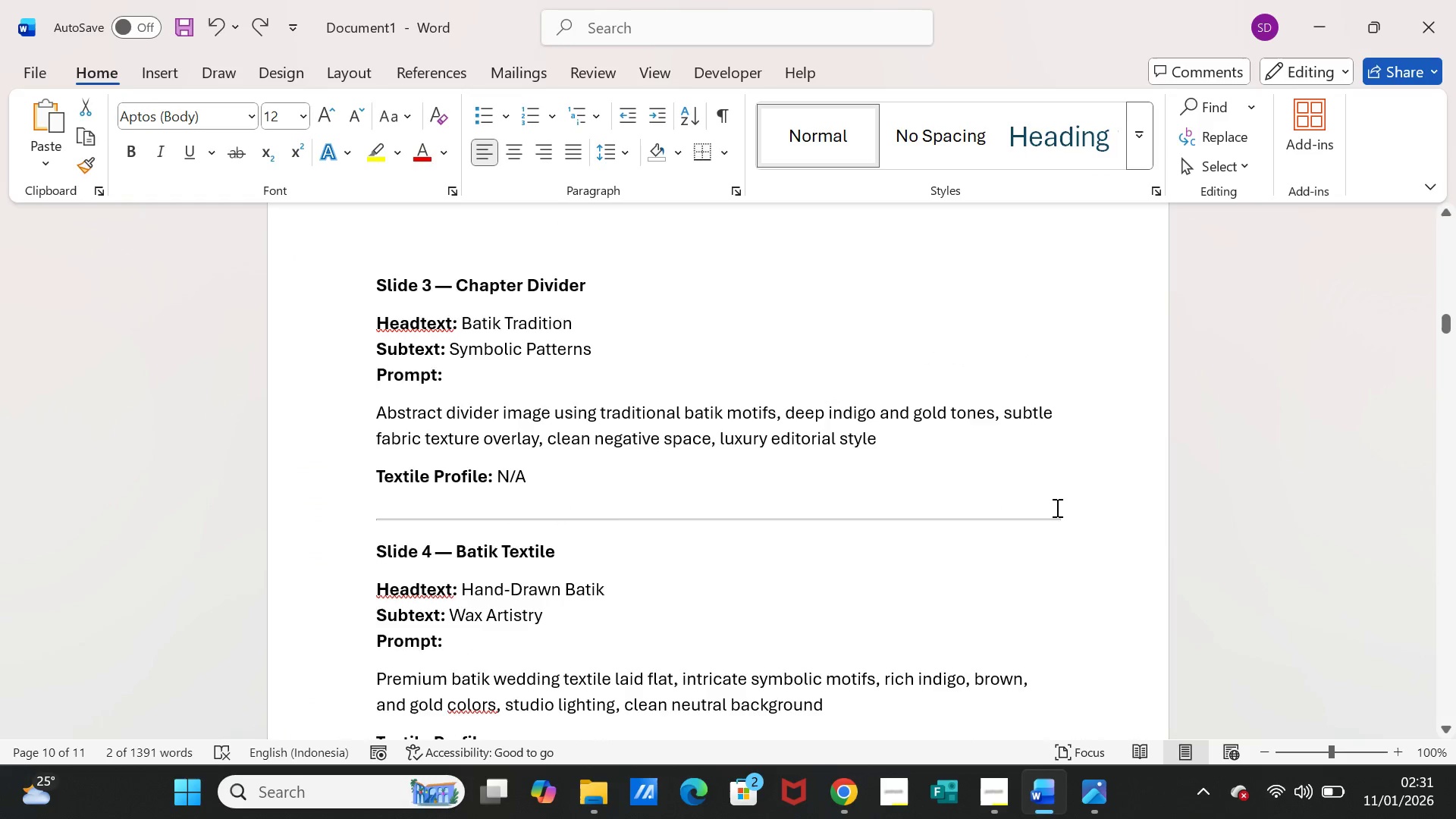 
scroll: coordinate [1056, 507], scroll_direction: down, amount: 8.0
 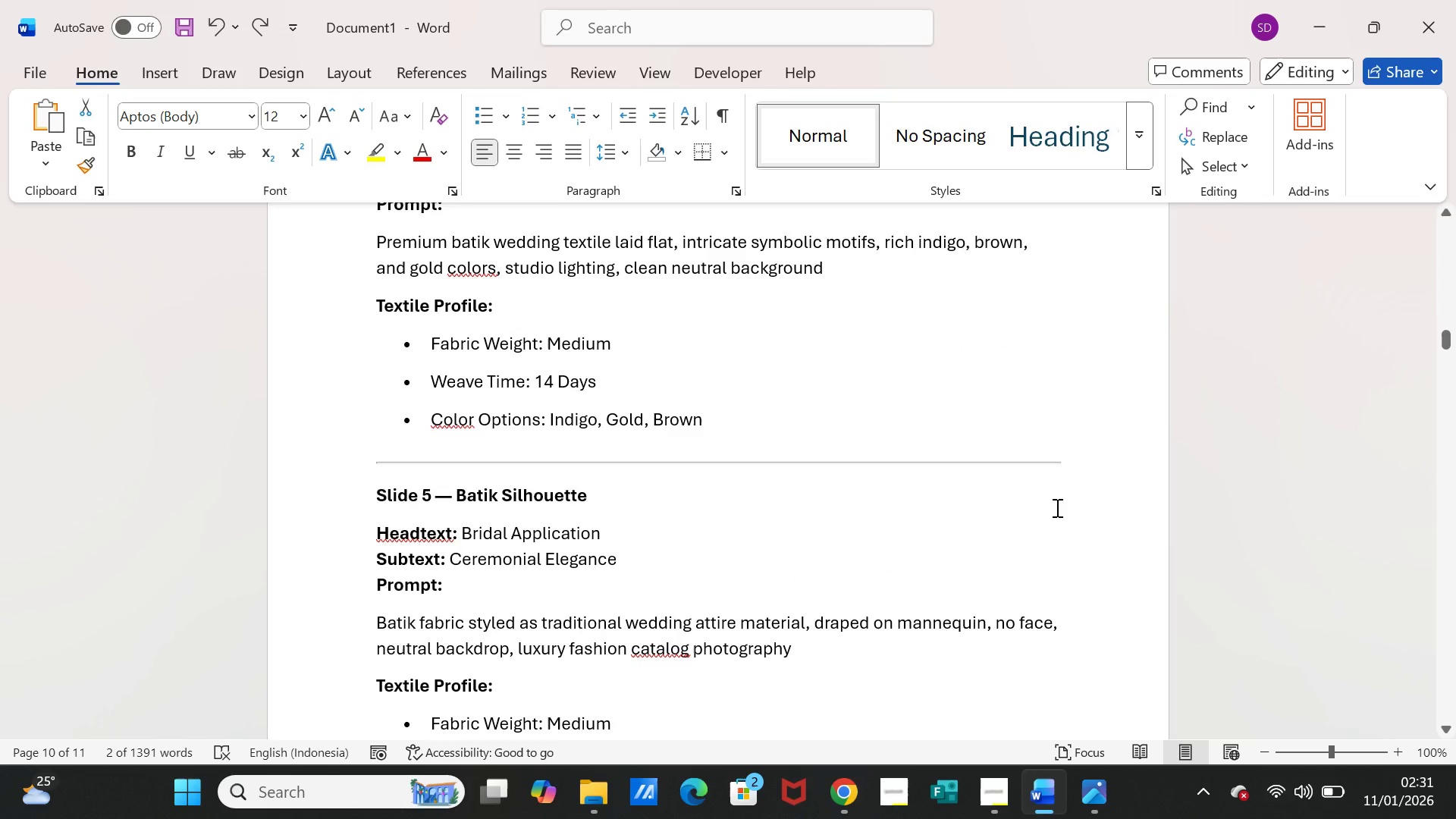 
scroll: coordinate [1056, 507], scroll_direction: up, amount: 28.0
 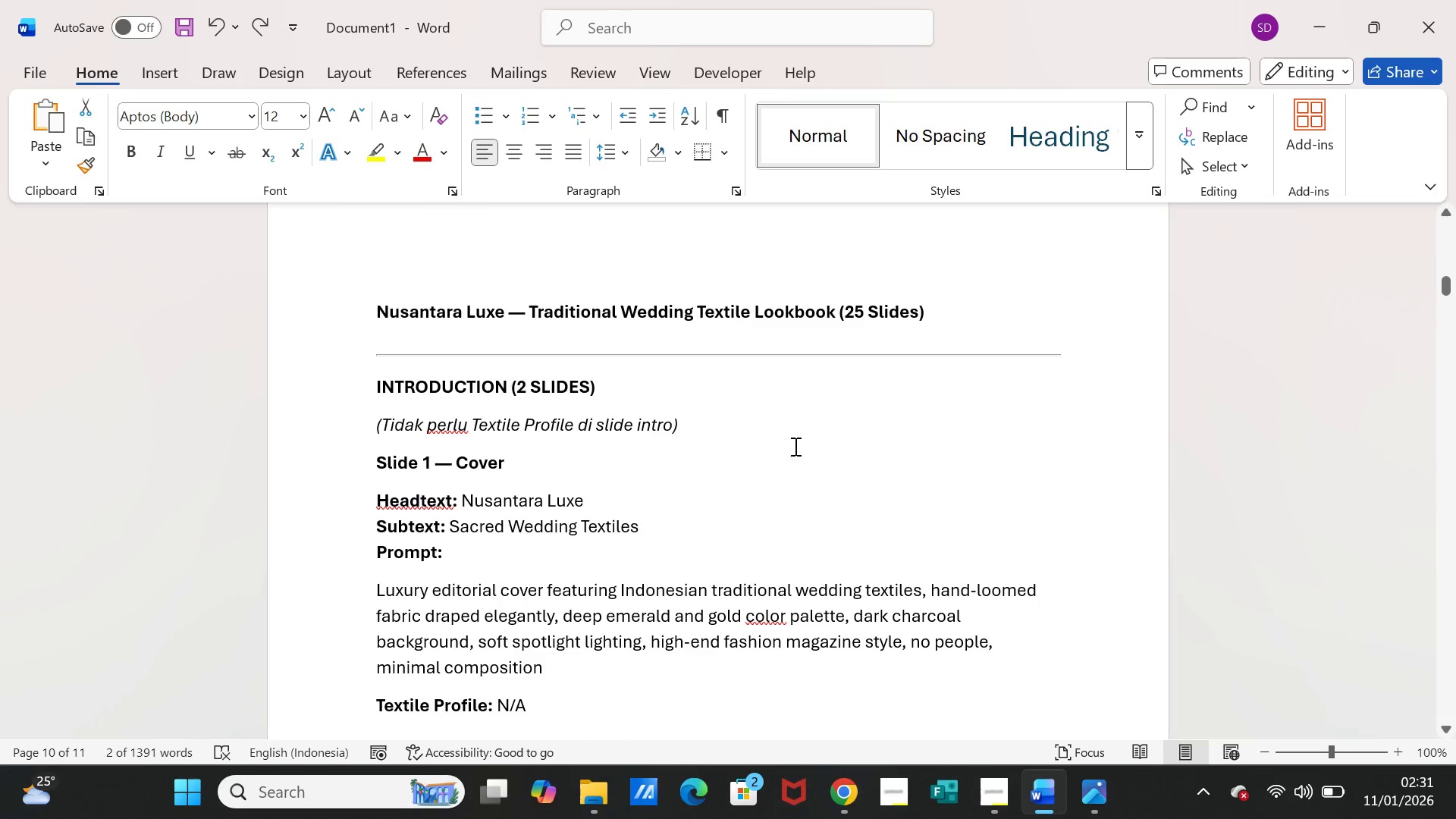 
scroll: coordinate [707, 510], scroll_direction: down, amount: 12.0
 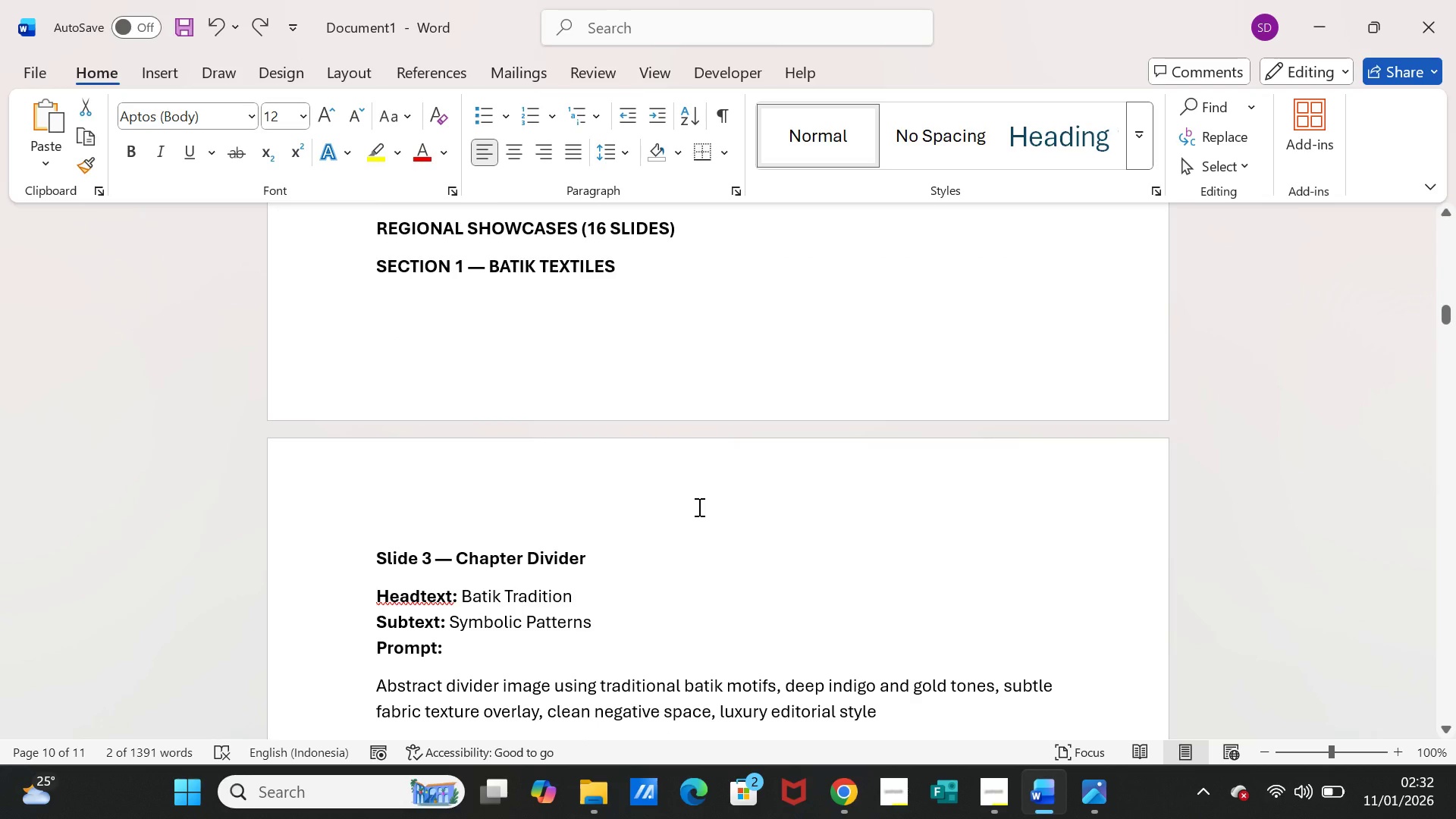 
wait(5.89)
 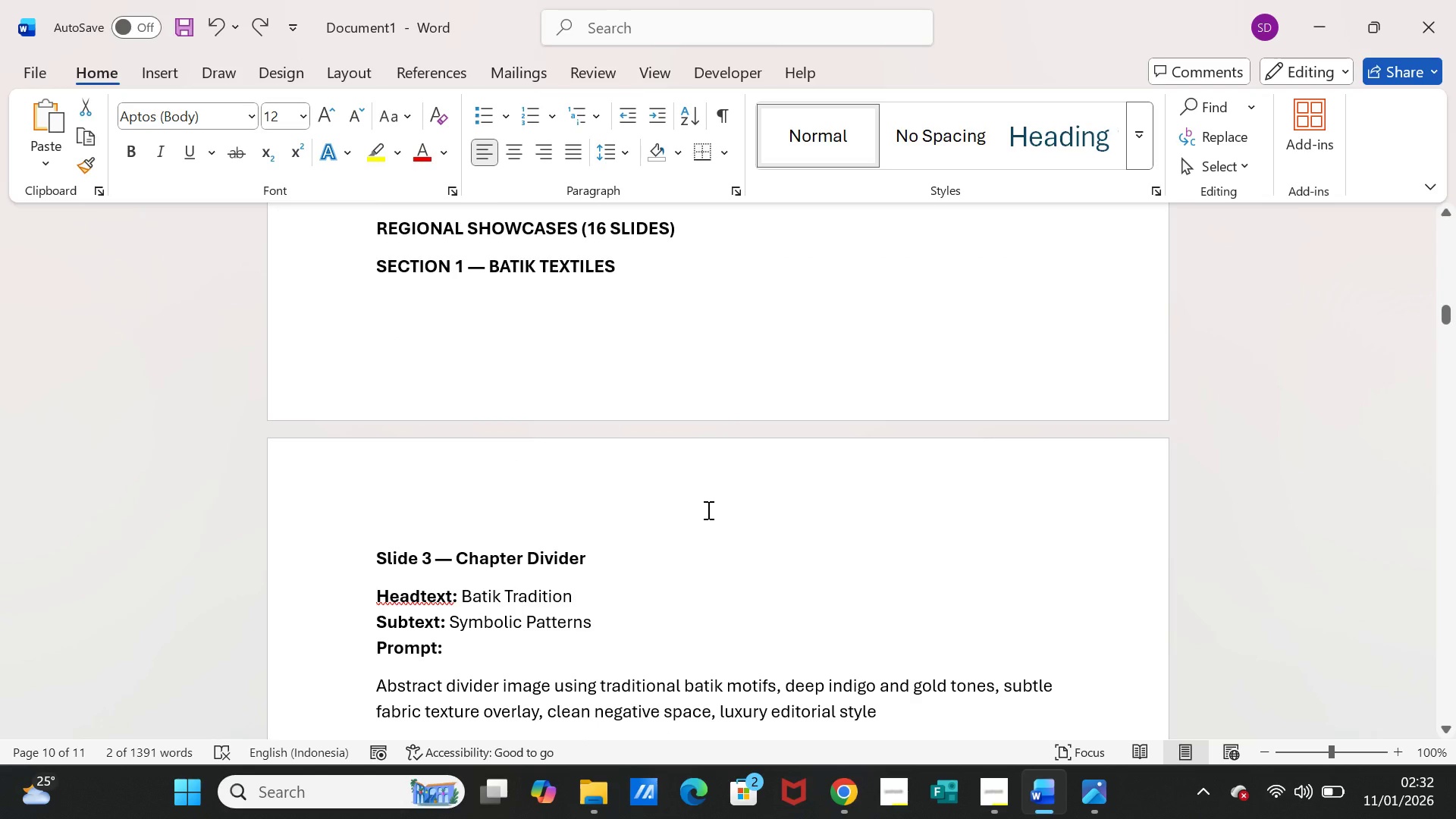 
scroll: coordinate [697, 506], scroll_direction: down, amount: 6.0
 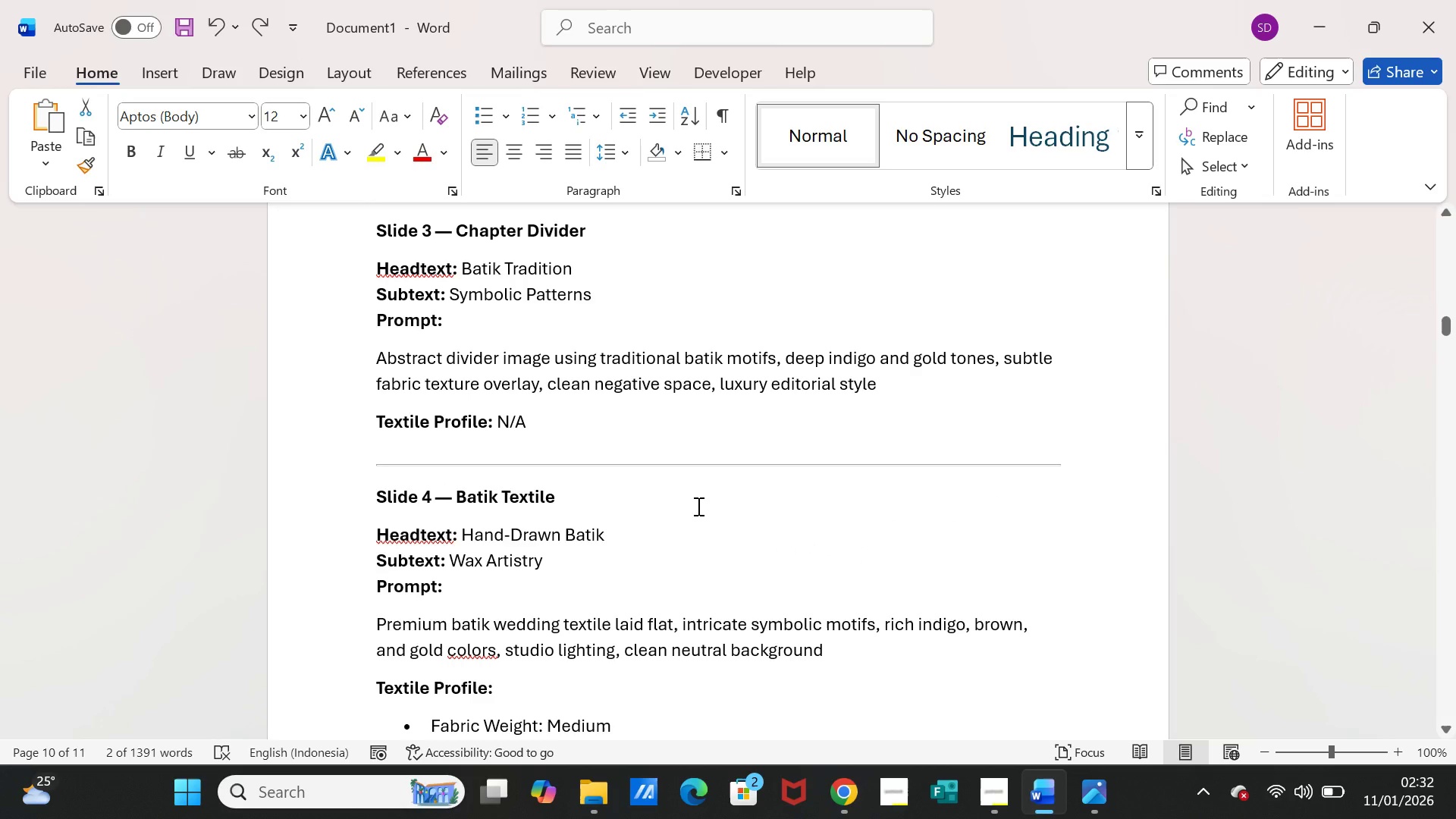 
wait(5.63)
 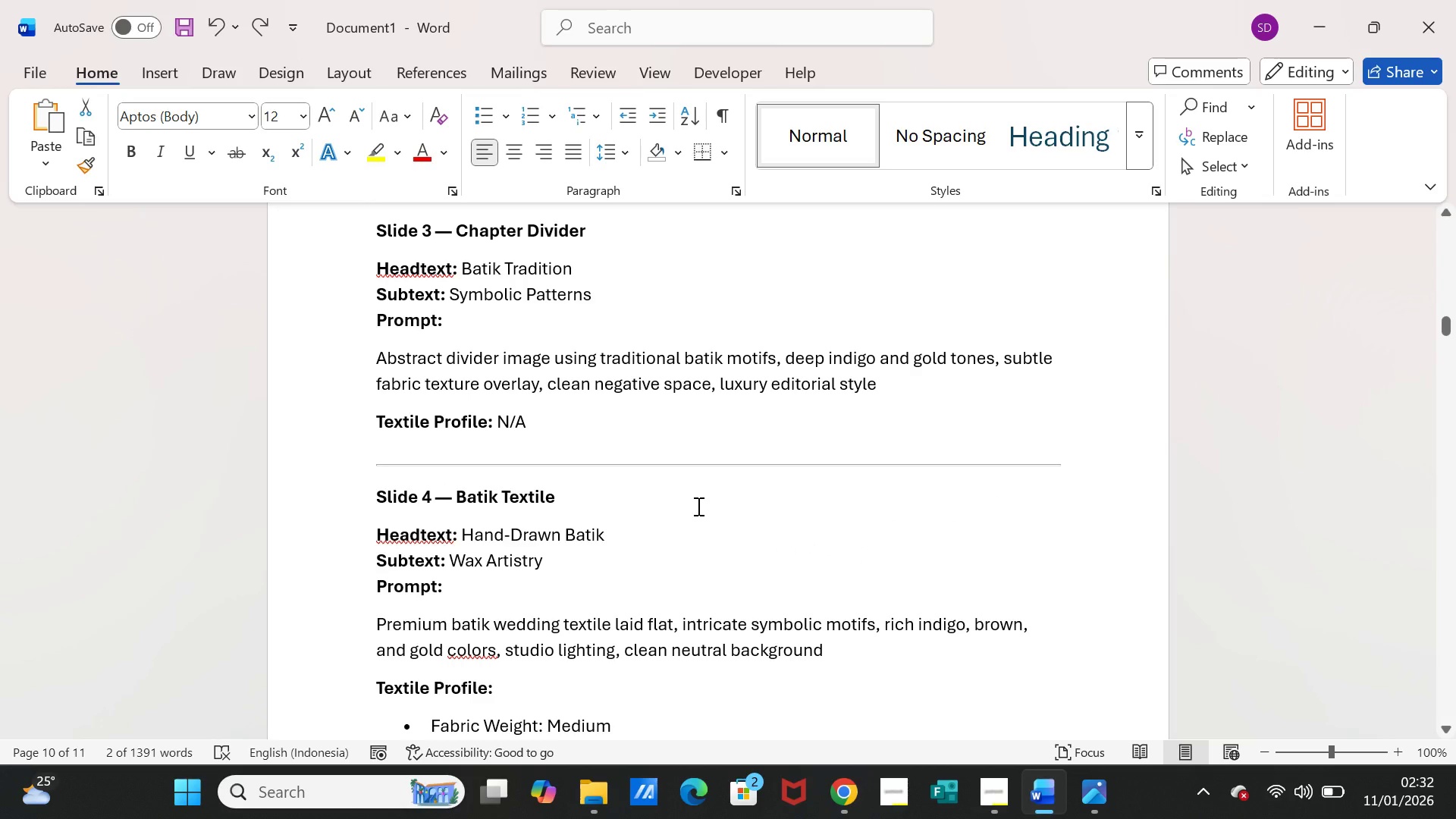 
scroll: coordinate [697, 506], scroll_direction: up, amount: 7.0
 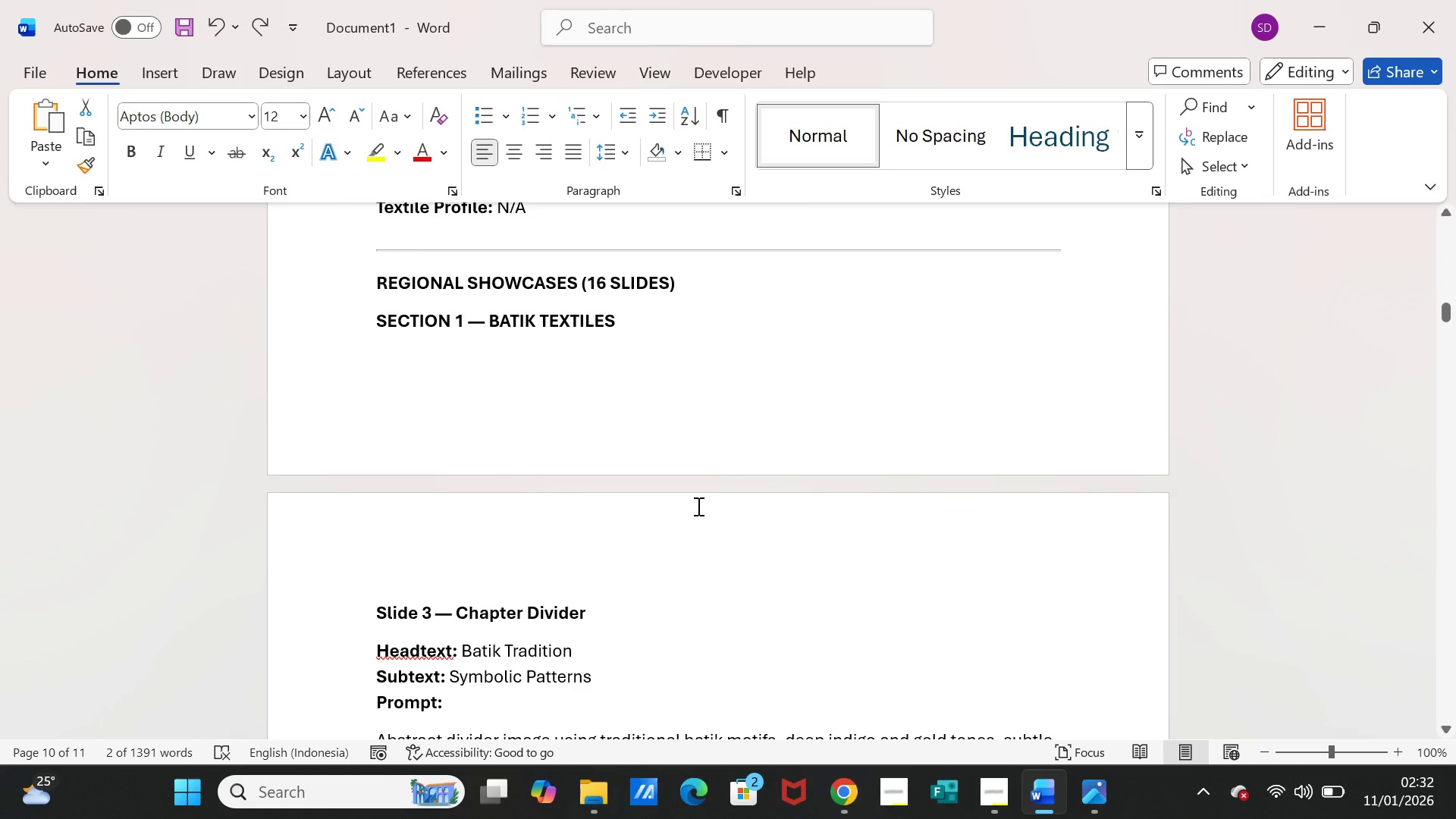 
scroll: coordinate [557, 566], scroll_direction: down, amount: 5.0
 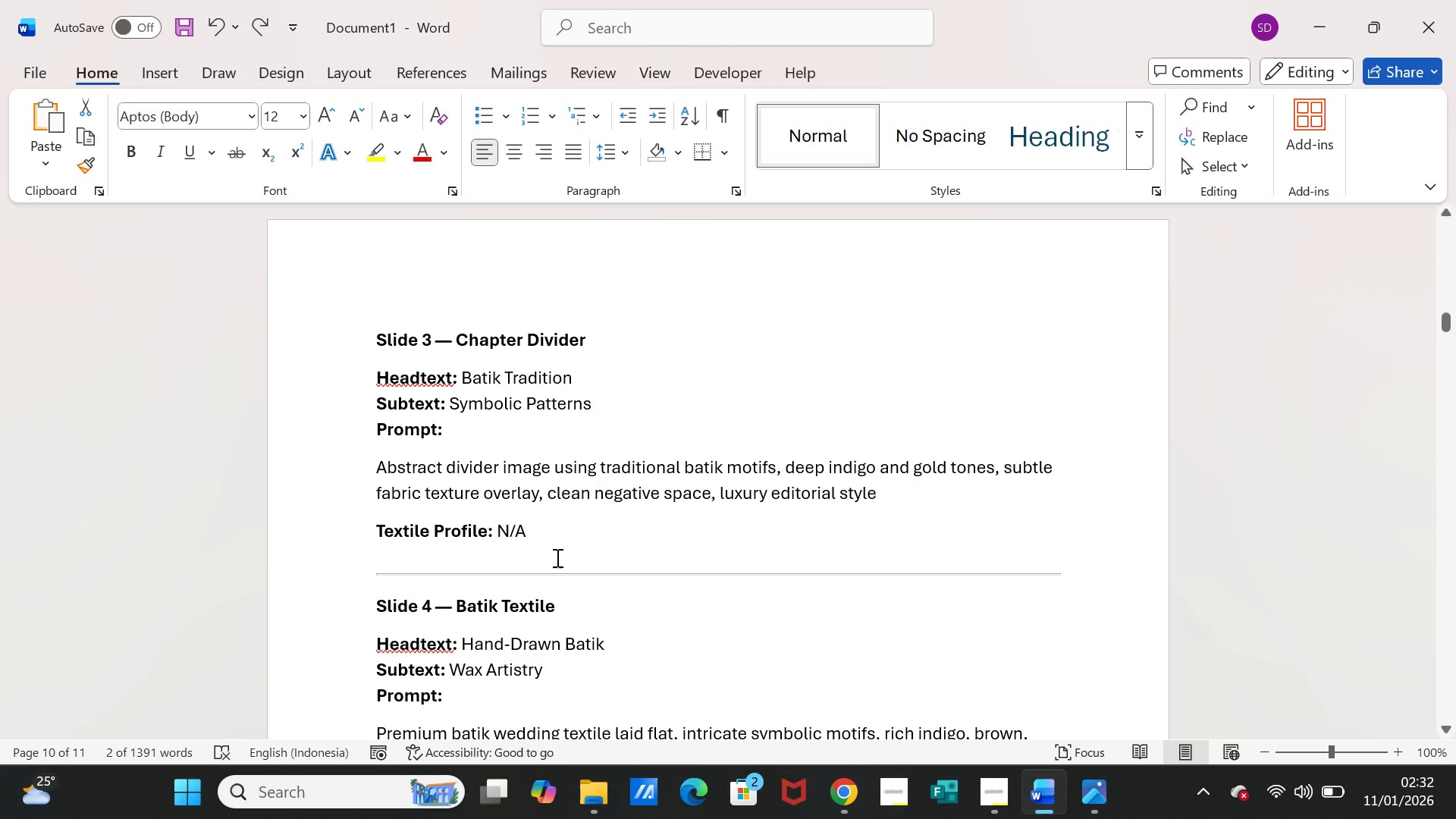 
scroll: coordinate [556, 557], scroll_direction: up, amount: 5.0
 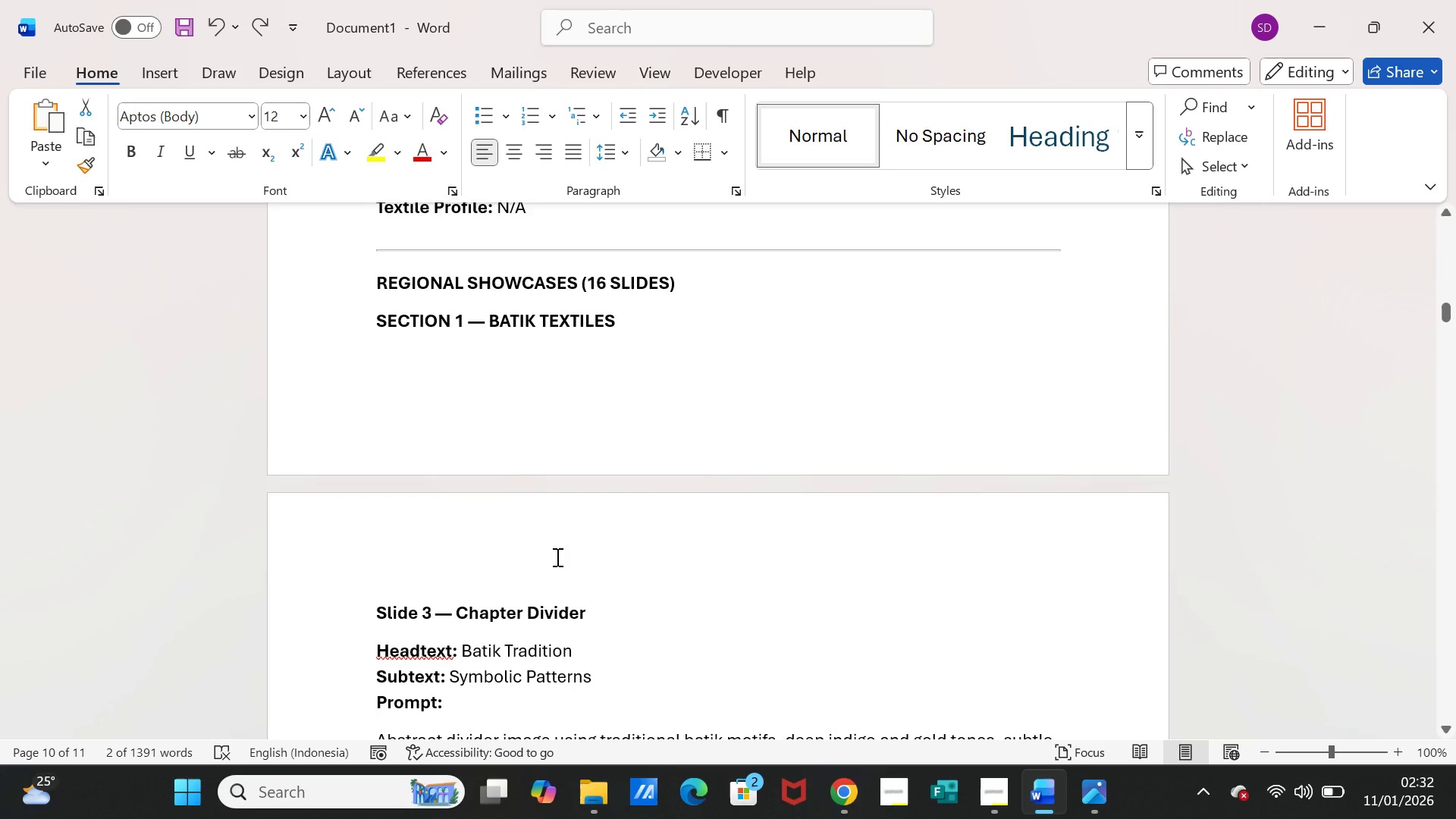 
scroll: coordinate [556, 557], scroll_direction: down, amount: 5.0
 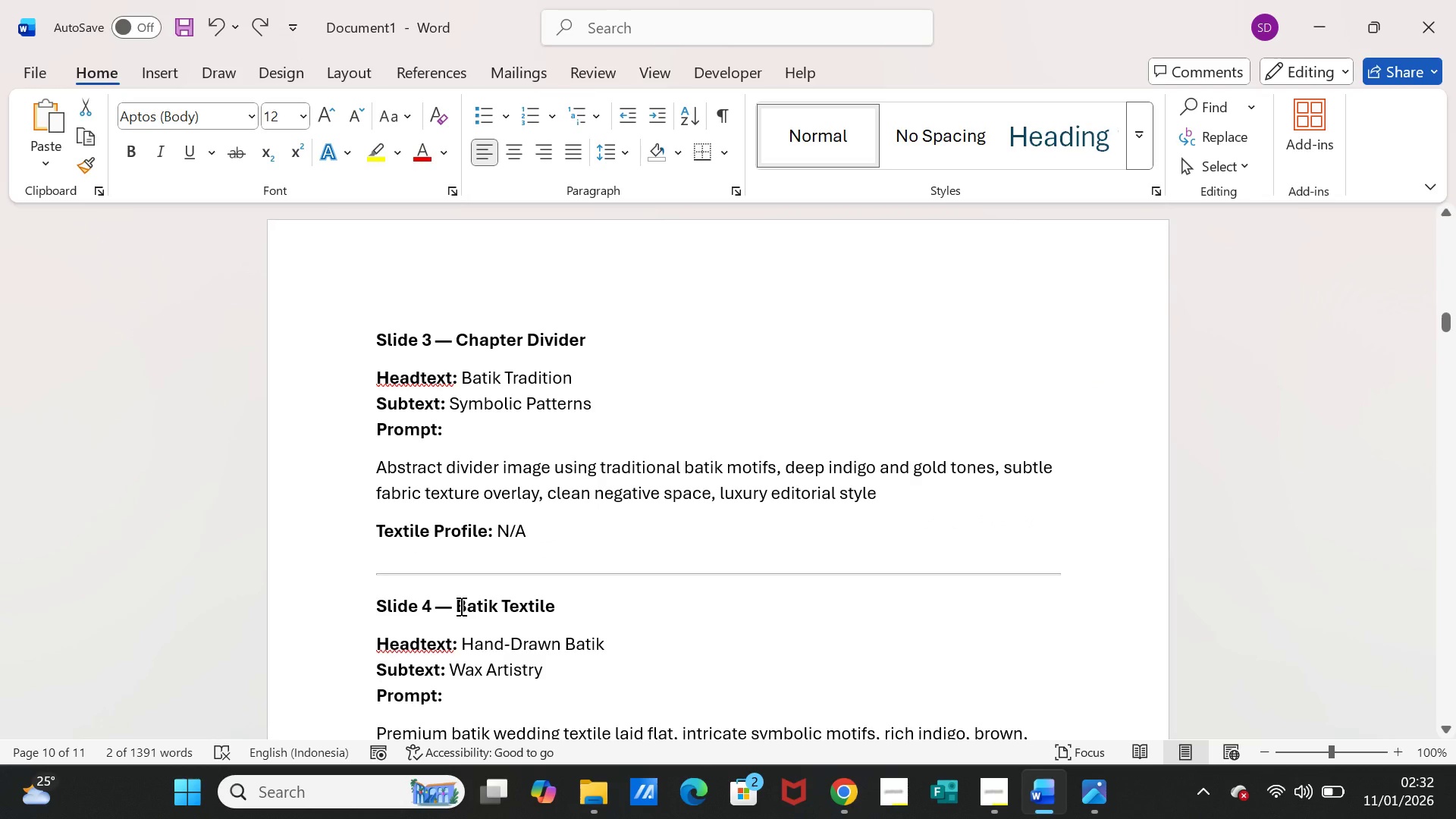 
left_click_drag(start_coordinate=[460, 606], to_coordinate=[529, 609])
 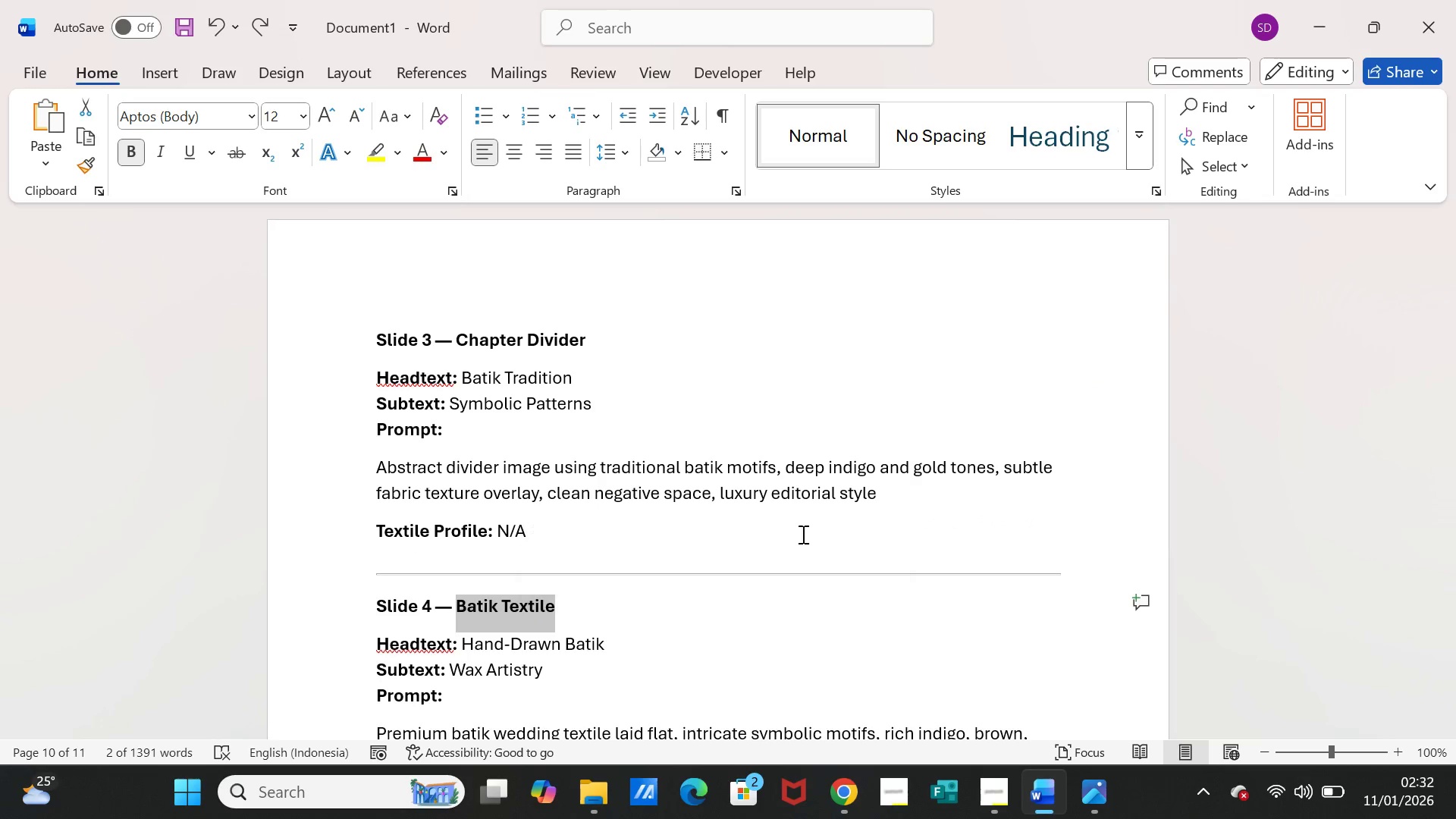 
key(Control+C)
 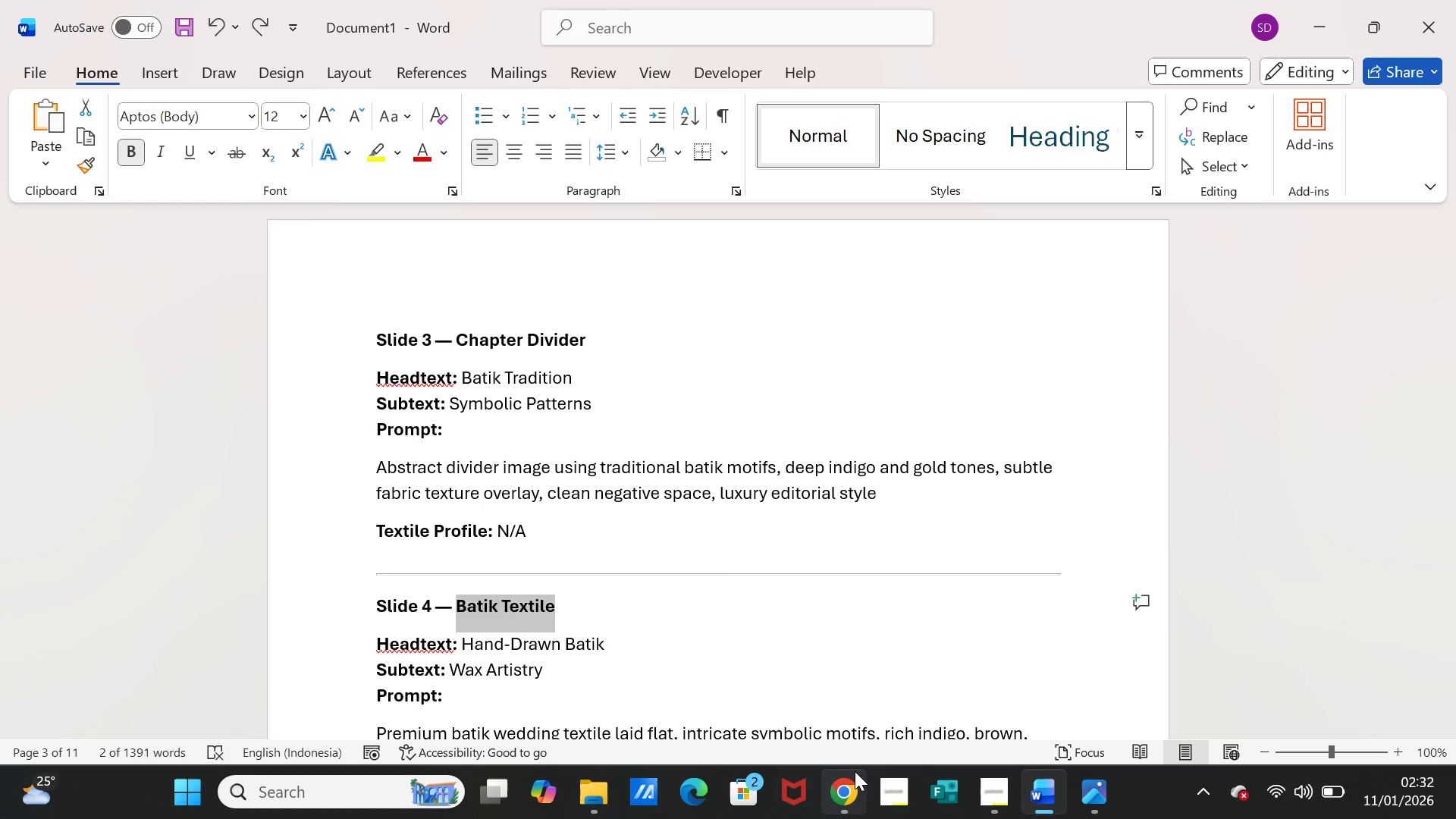 
left_click([850, 783])
 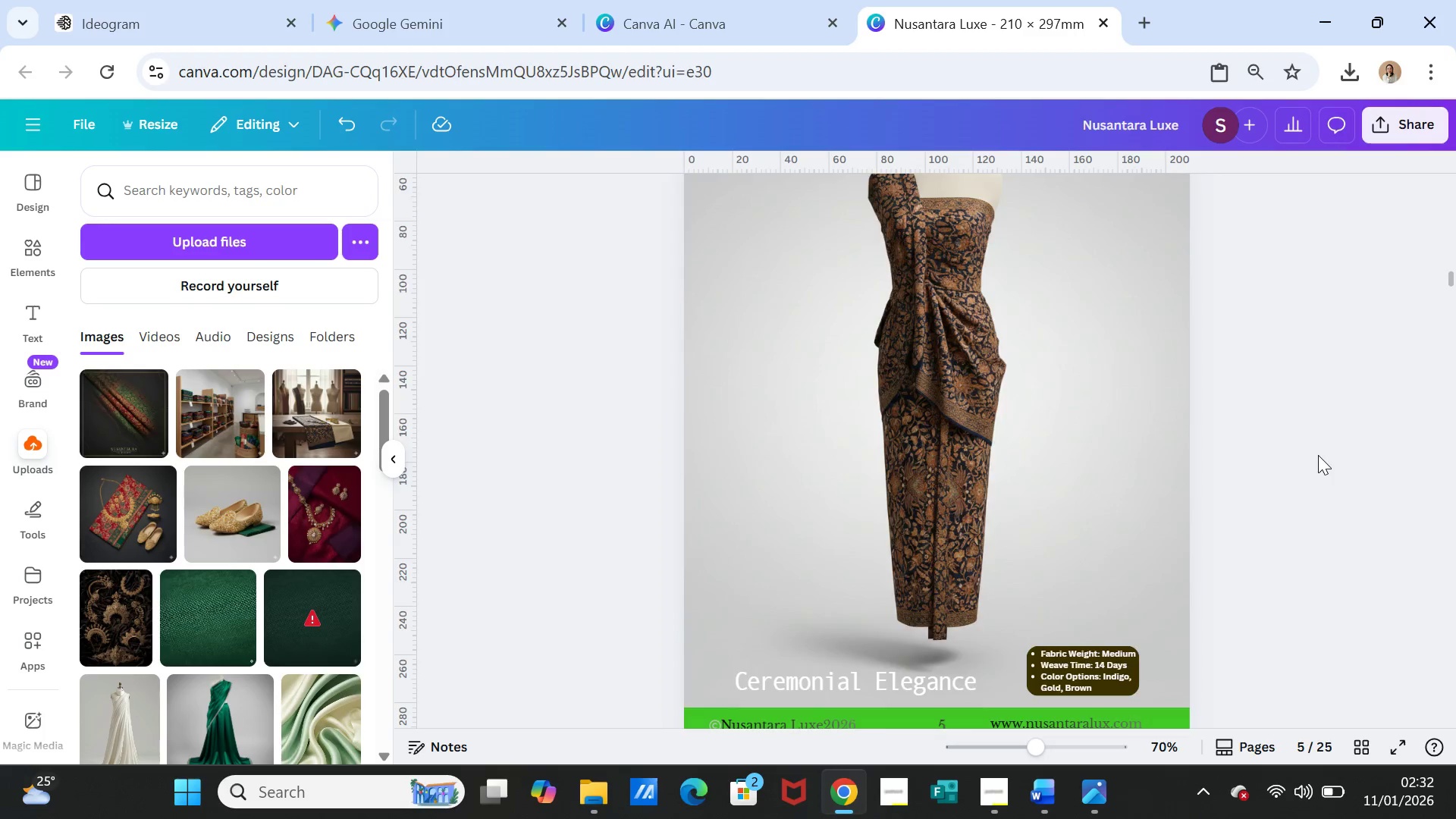 
scroll: coordinate [1318, 455], scroll_direction: up, amount: 16.0
 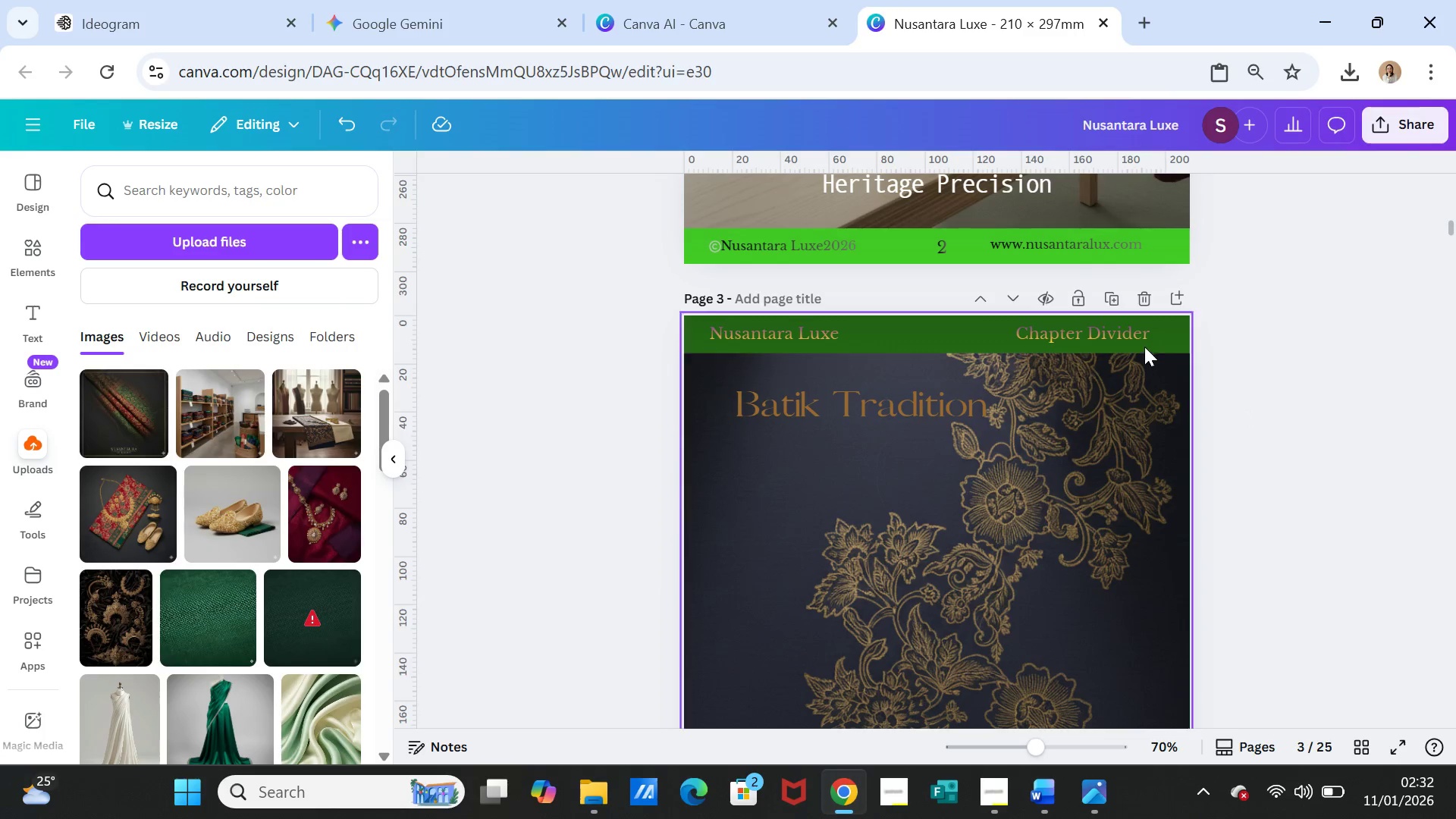 
left_click([1137, 341])
 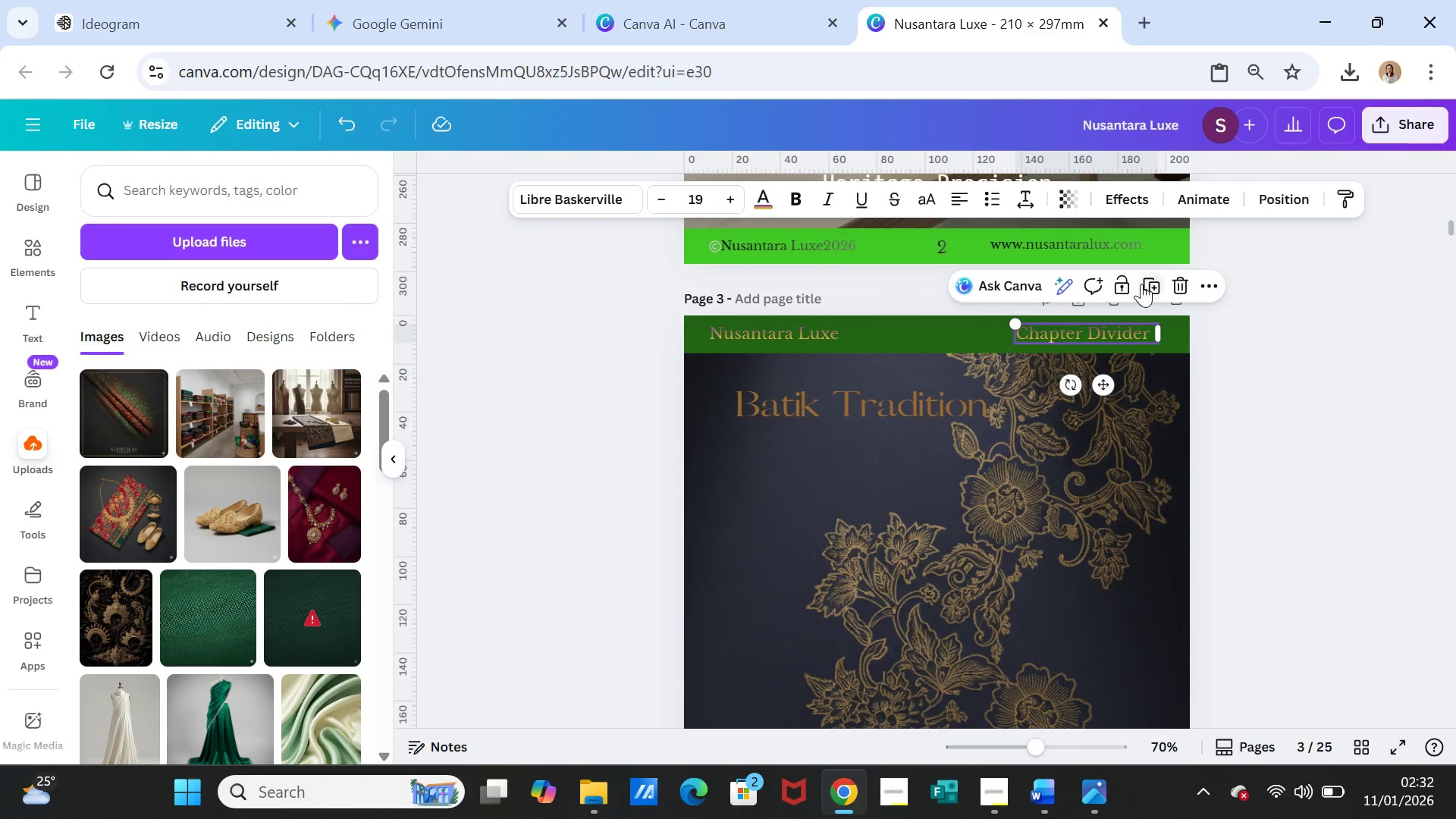 
left_click([1148, 284])
 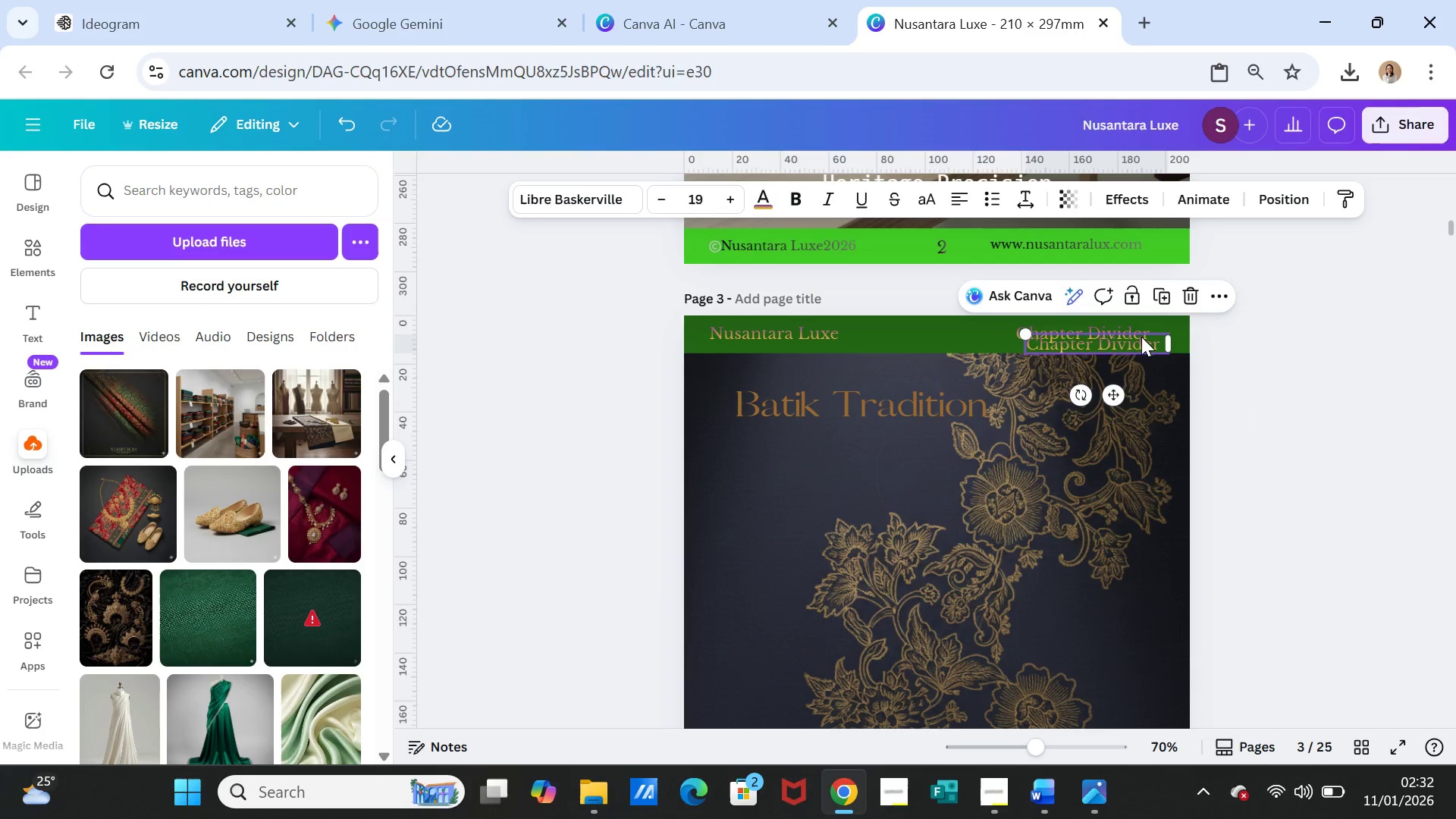 
left_click_drag(start_coordinate=[1141, 337], to_coordinate=[1141, 526])
 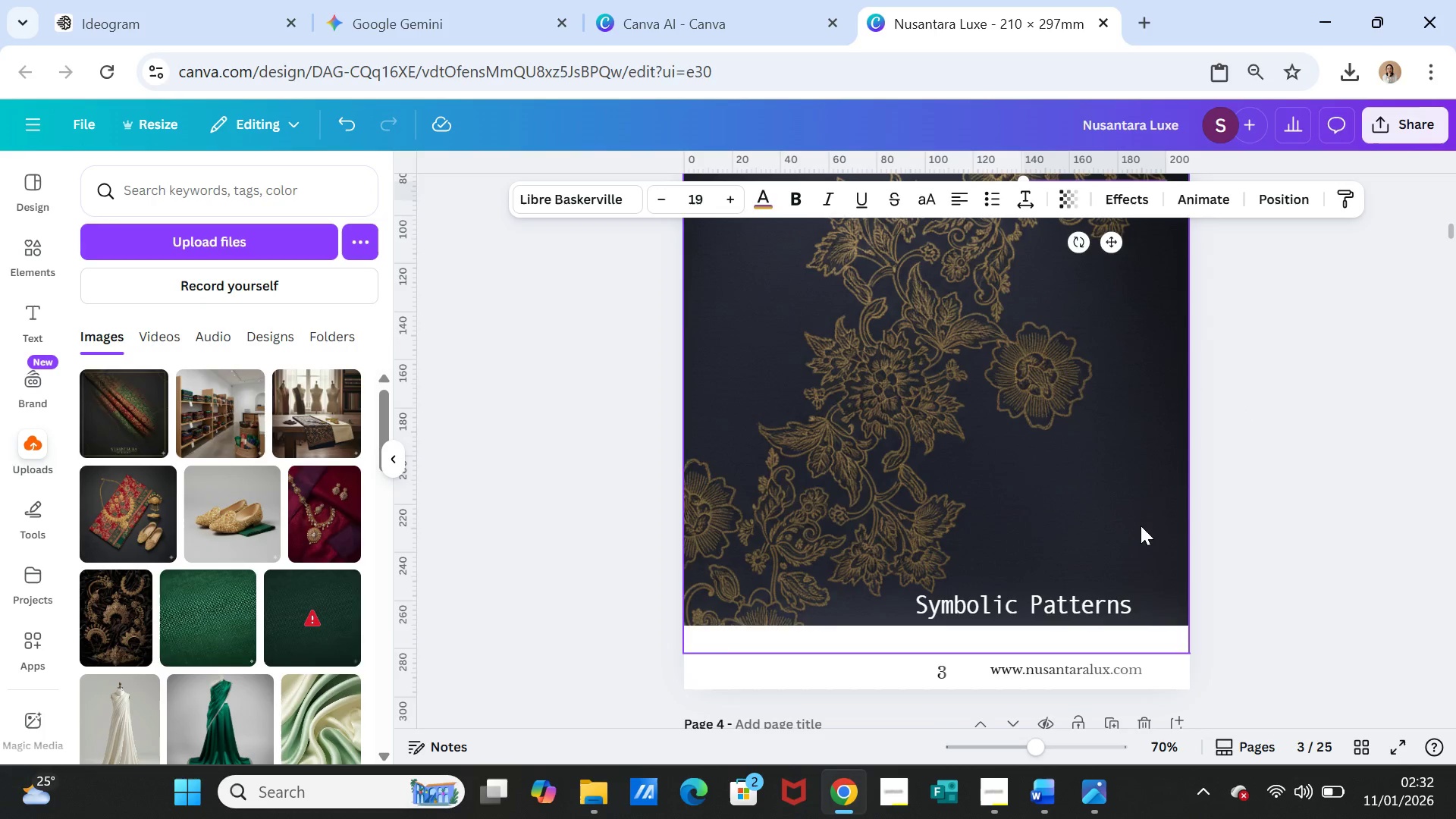 
scroll: coordinate [1141, 526], scroll_direction: down, amount: 2.0
 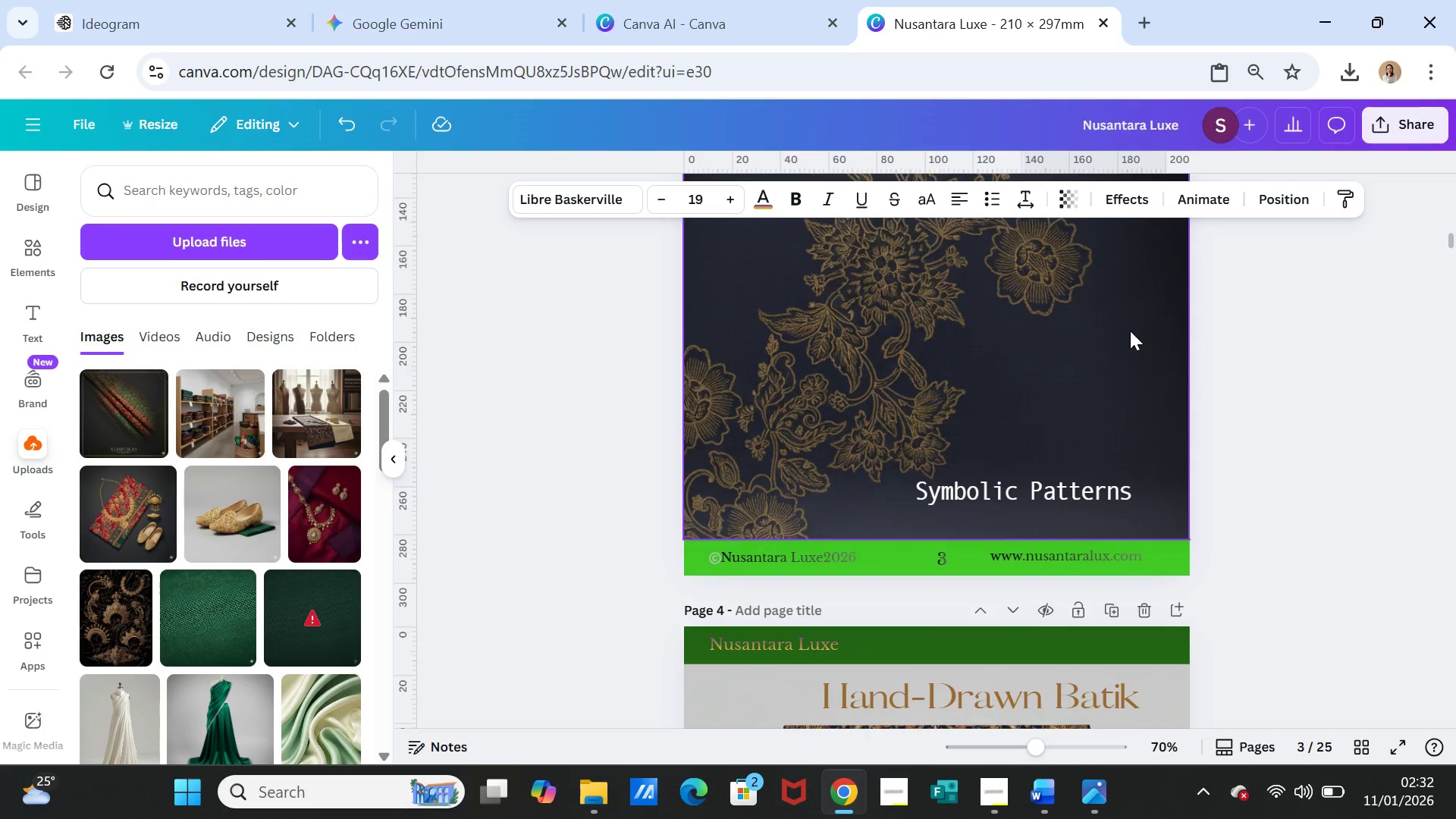 
scroll: coordinate [1127, 318], scroll_direction: up, amount: 2.0
 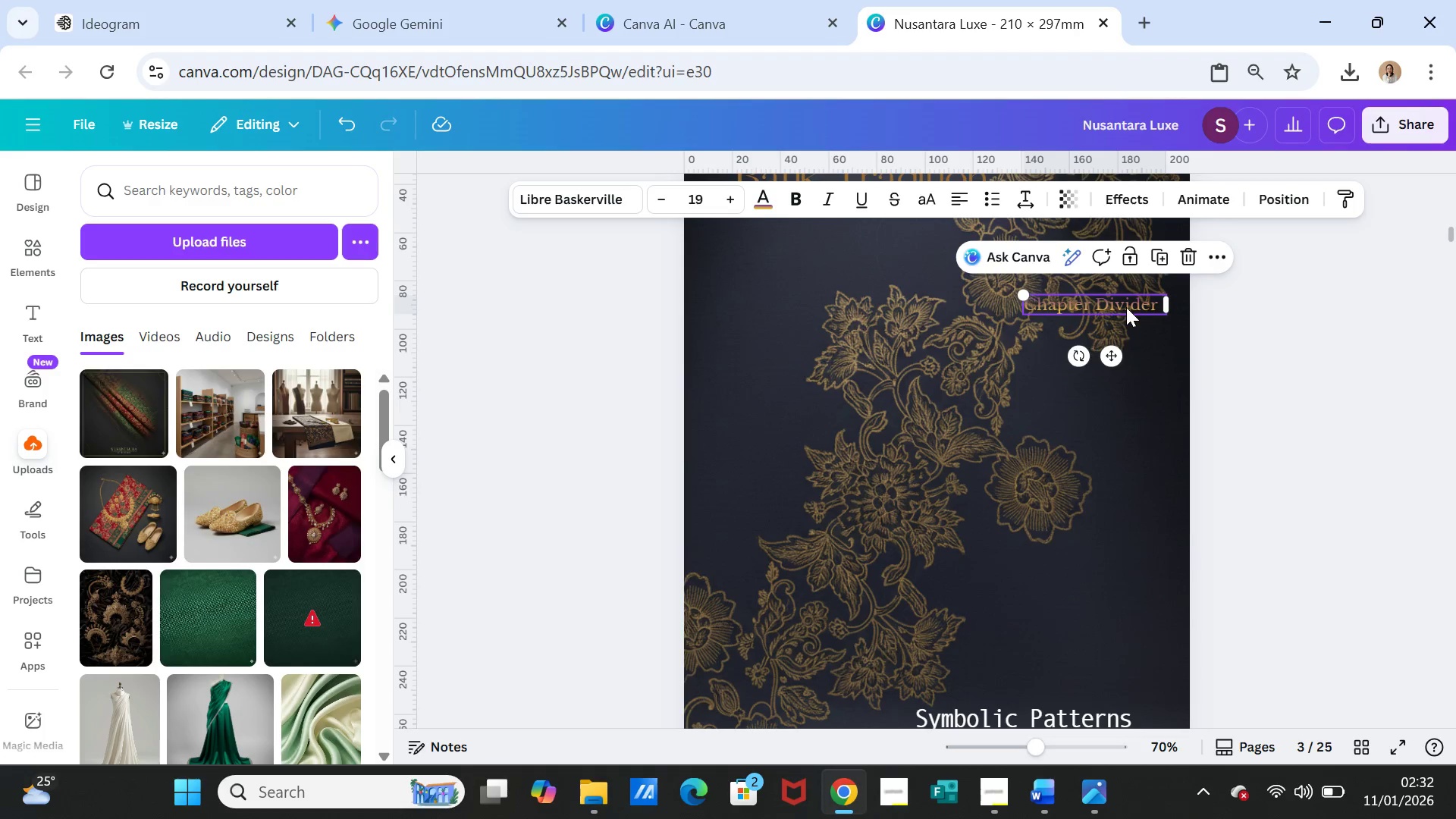 
left_click_drag(start_coordinate=[1126, 307], to_coordinate=[1119, 567])
 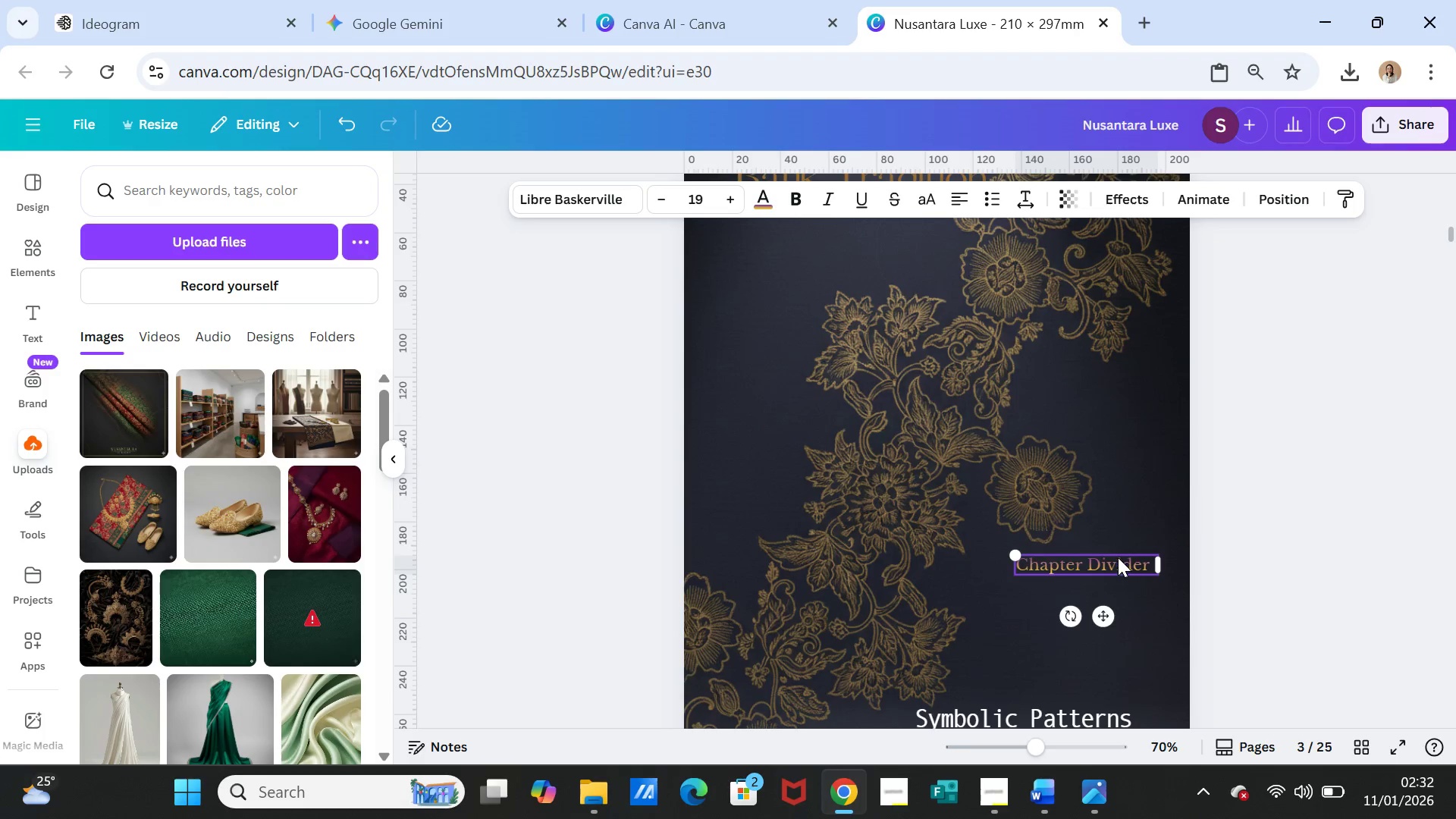 
scroll: coordinate [1118, 557], scroll_direction: down, amount: 1.0
 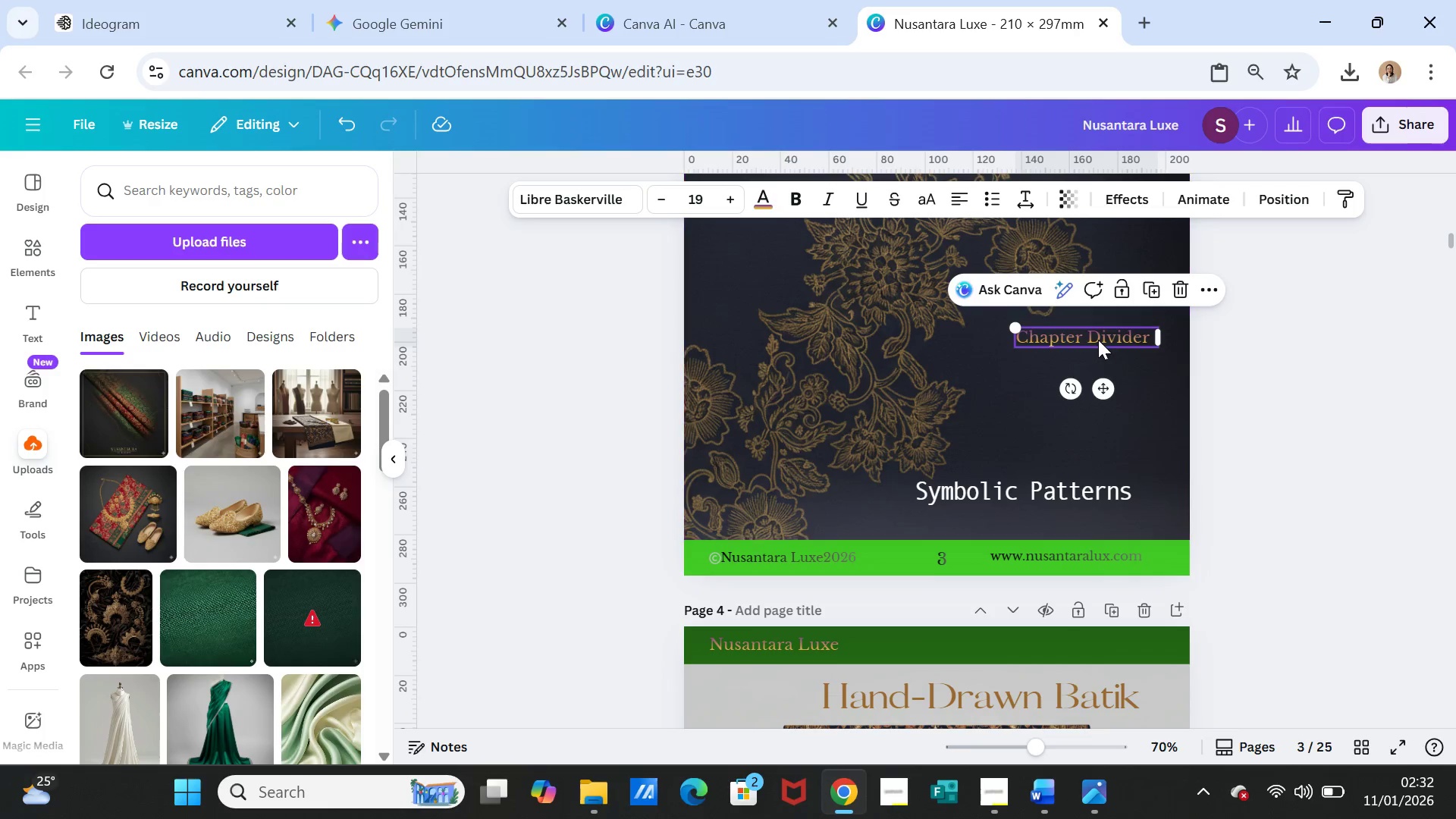 
left_click_drag(start_coordinate=[1098, 340], to_coordinate=[1106, 646])
 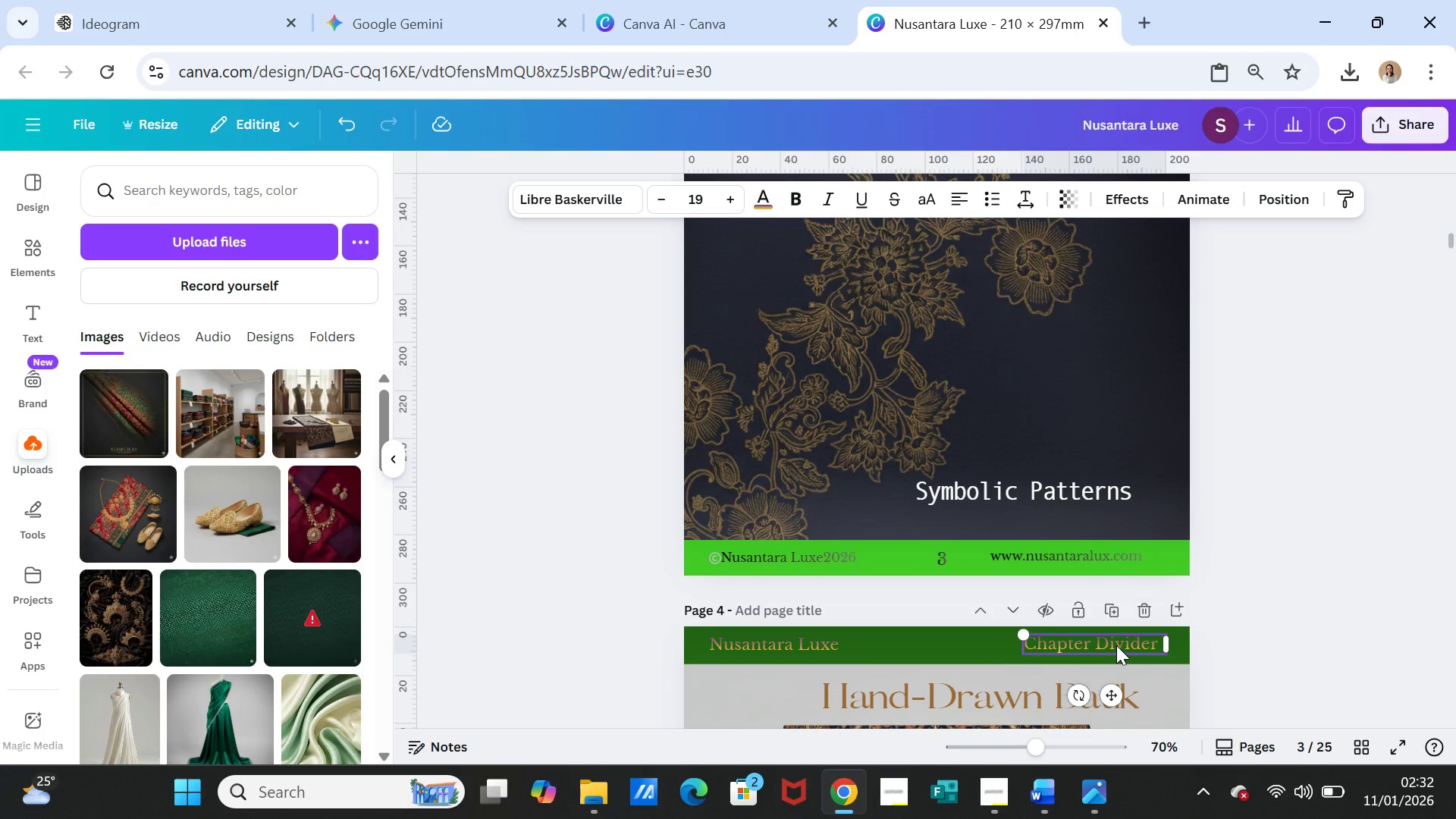 
left_click_drag(start_coordinate=[1116, 645], to_coordinate=[1107, 645])
 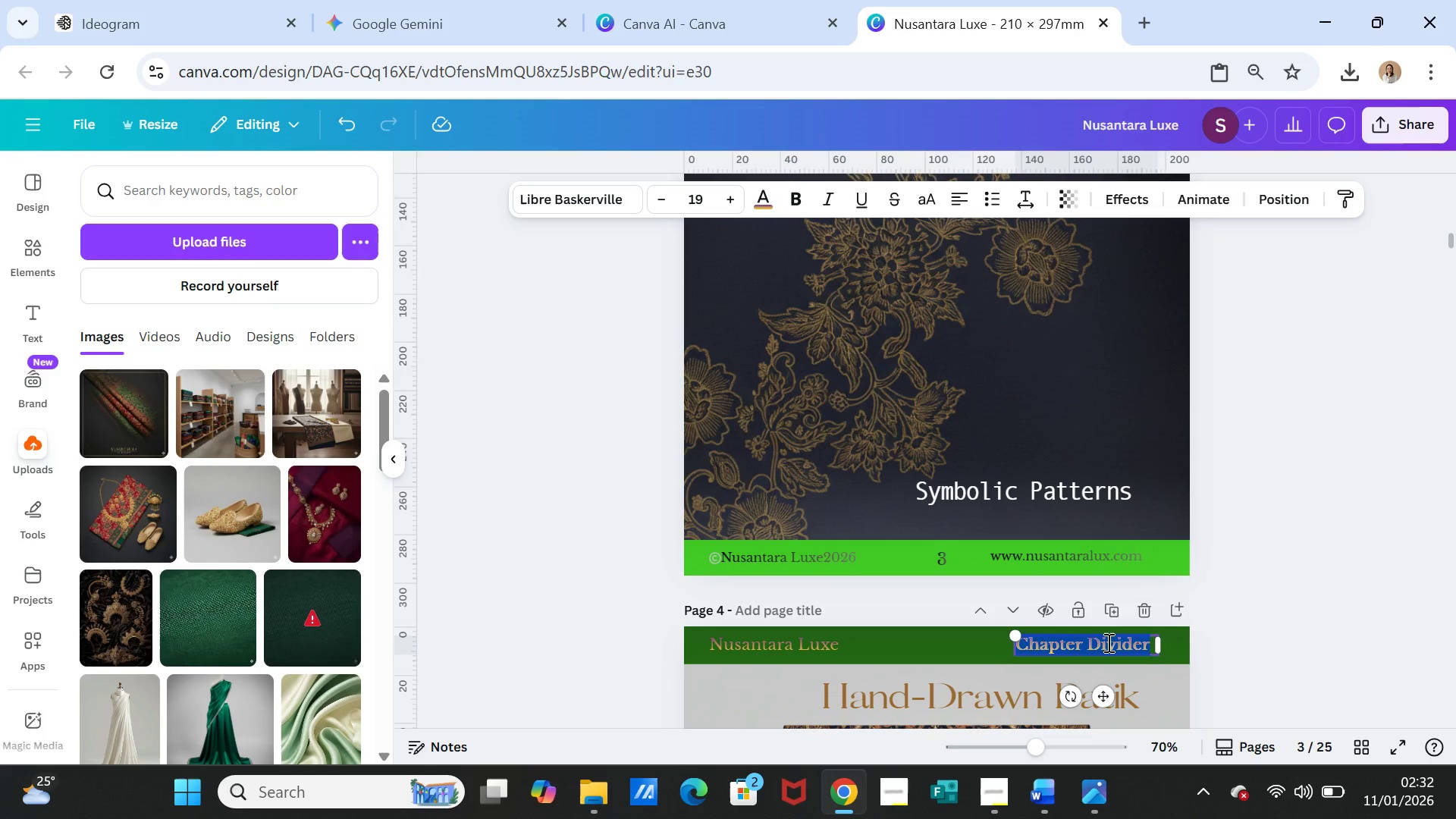 
double_click([1107, 642])
 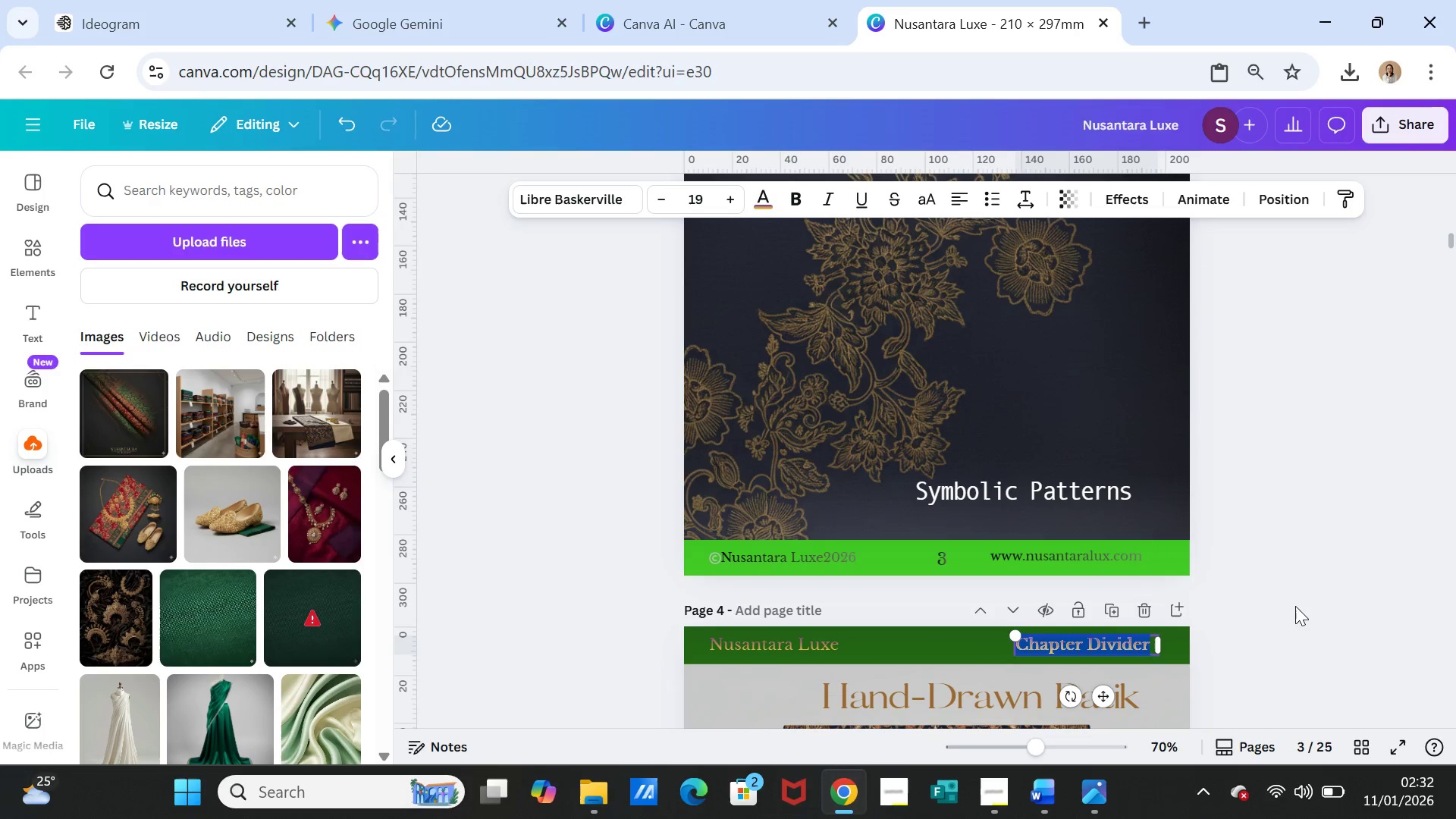 
key(Control+V)
 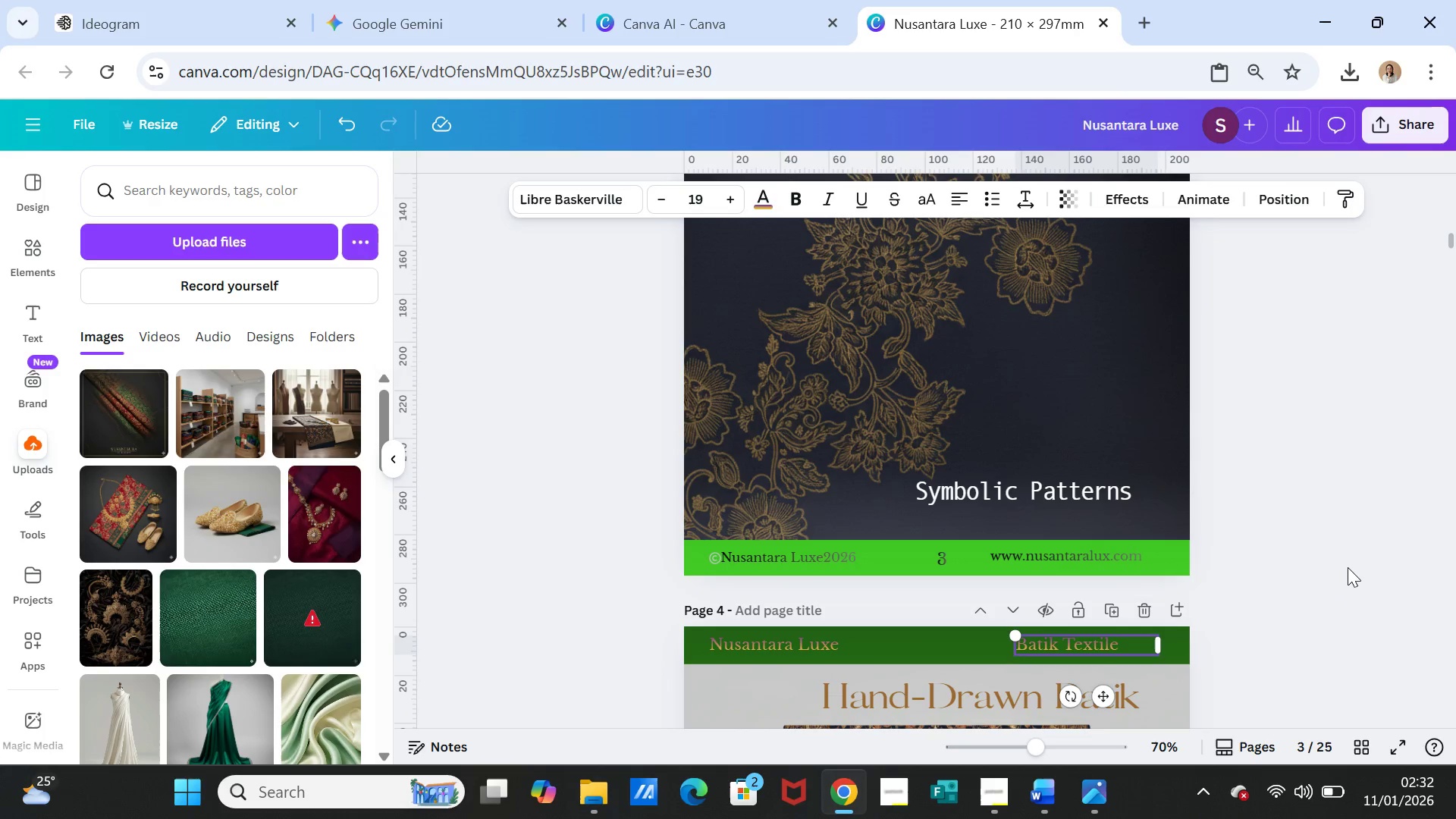 
left_click([1348, 567])
 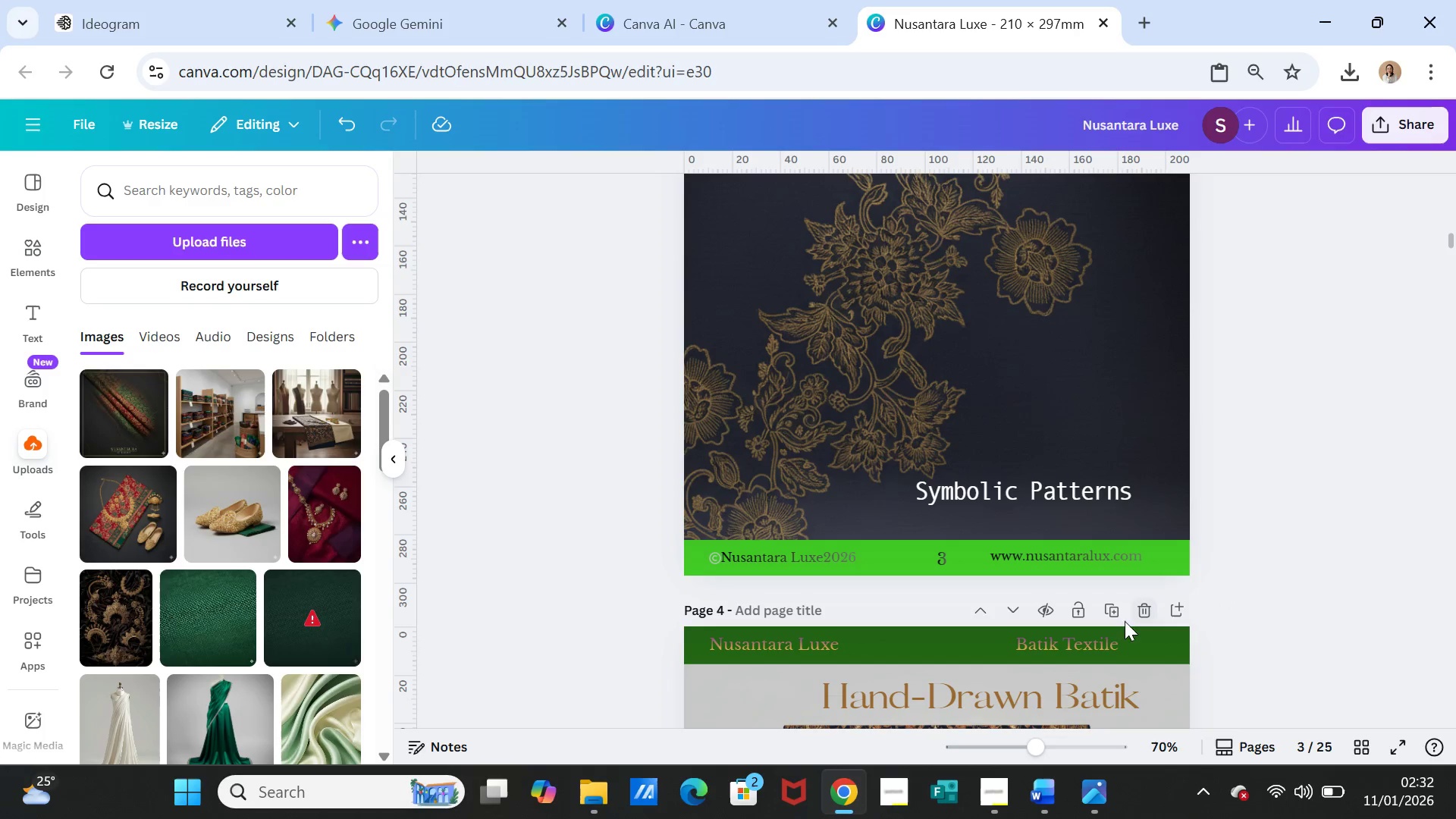 
left_click([1090, 642])
 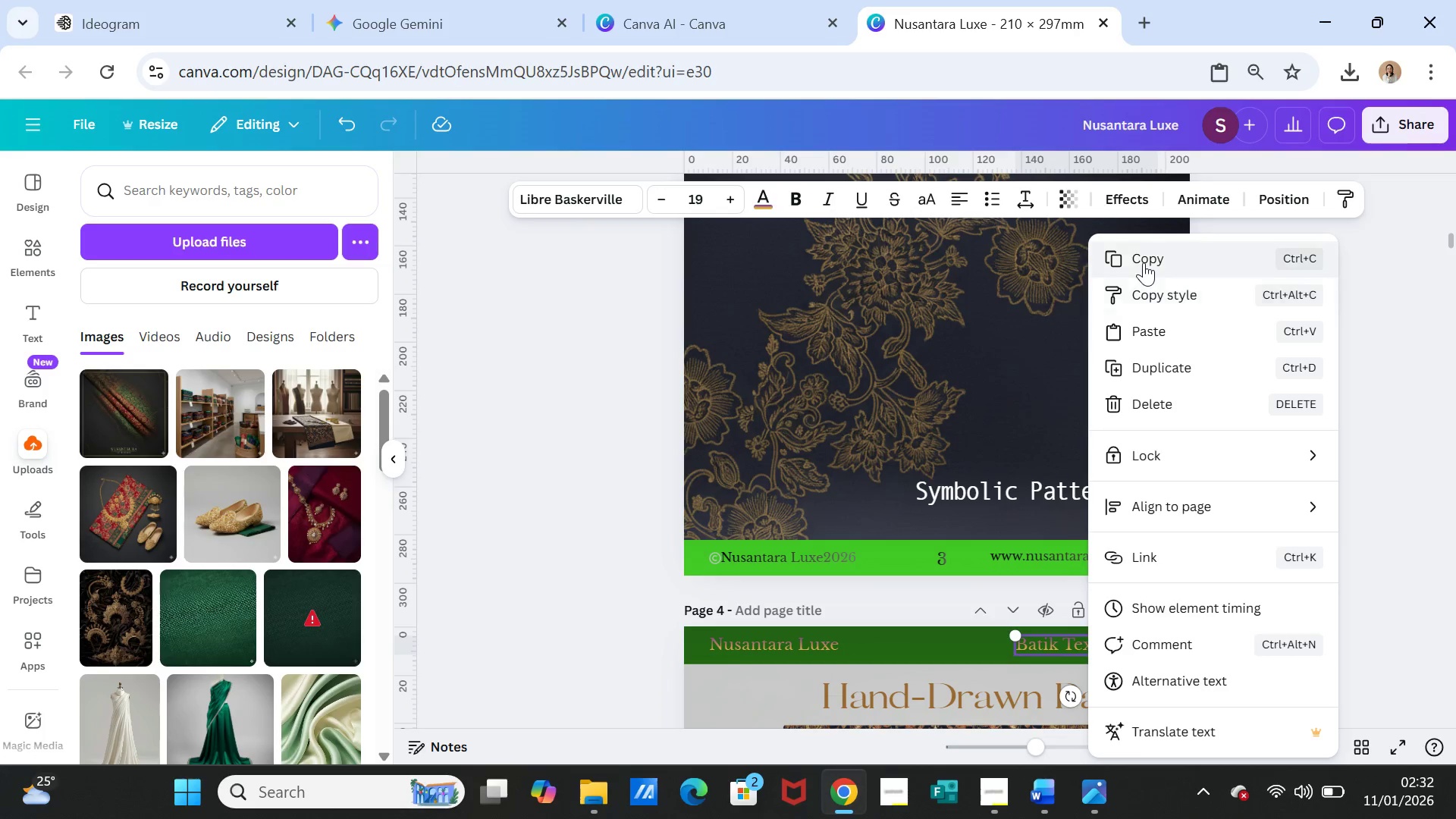 
left_click([1144, 262])
 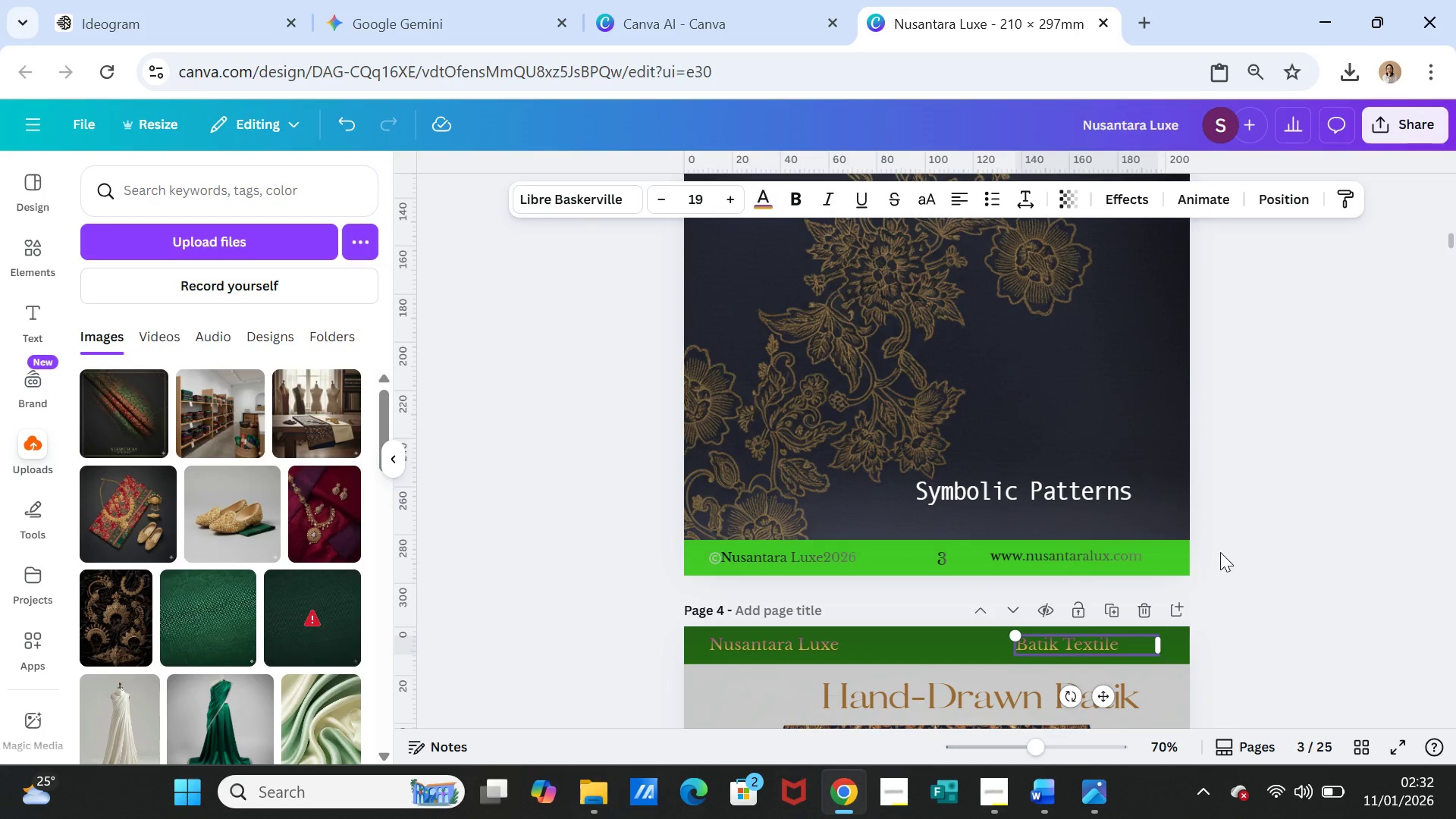 
scroll: coordinate [1209, 565], scroll_direction: down, amount: 7.0
 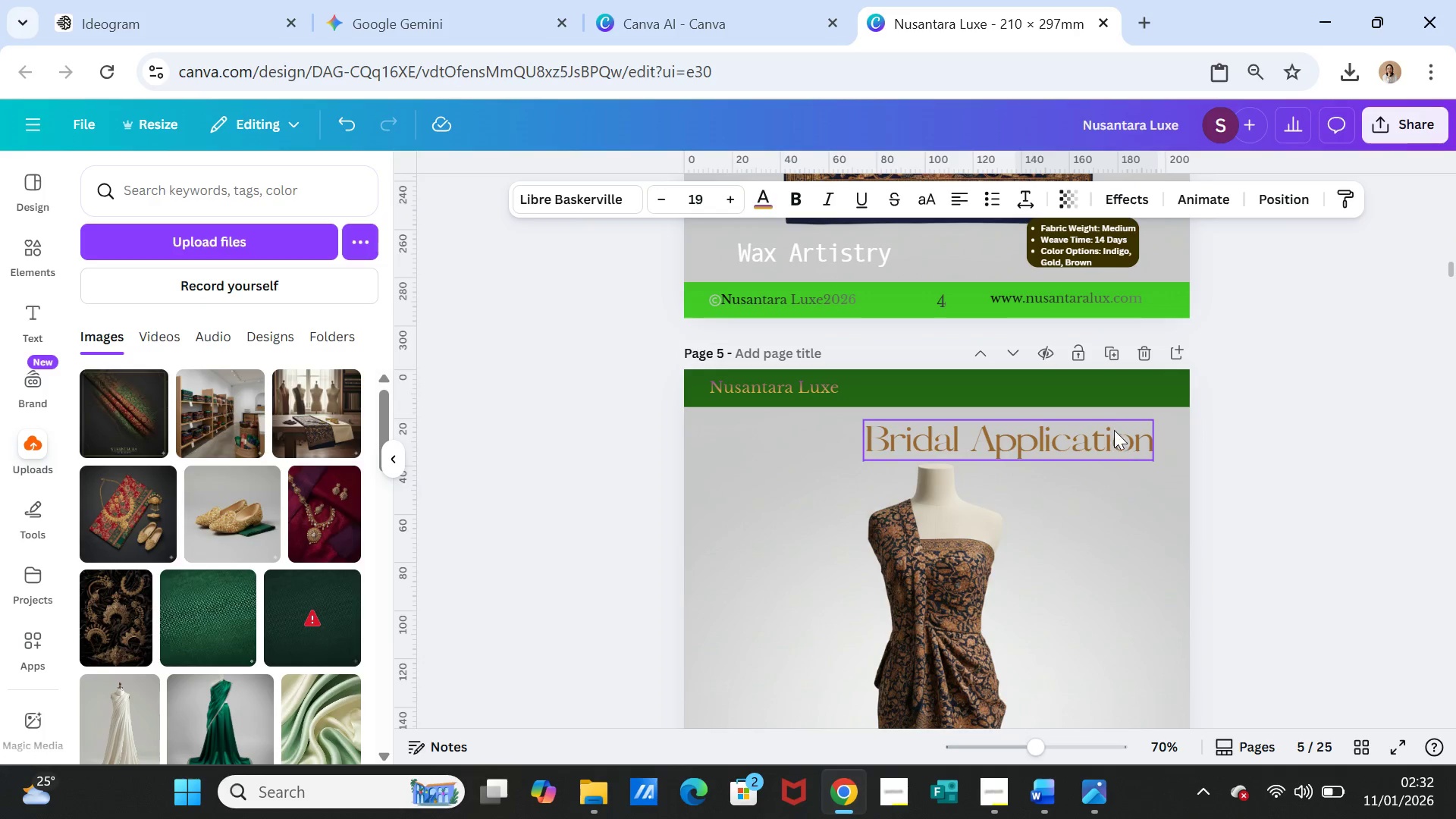 
left_click([1097, 387])
 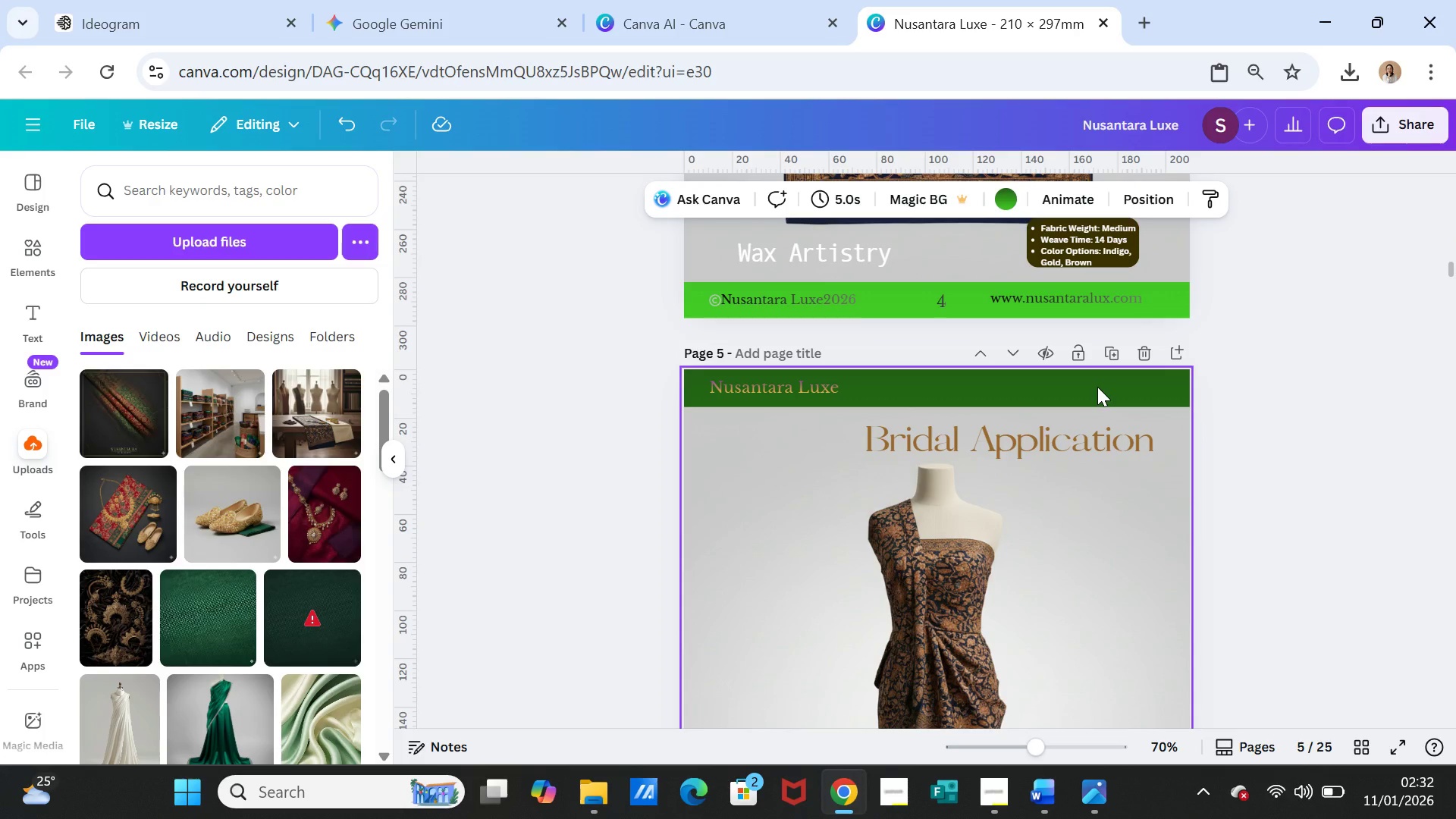 
right_click([1097, 387])
 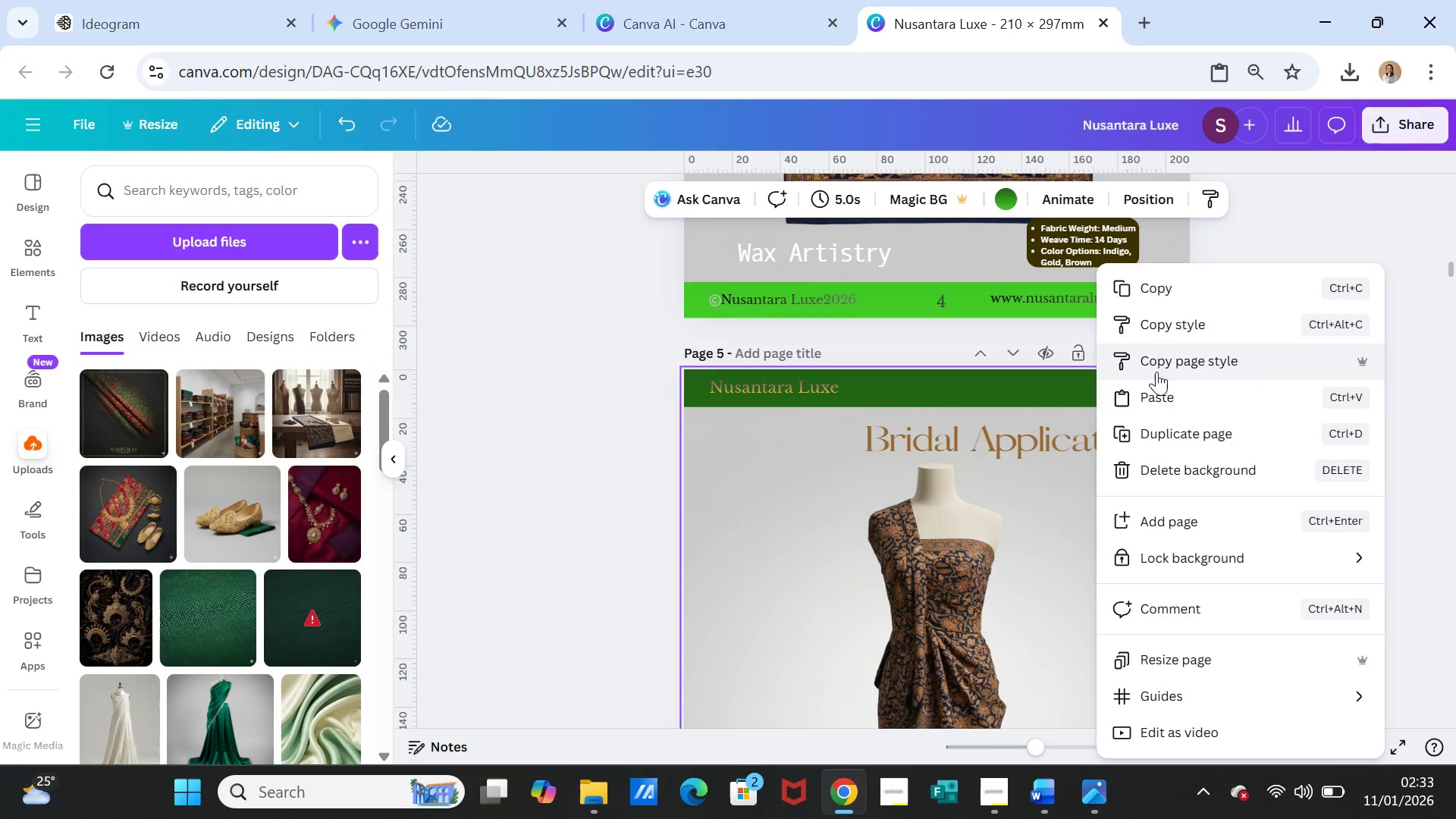 
left_click([1163, 394])
 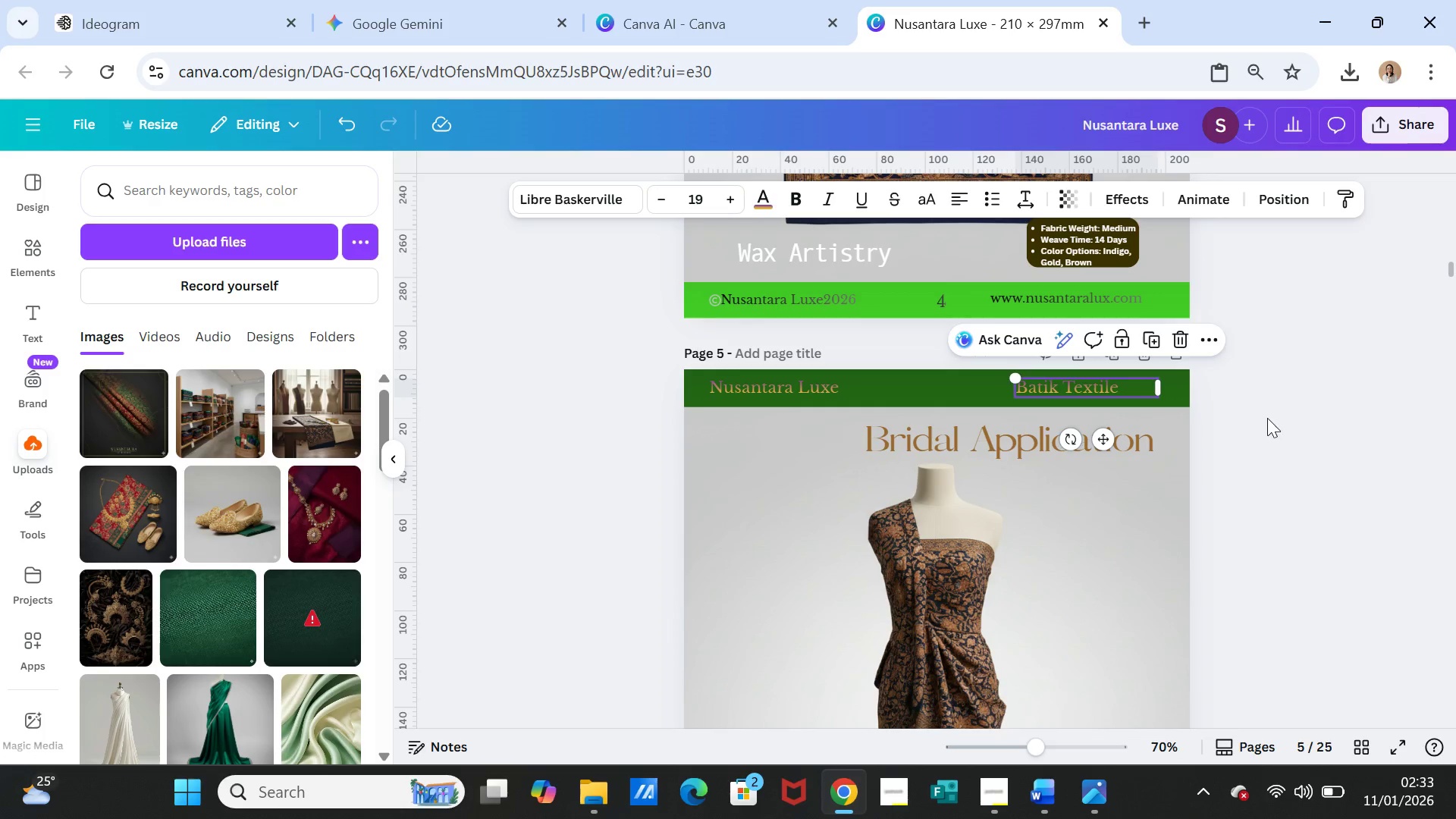 
left_click([1271, 422])
 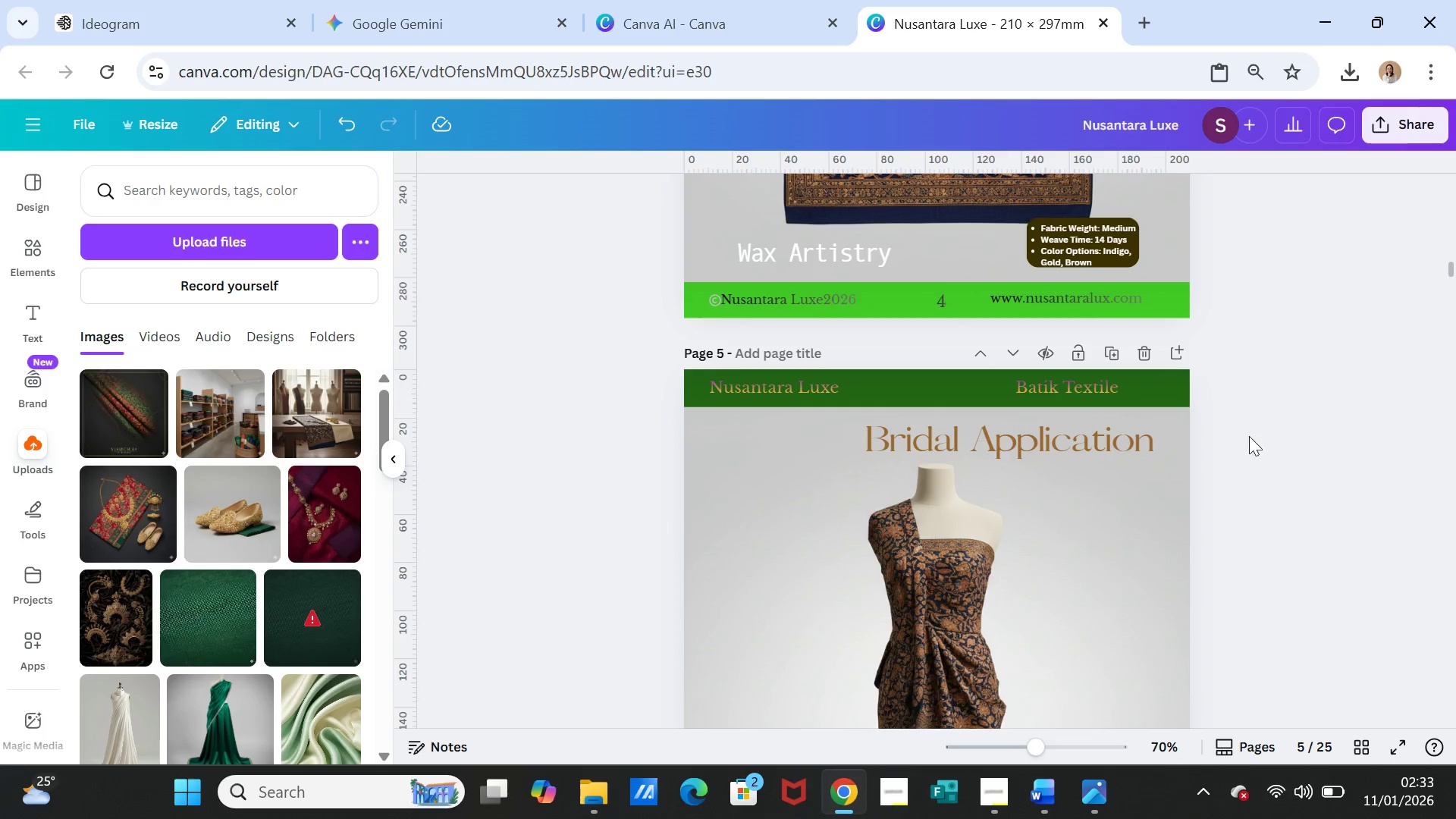 
scroll: coordinate [1155, 588], scroll_direction: down, amount: 4.0
 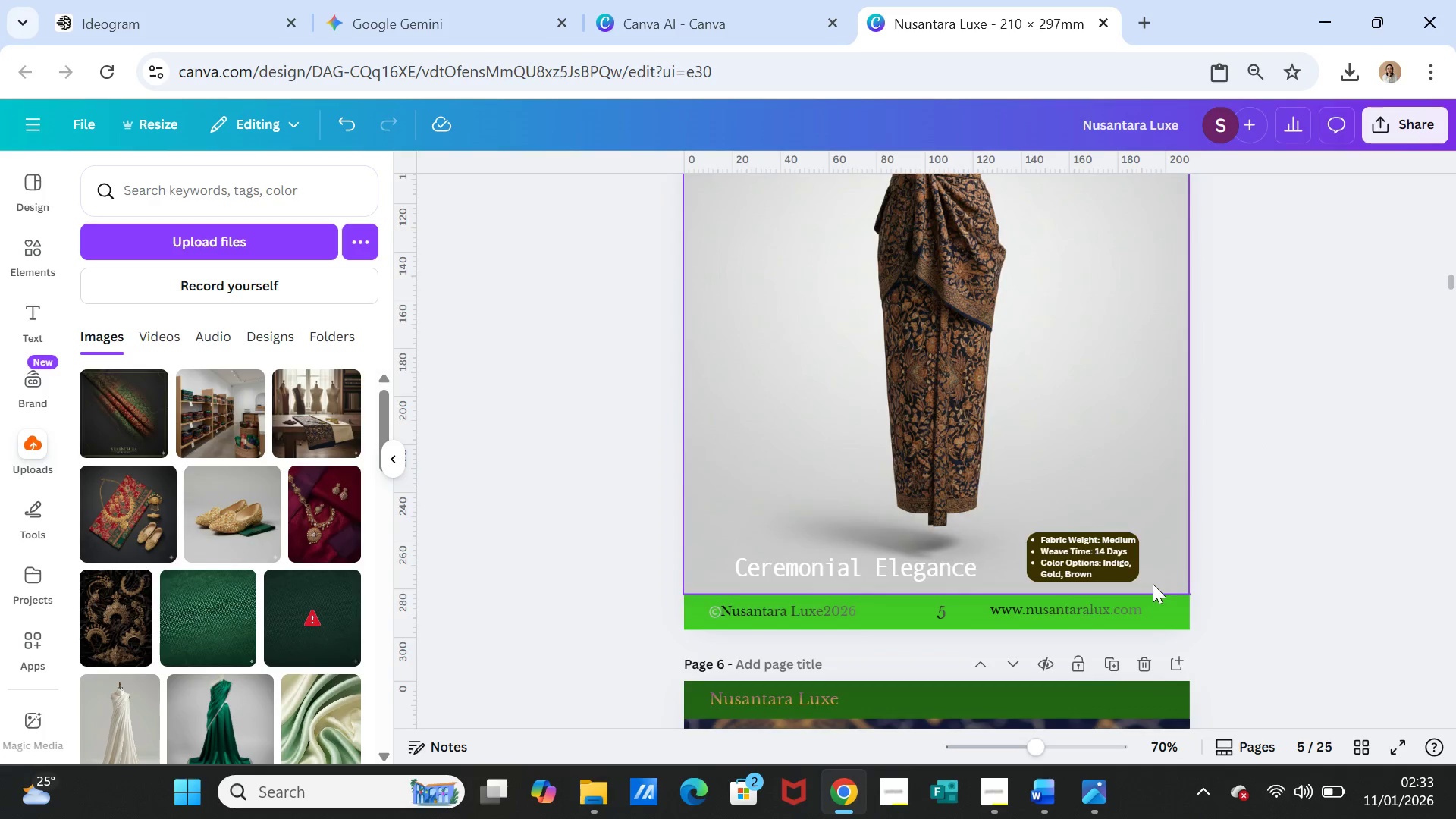 
scroll: coordinate [1153, 584], scroll_direction: up, amount: 2.0
 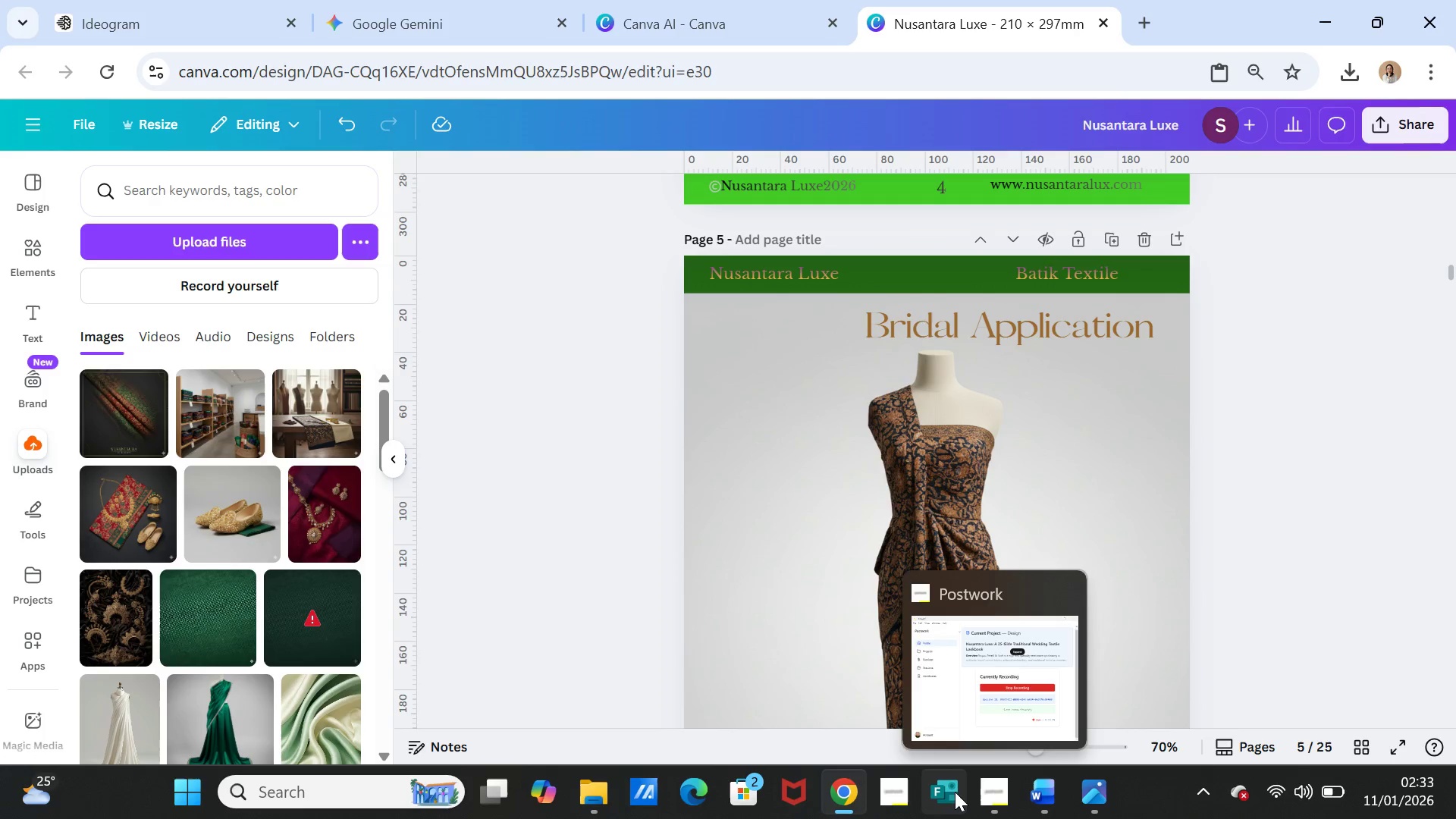 
left_click([1040, 792])
 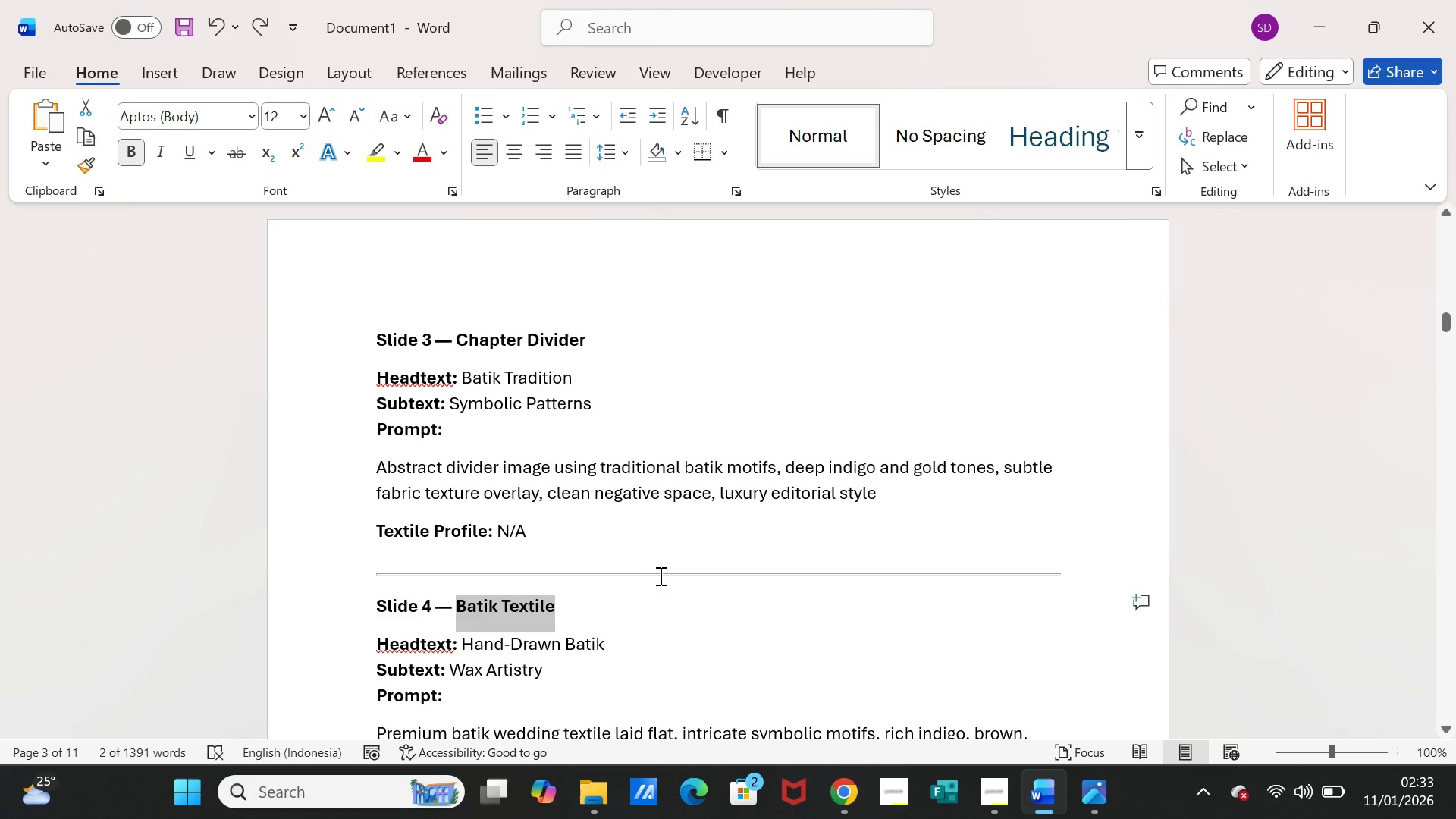 
scroll: coordinate [650, 563], scroll_direction: down, amount: 8.0
 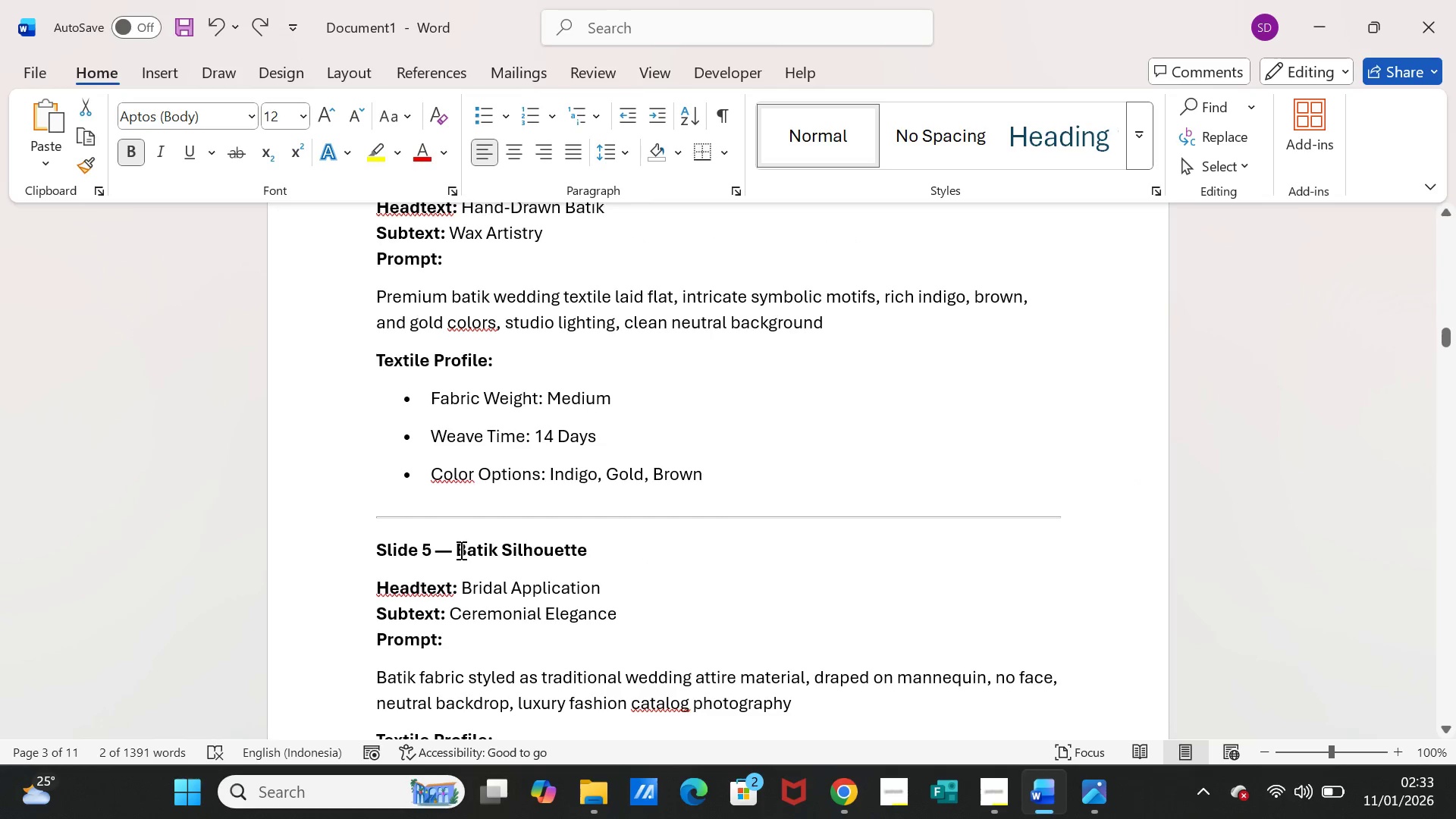 
left_click_drag(start_coordinate=[457, 550], to_coordinate=[548, 548])
 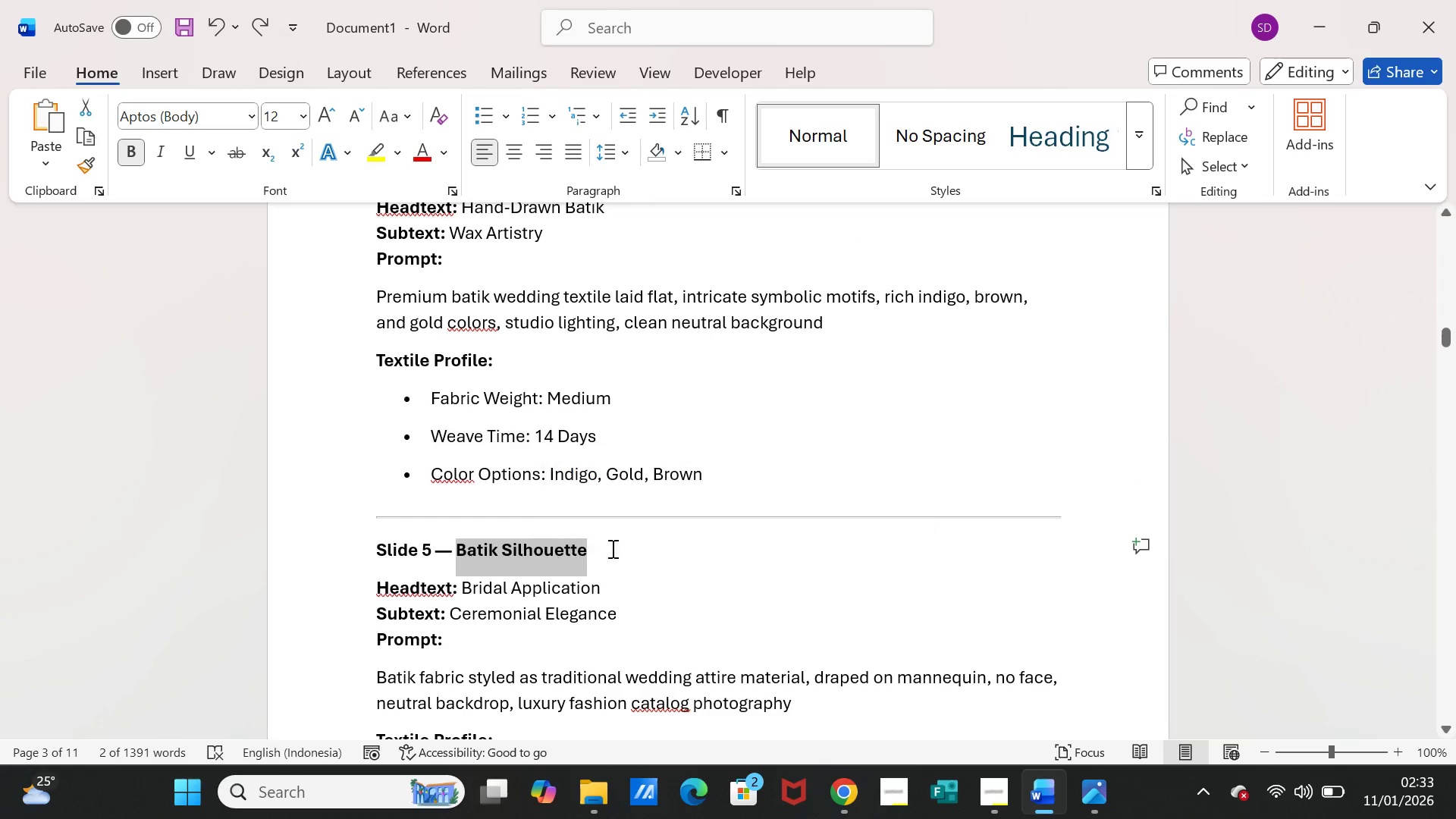 
key(Control+C)
 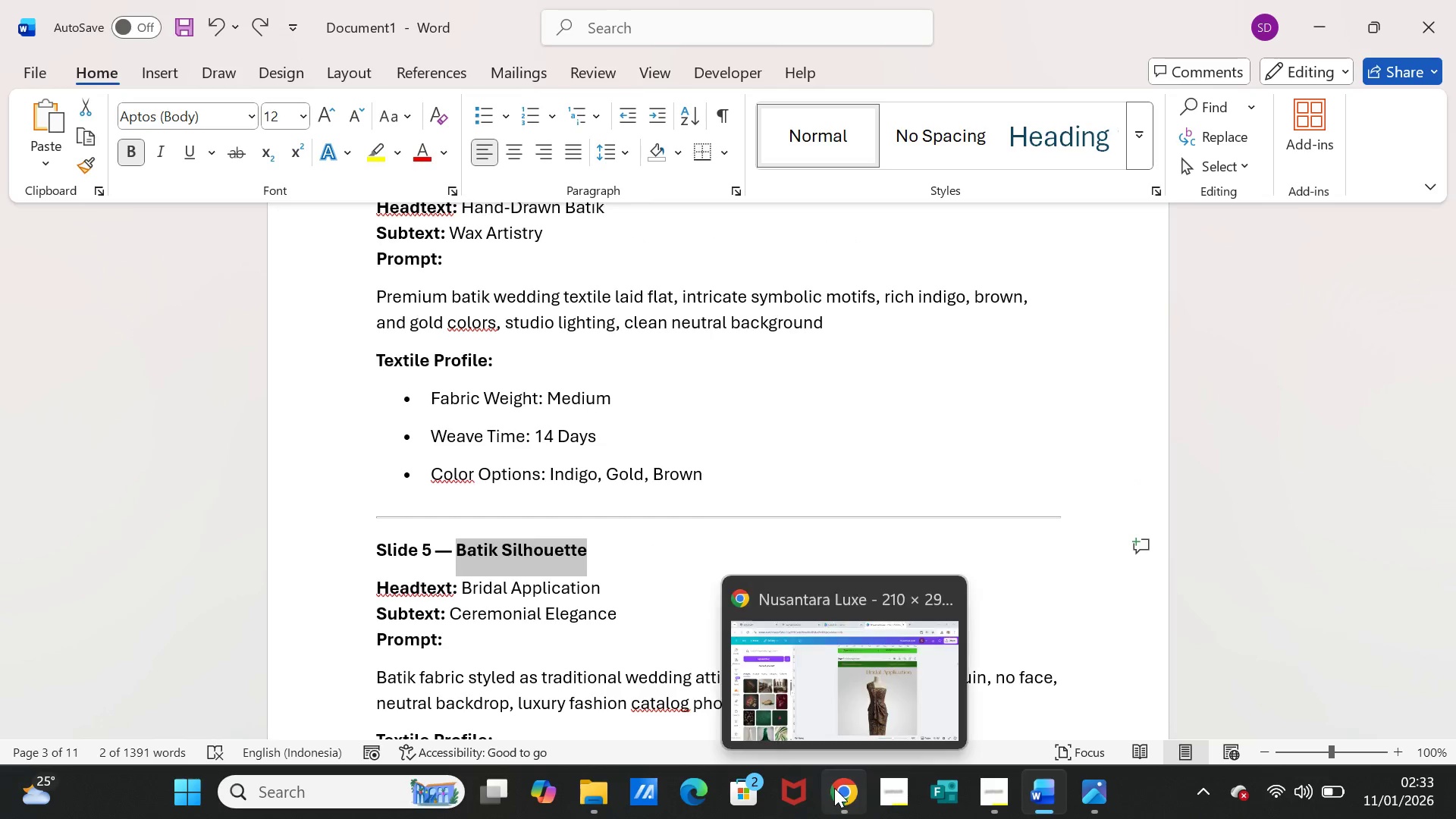 
left_click([835, 789])
 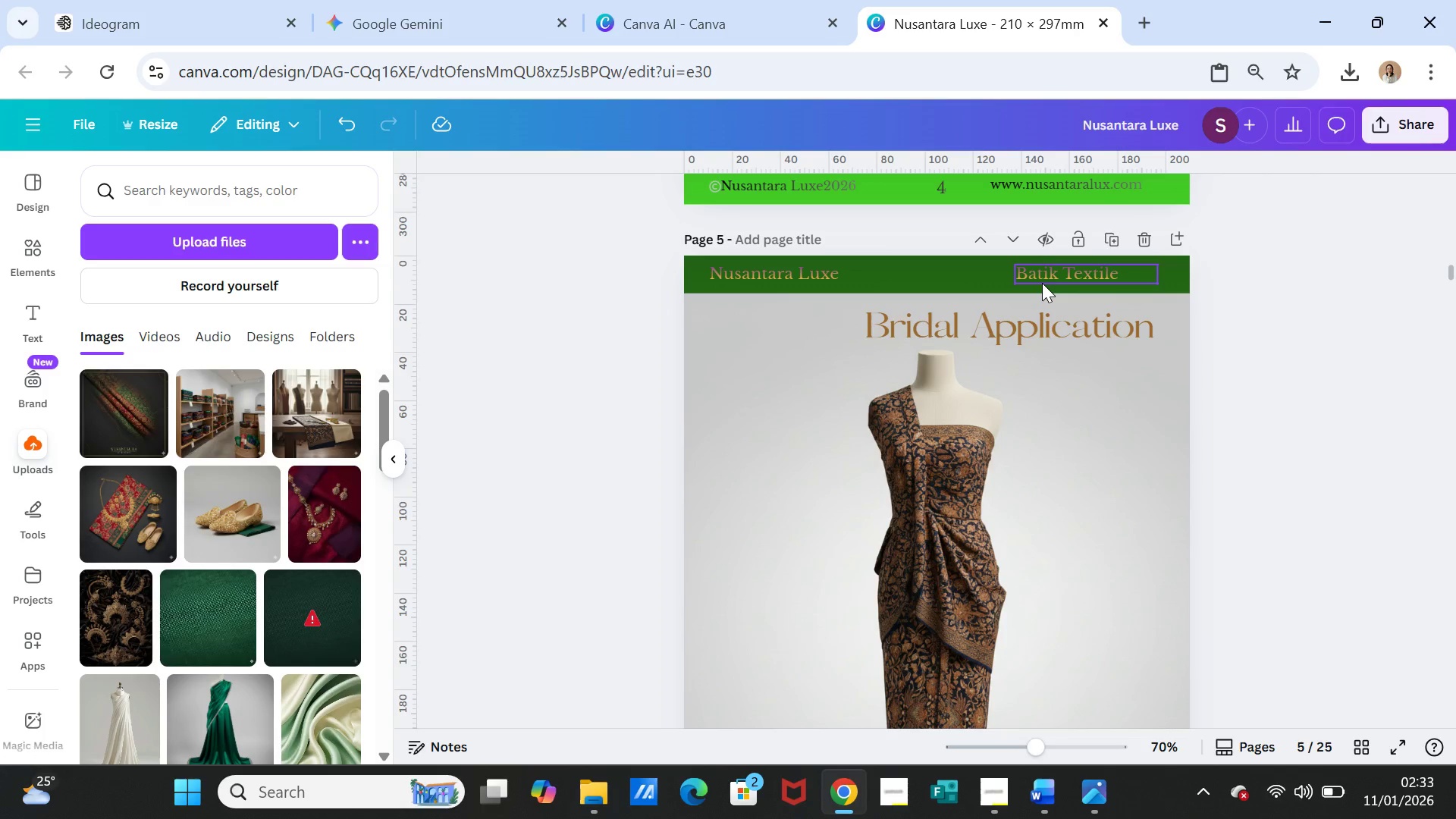 
double_click([1042, 283])
 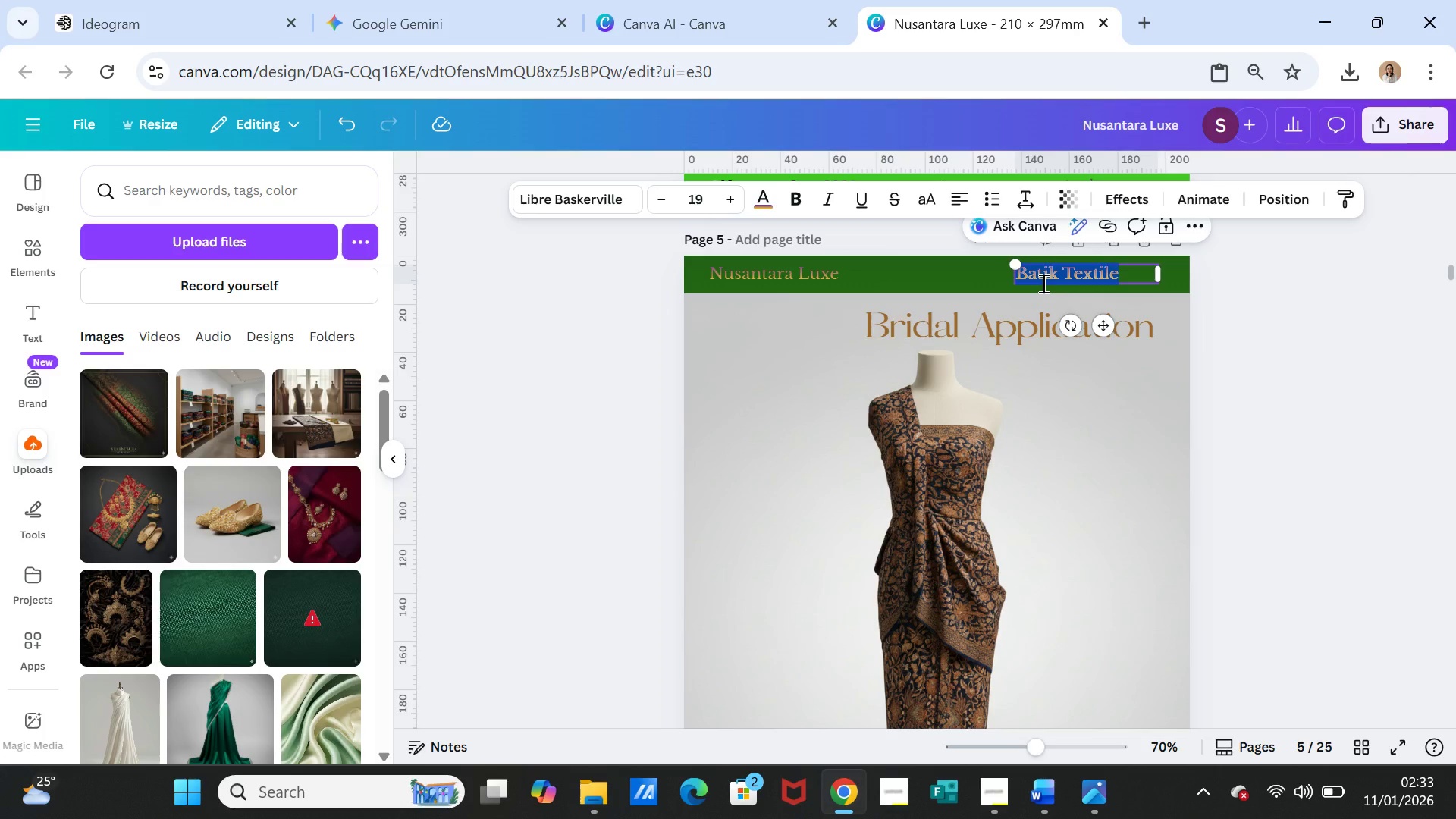 
key(Control+V)
 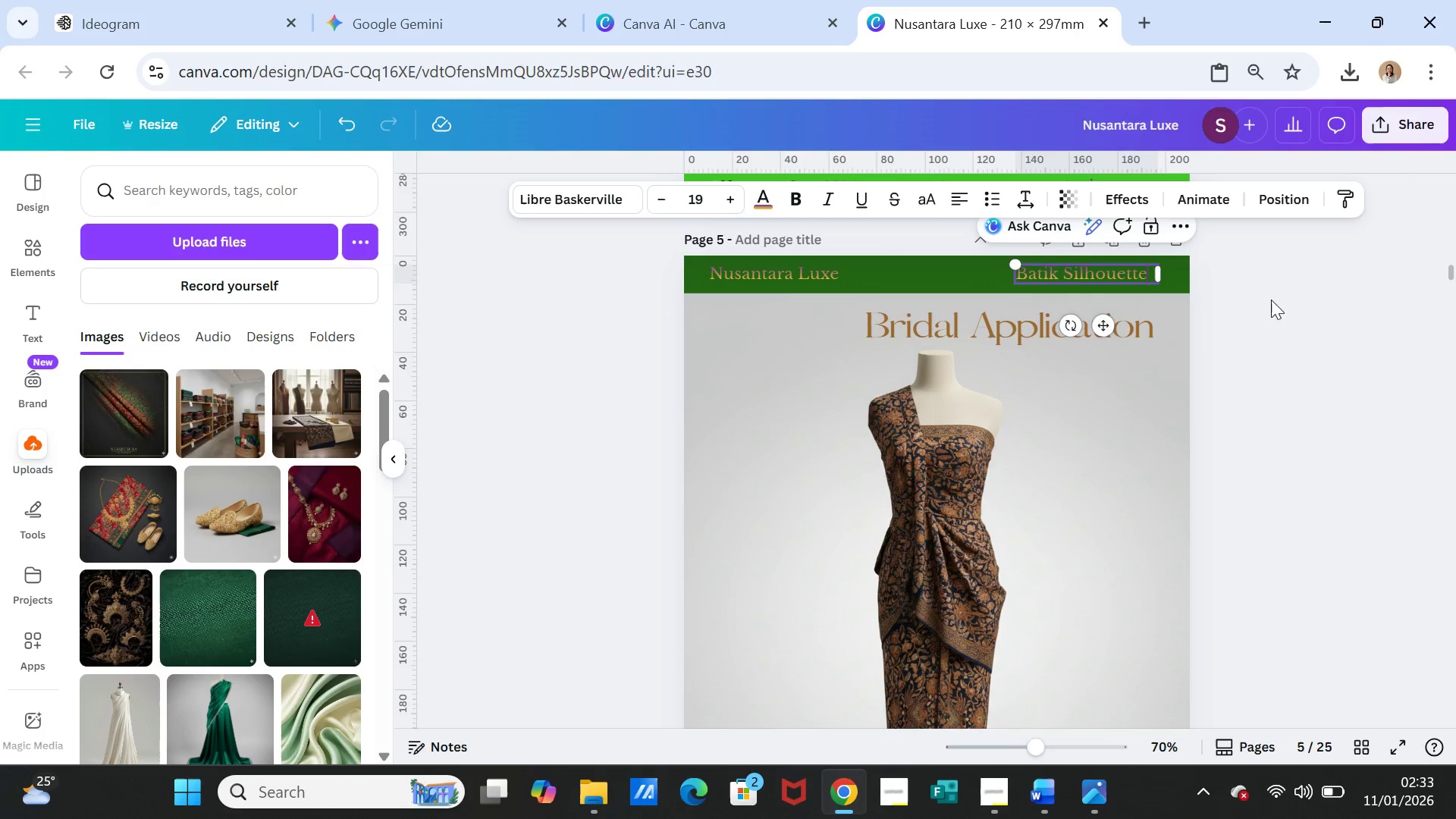 
left_click([1272, 300])
 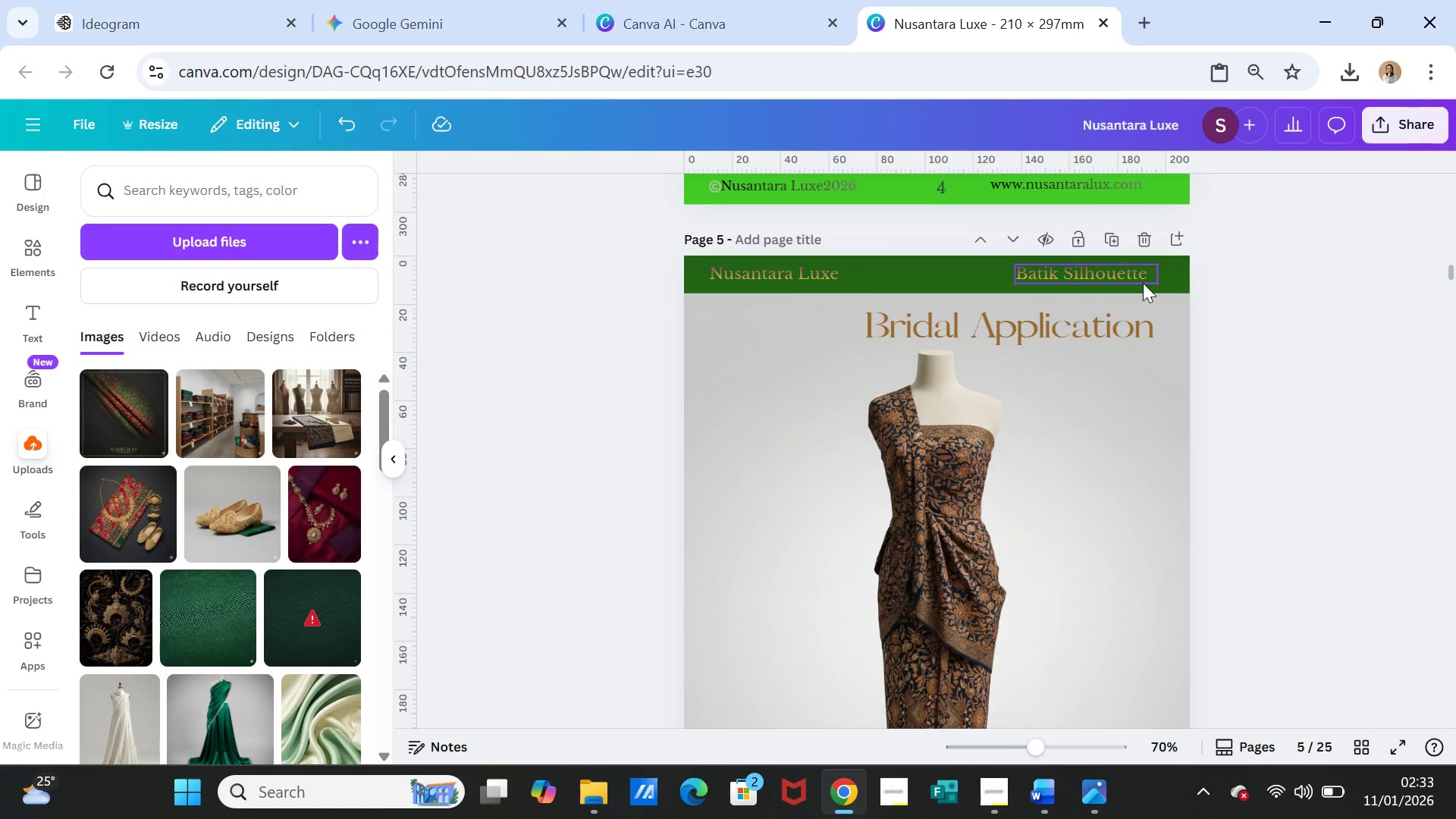 
left_click([1143, 283])
 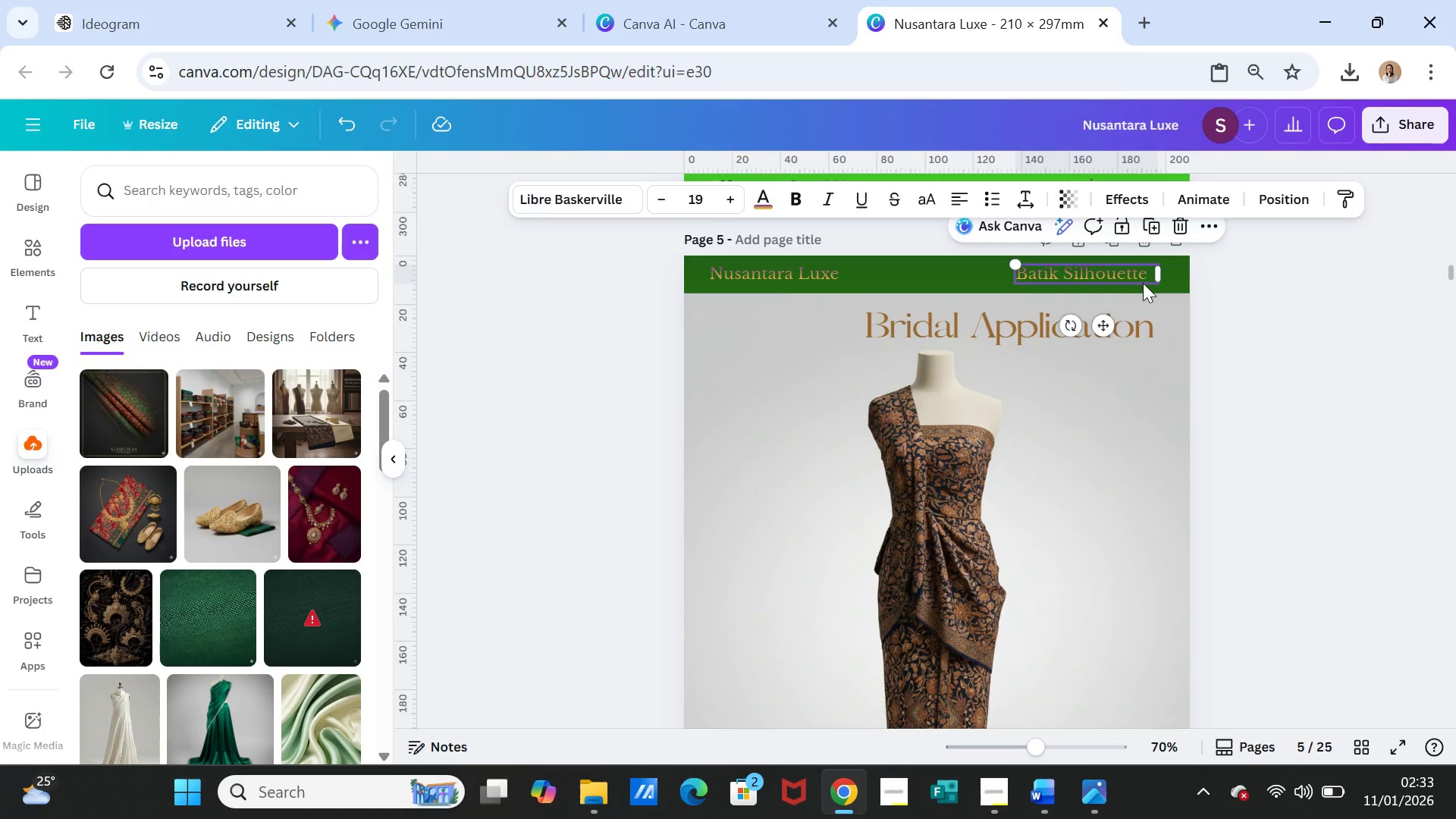 
right_click([1143, 283])
 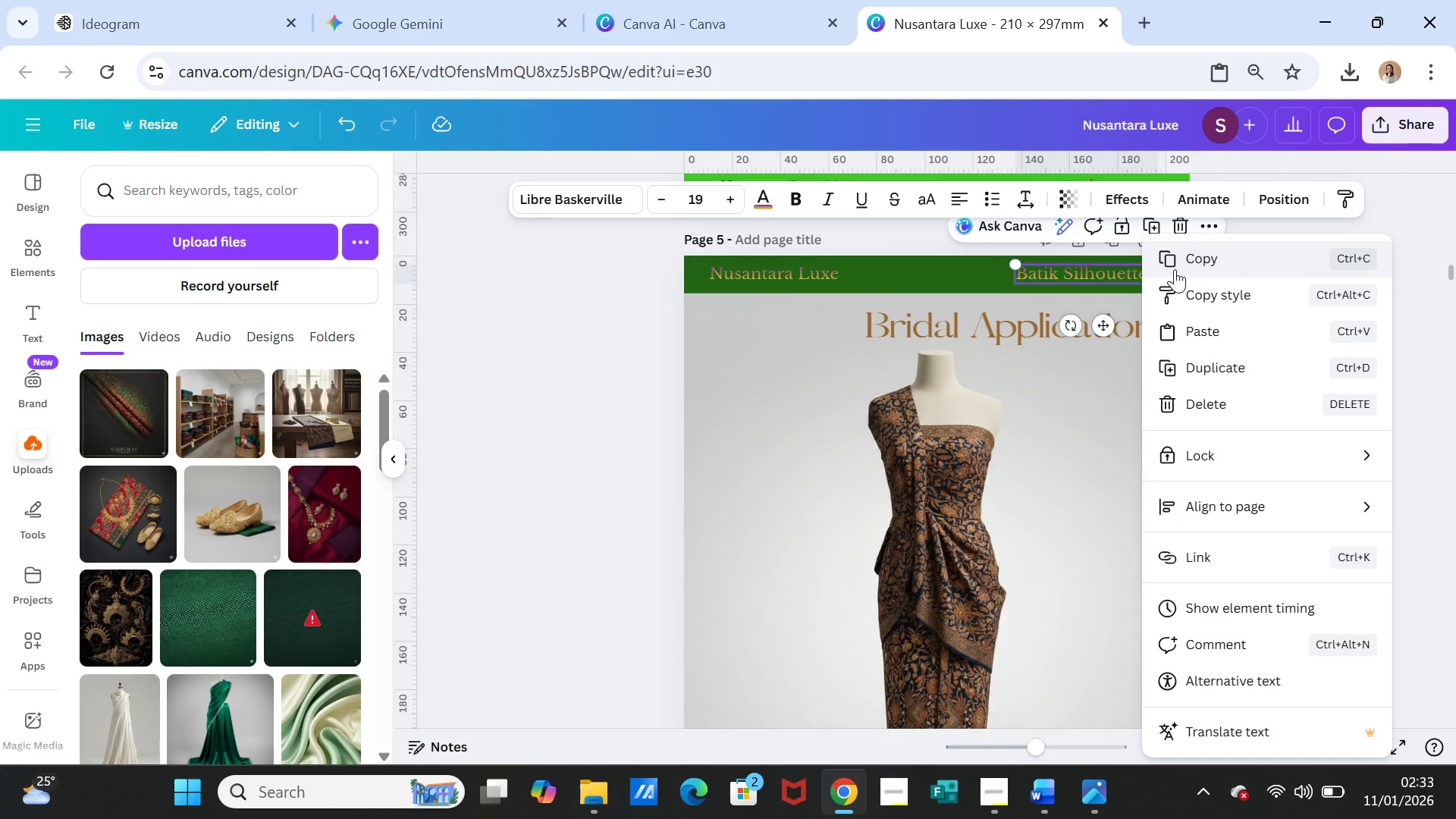 
left_click([1175, 266])
 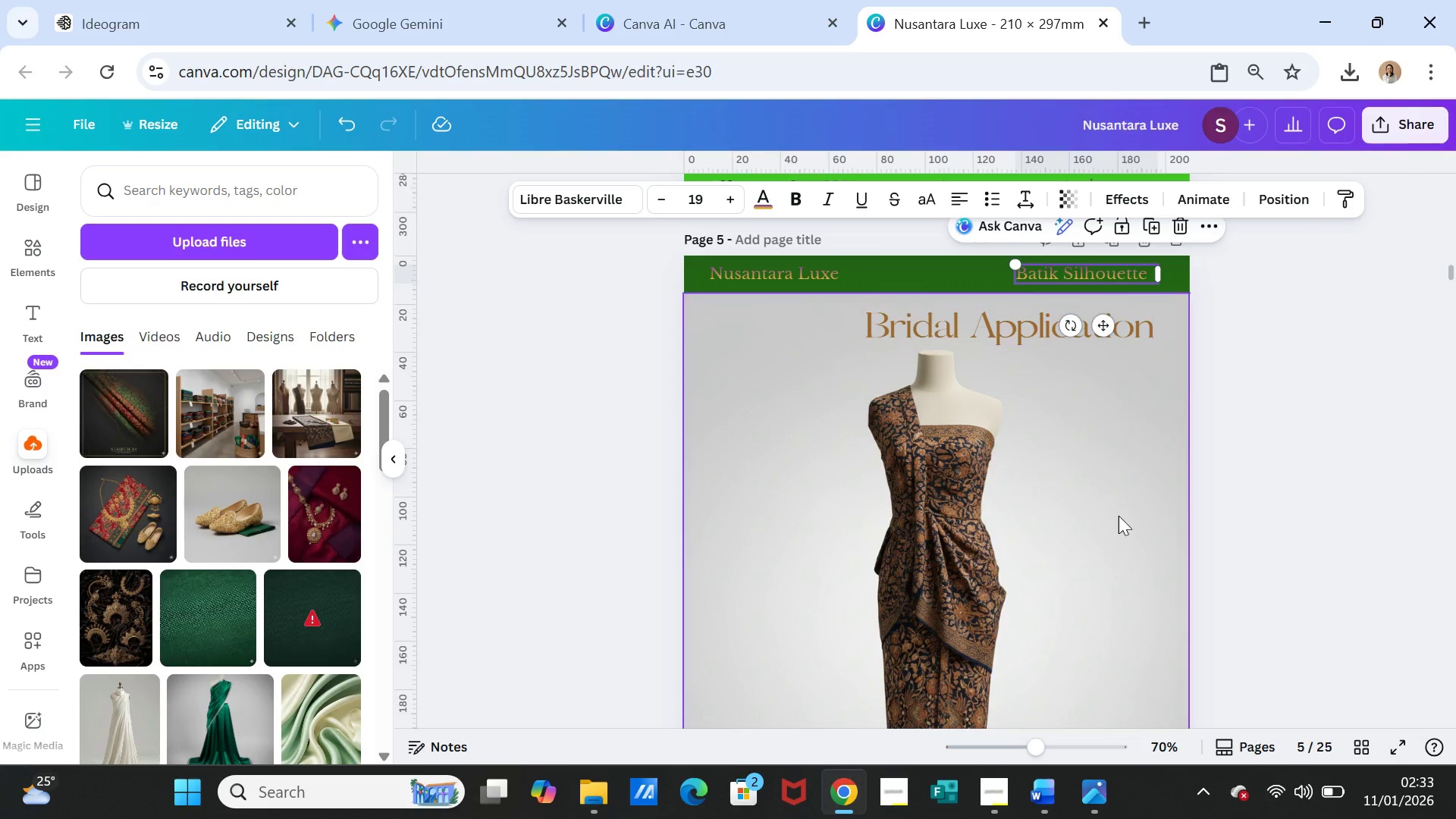 
scroll: coordinate [1114, 572], scroll_direction: down, amount: 5.0
 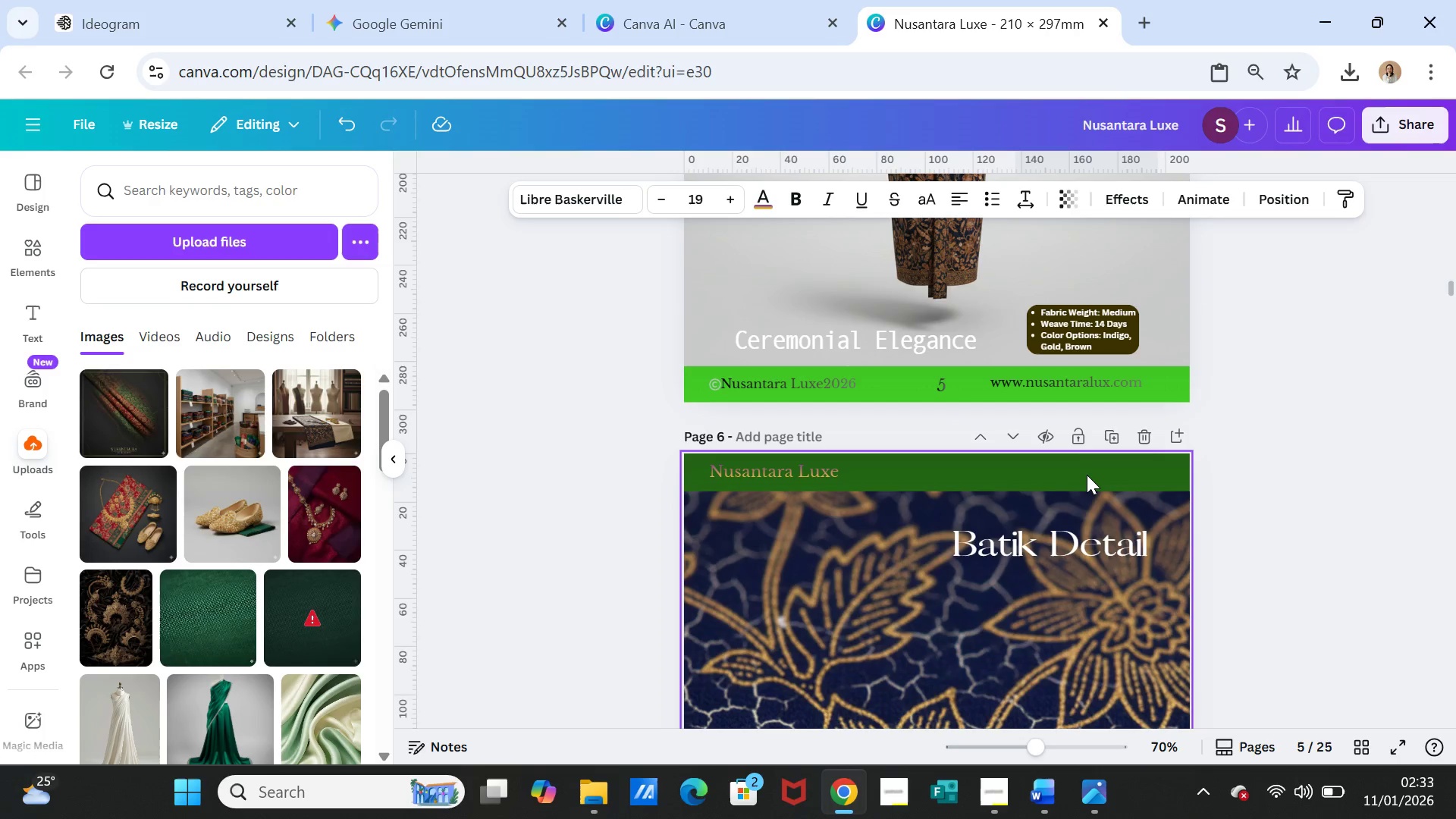 
left_click([1087, 475])
 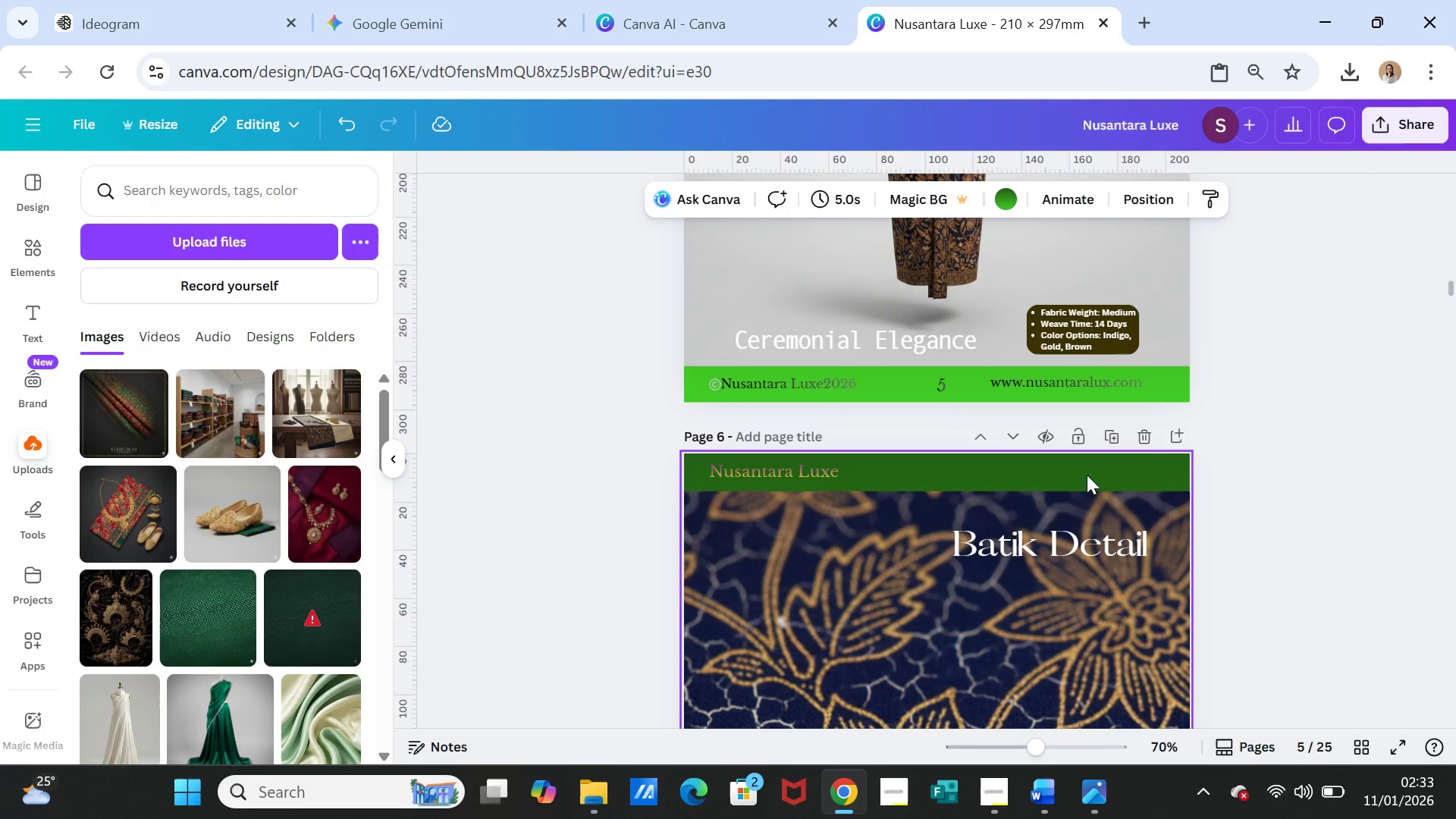 
right_click([1087, 475])
 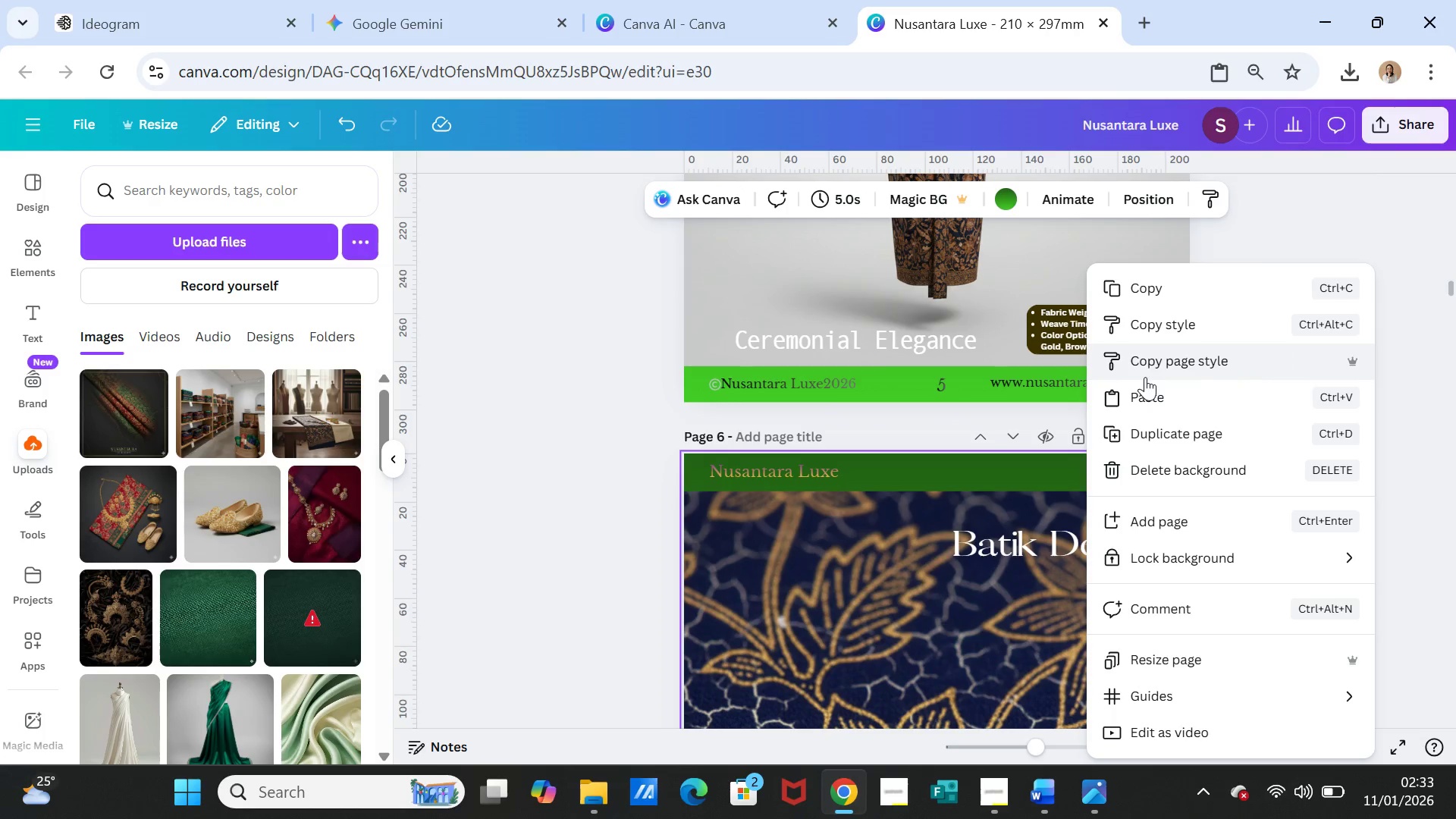 
left_click([1146, 388])
 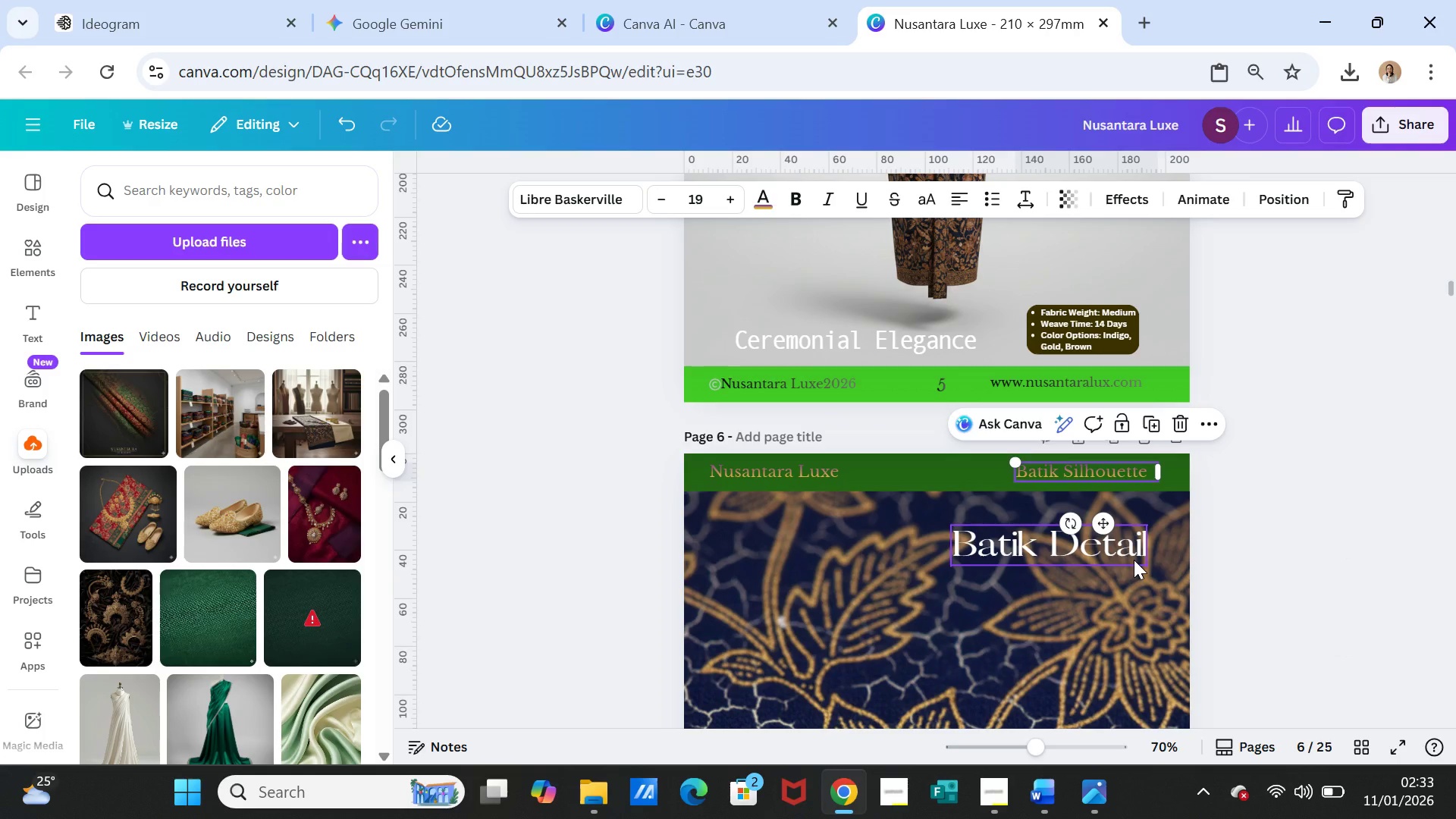 
scroll: coordinate [1134, 560], scroll_direction: down, amount: 1.0
 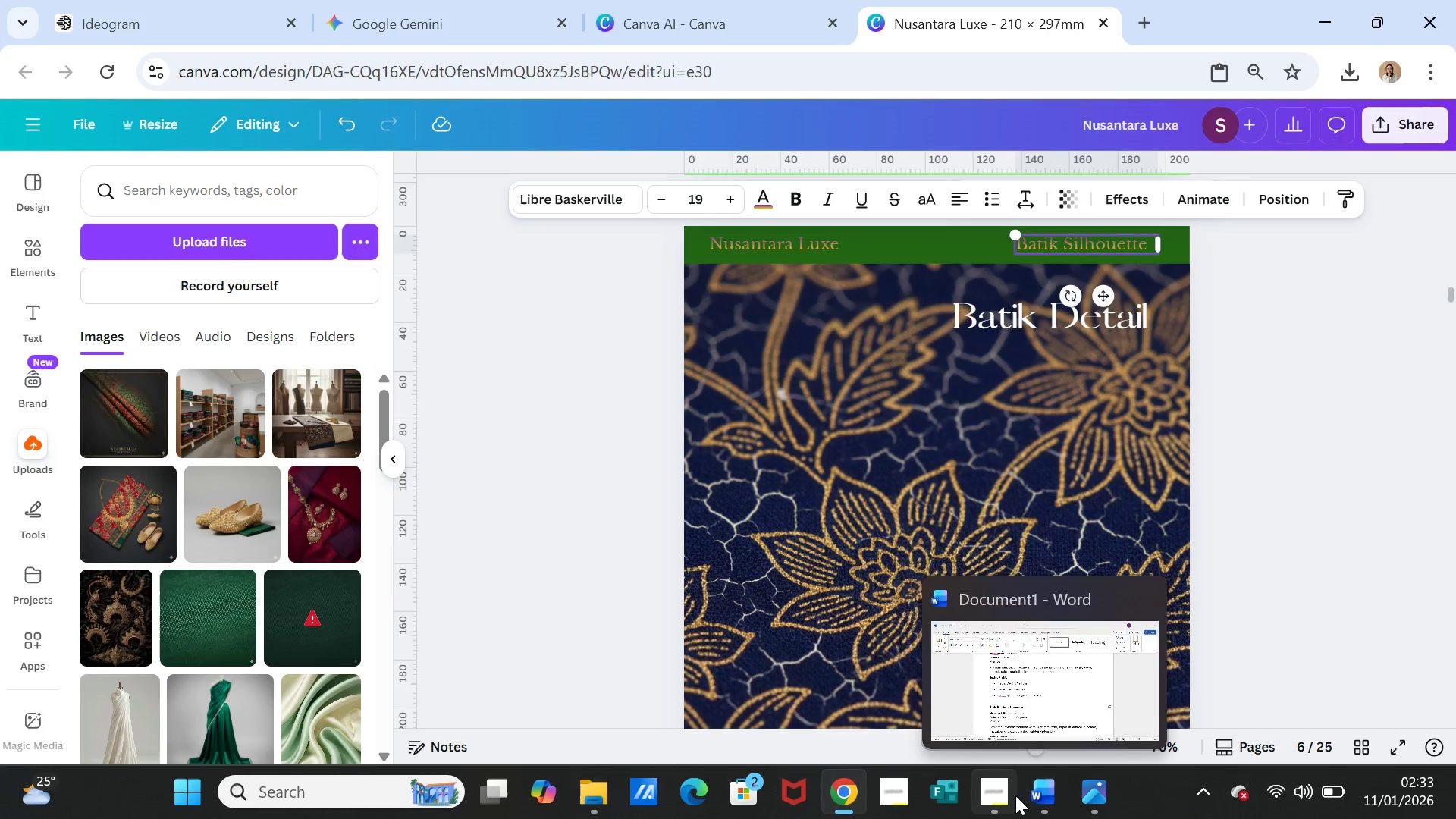 
left_click([1046, 792])
 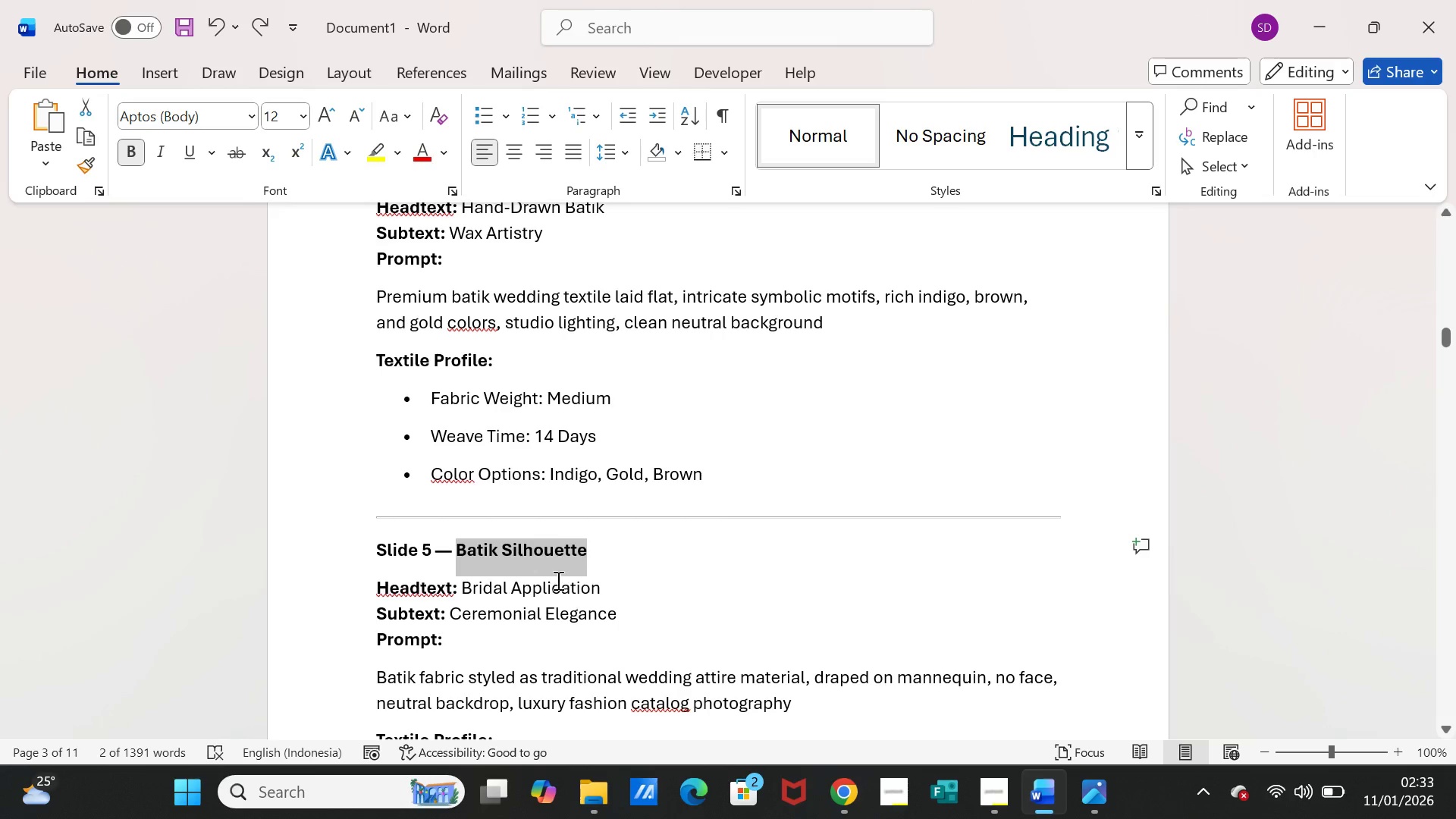 
scroll: coordinate [552, 572], scroll_direction: down, amount: 5.0
 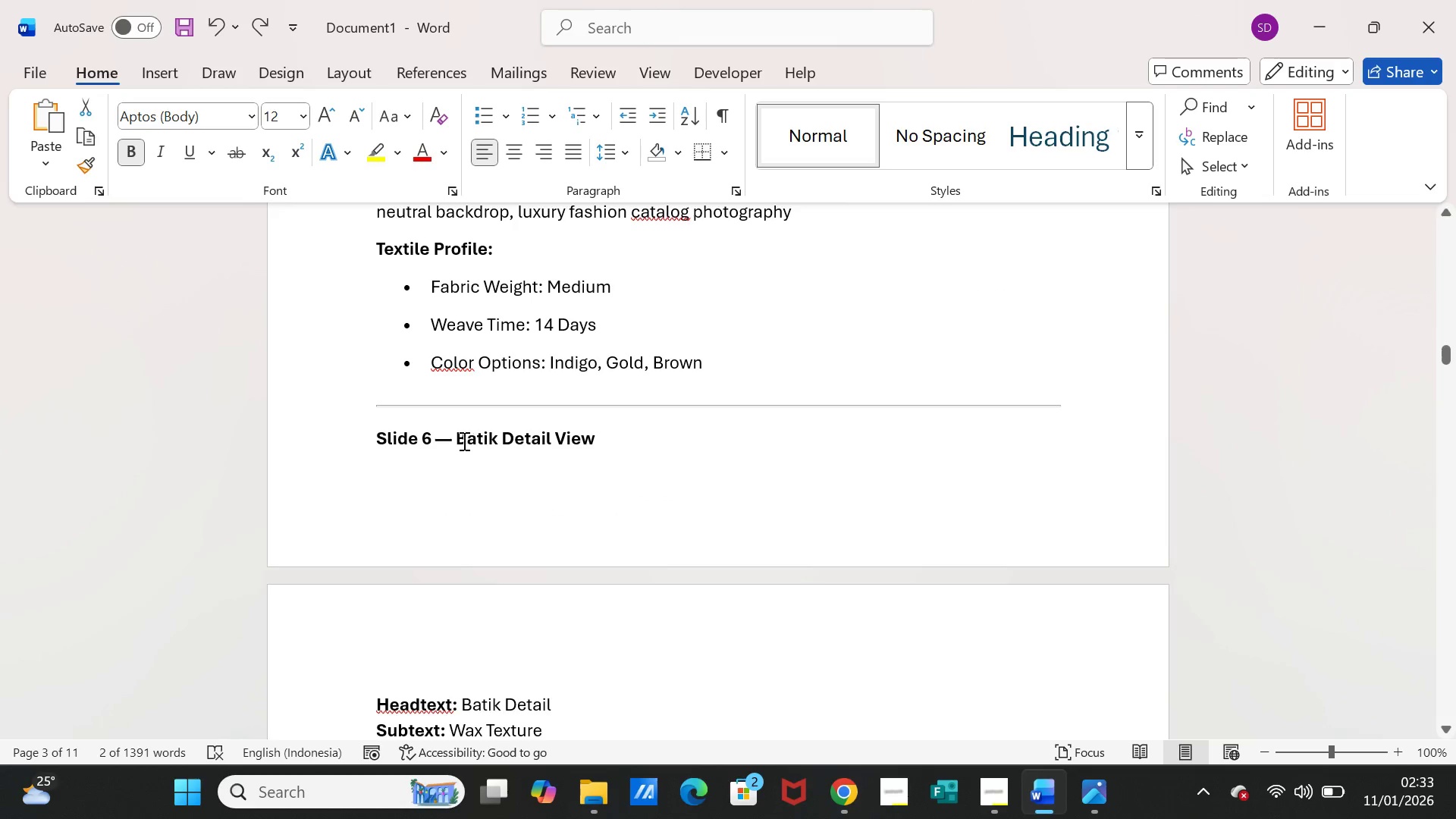 
left_click_drag(start_coordinate=[457, 438], to_coordinate=[576, 432])
 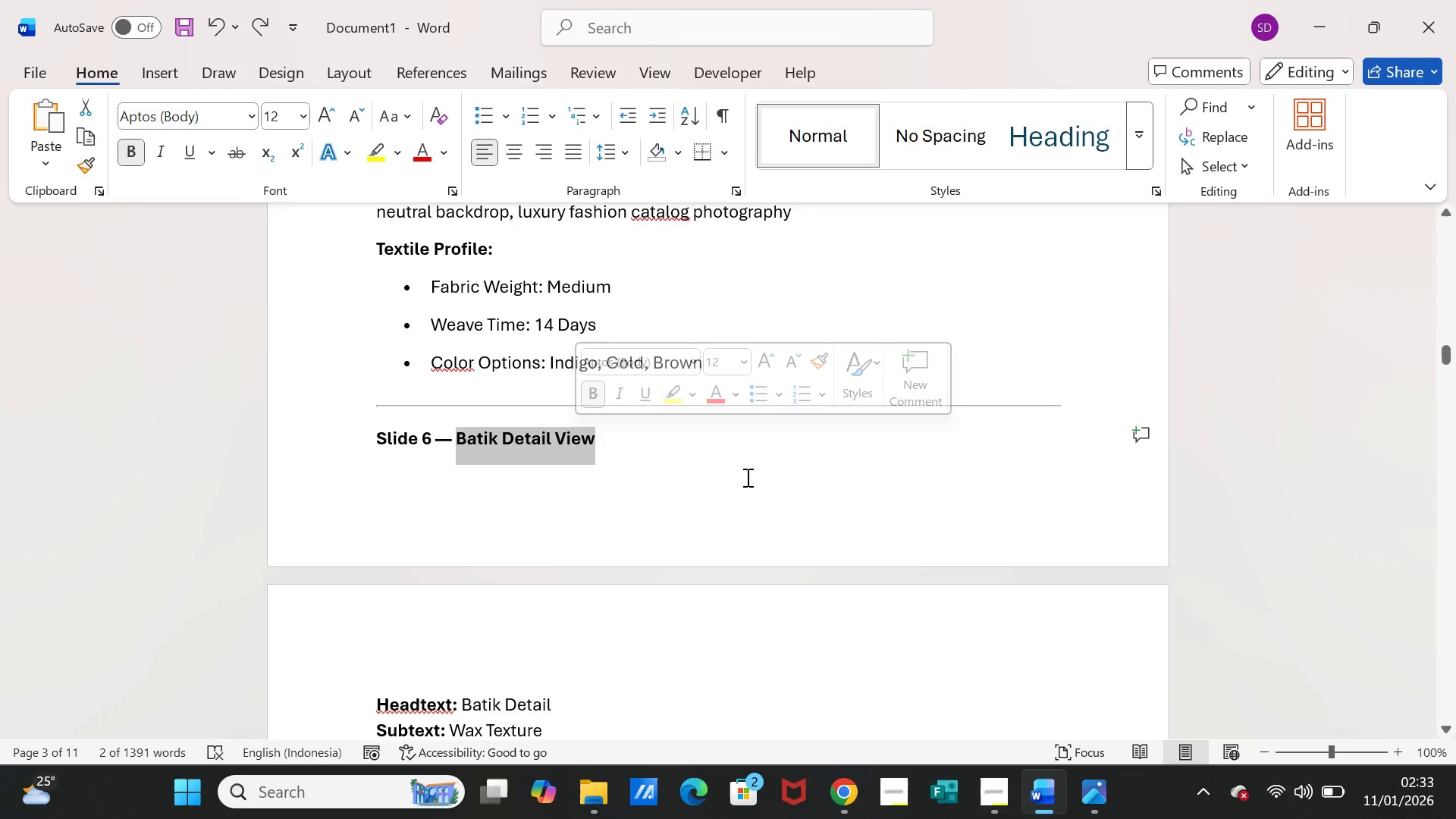 
key(Control+C)
 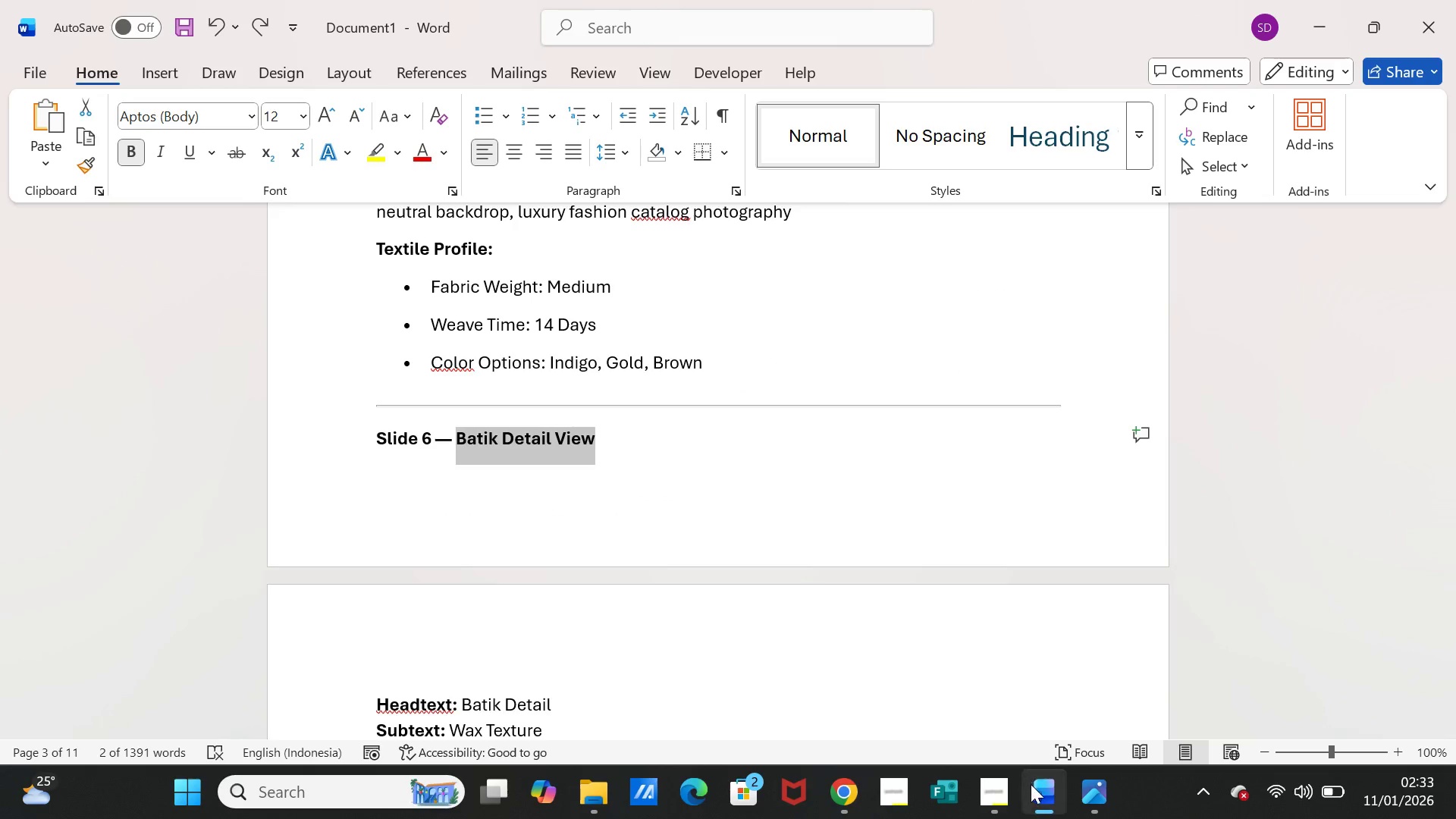 
left_click([1031, 785])
 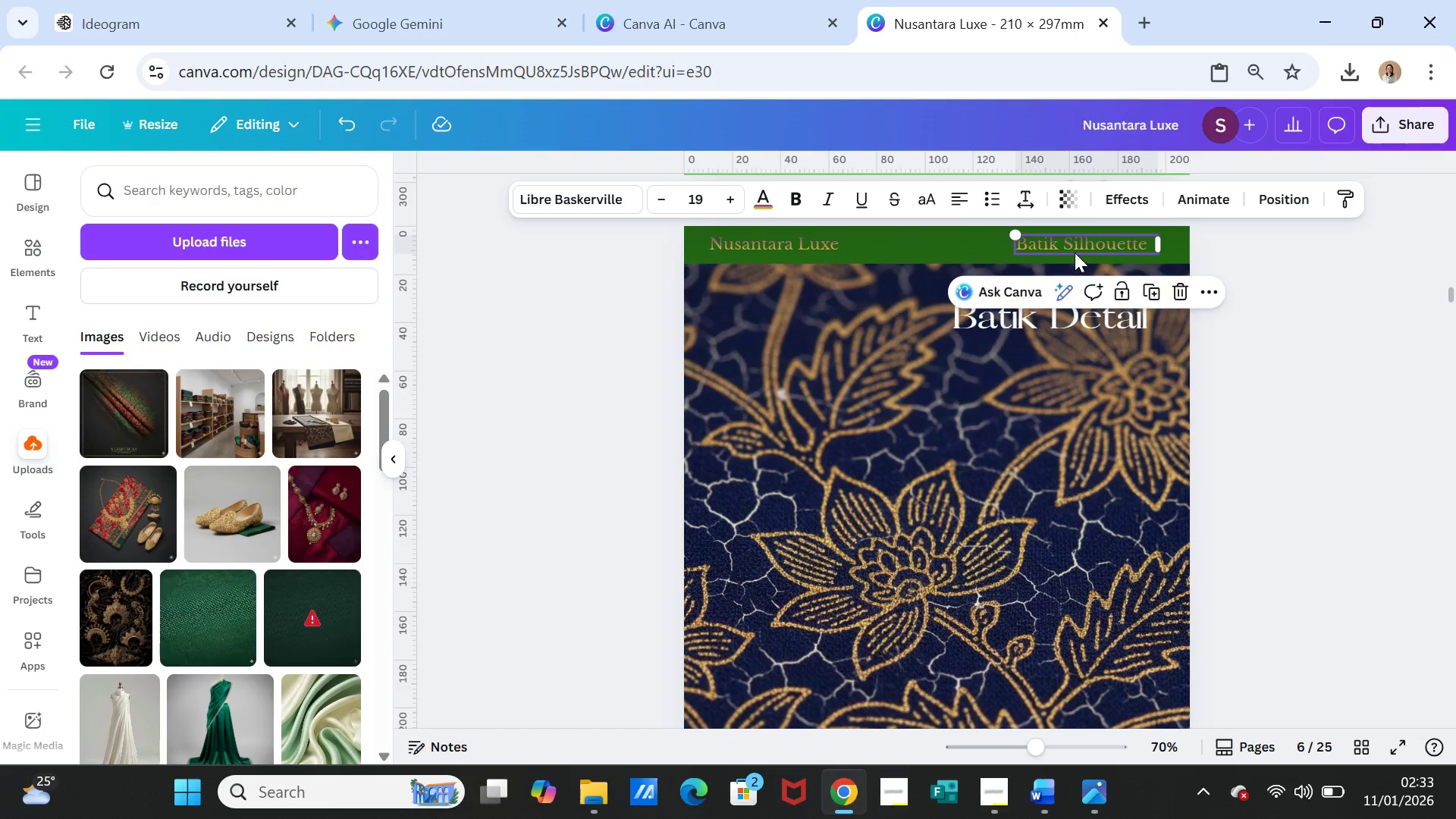 
double_click([1075, 249])
 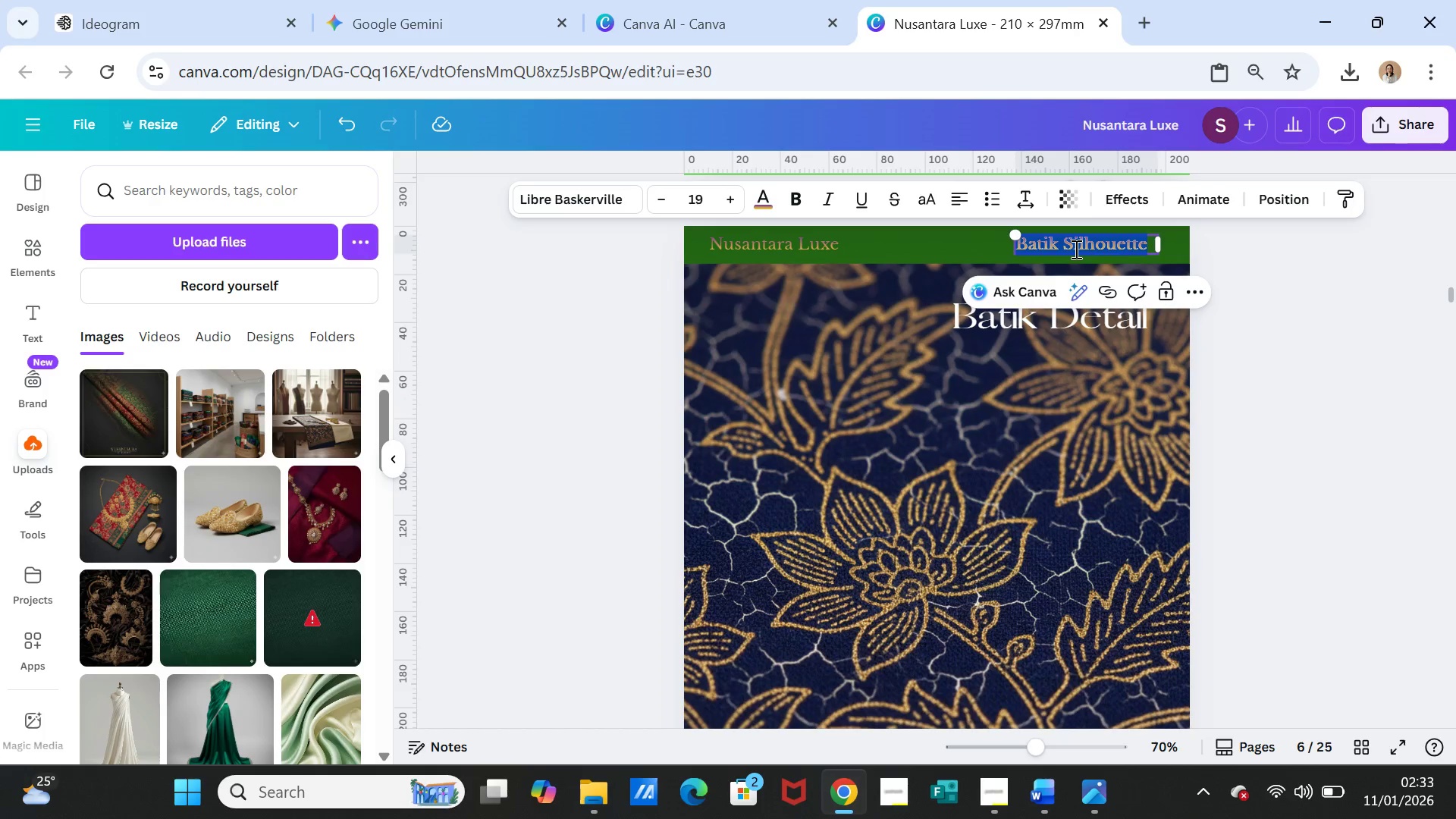 
triple_click([1075, 249])
 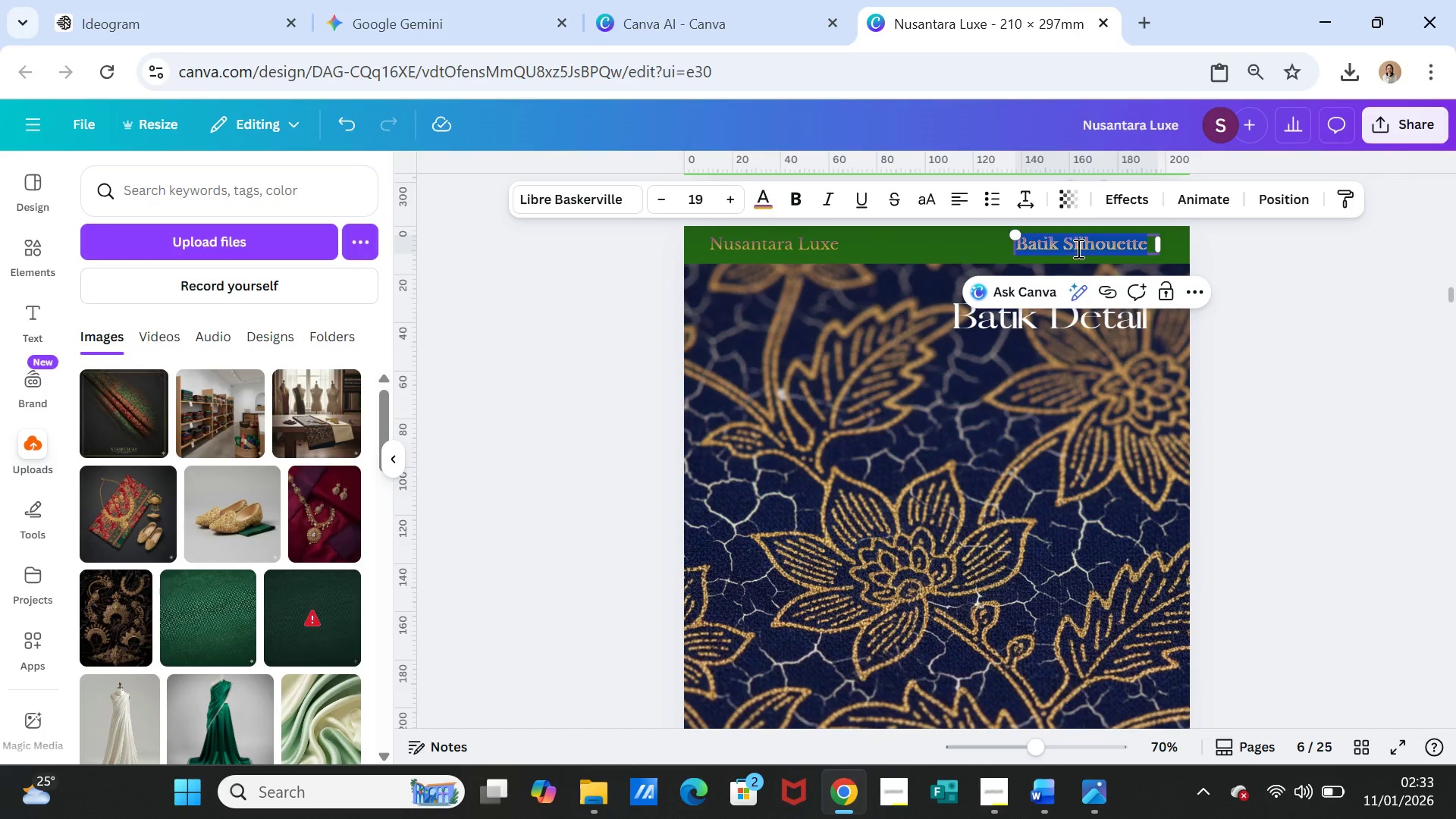 
key(Control+V)
 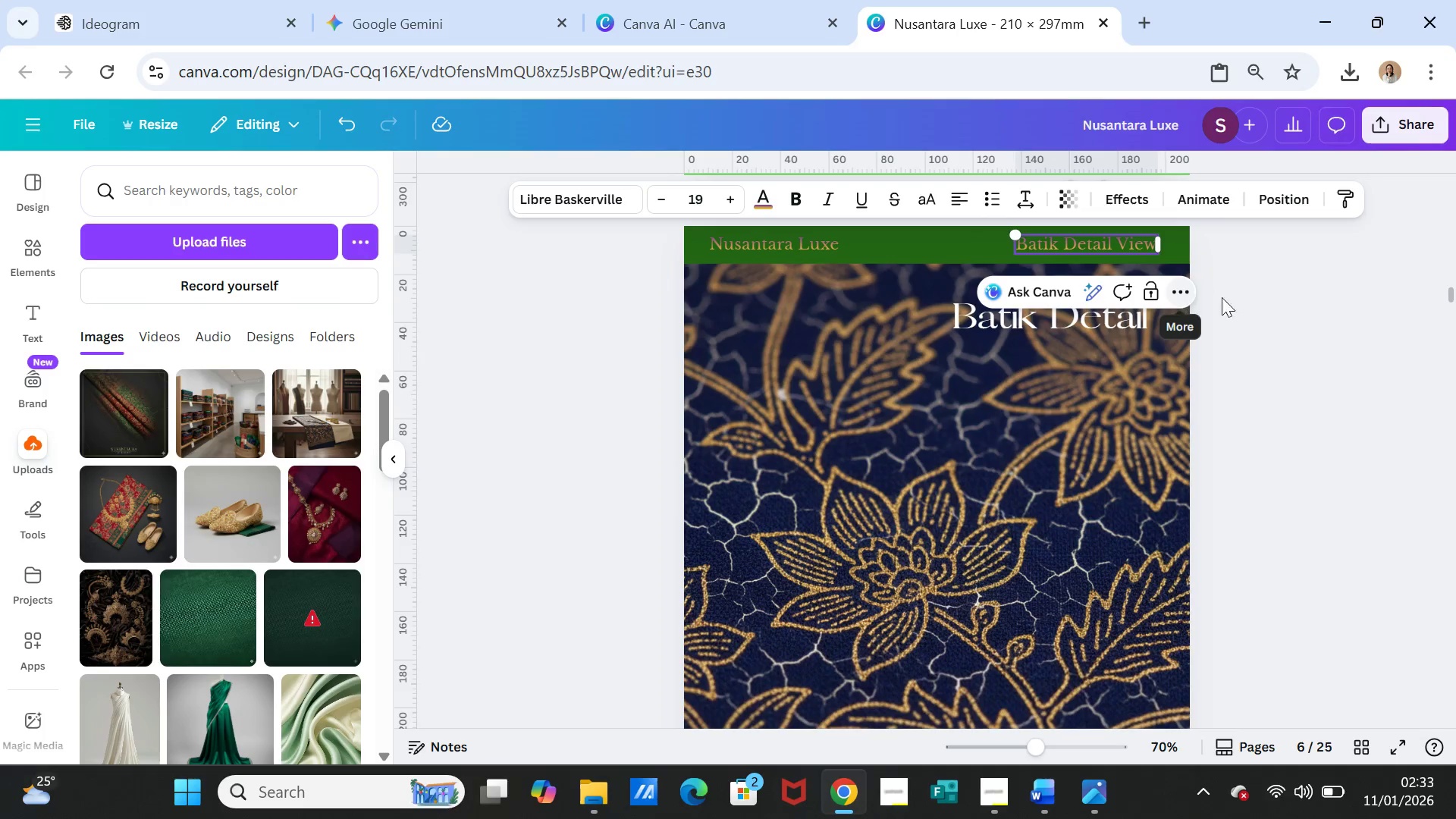 
left_click([1263, 302])
 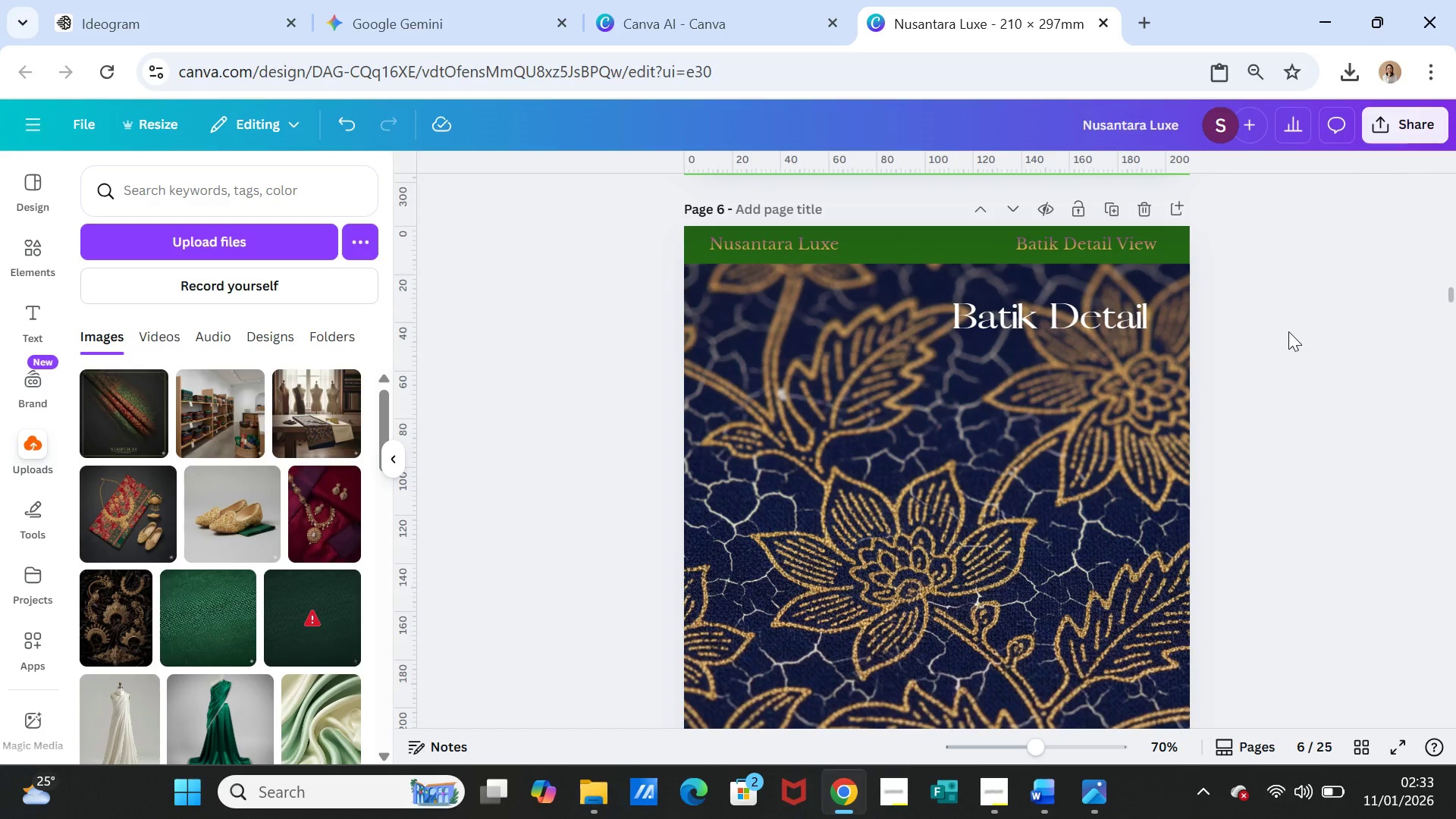 
scroll: coordinate [1288, 333], scroll_direction: up, amount: 1.0
 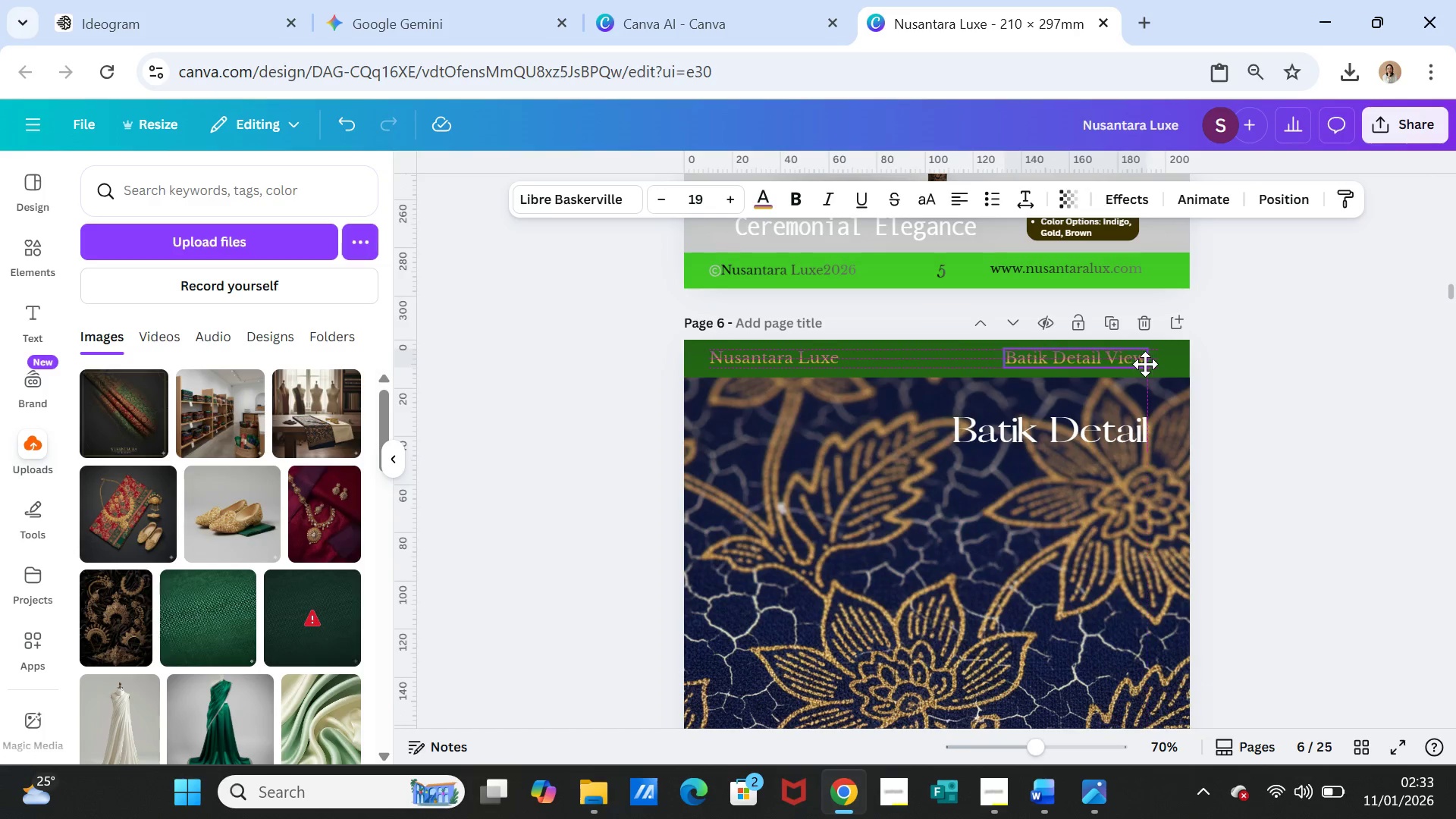 
left_click([1213, 374])
 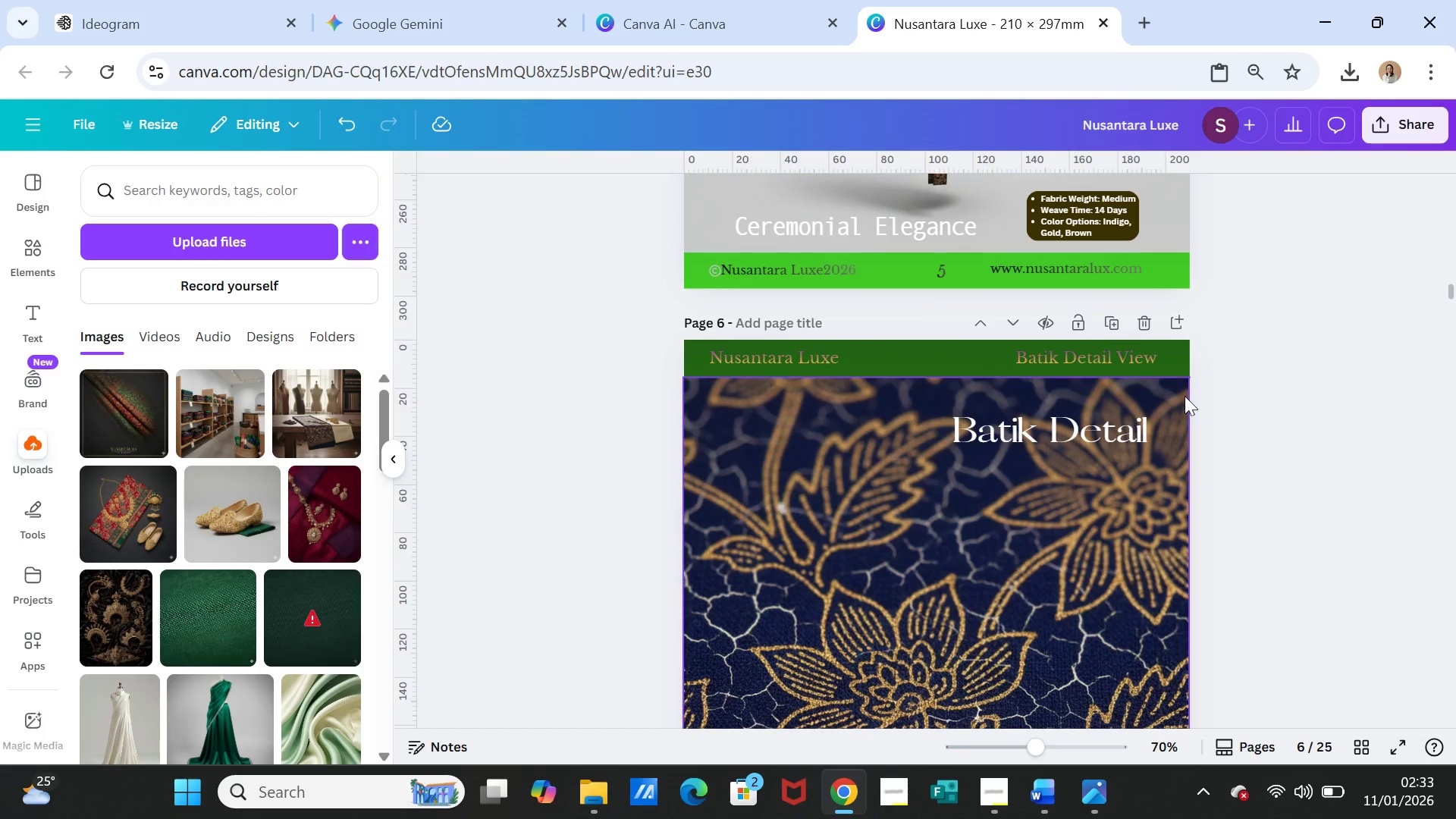 
left_click([1122, 362])
 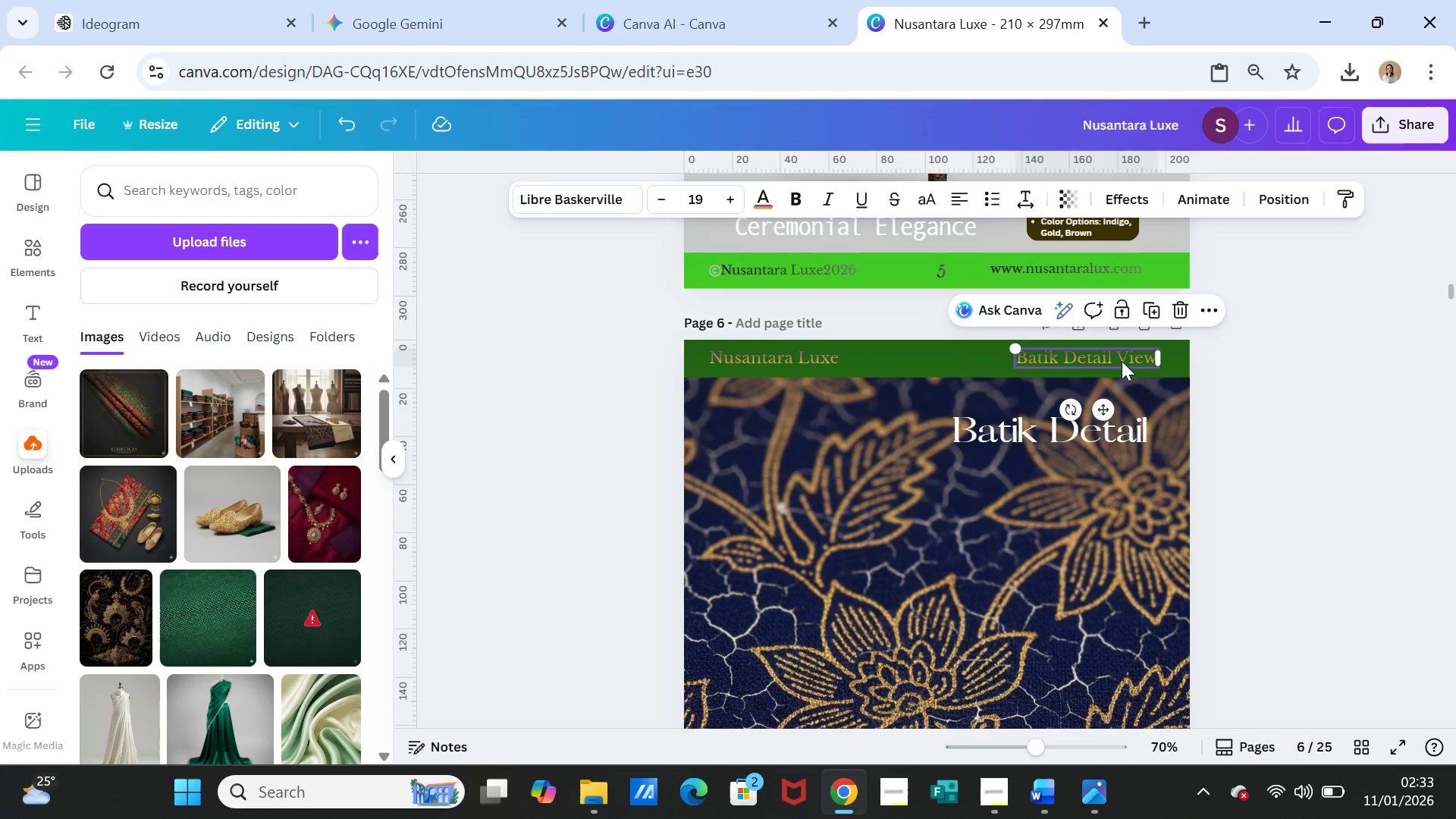 
key(Control+C)
 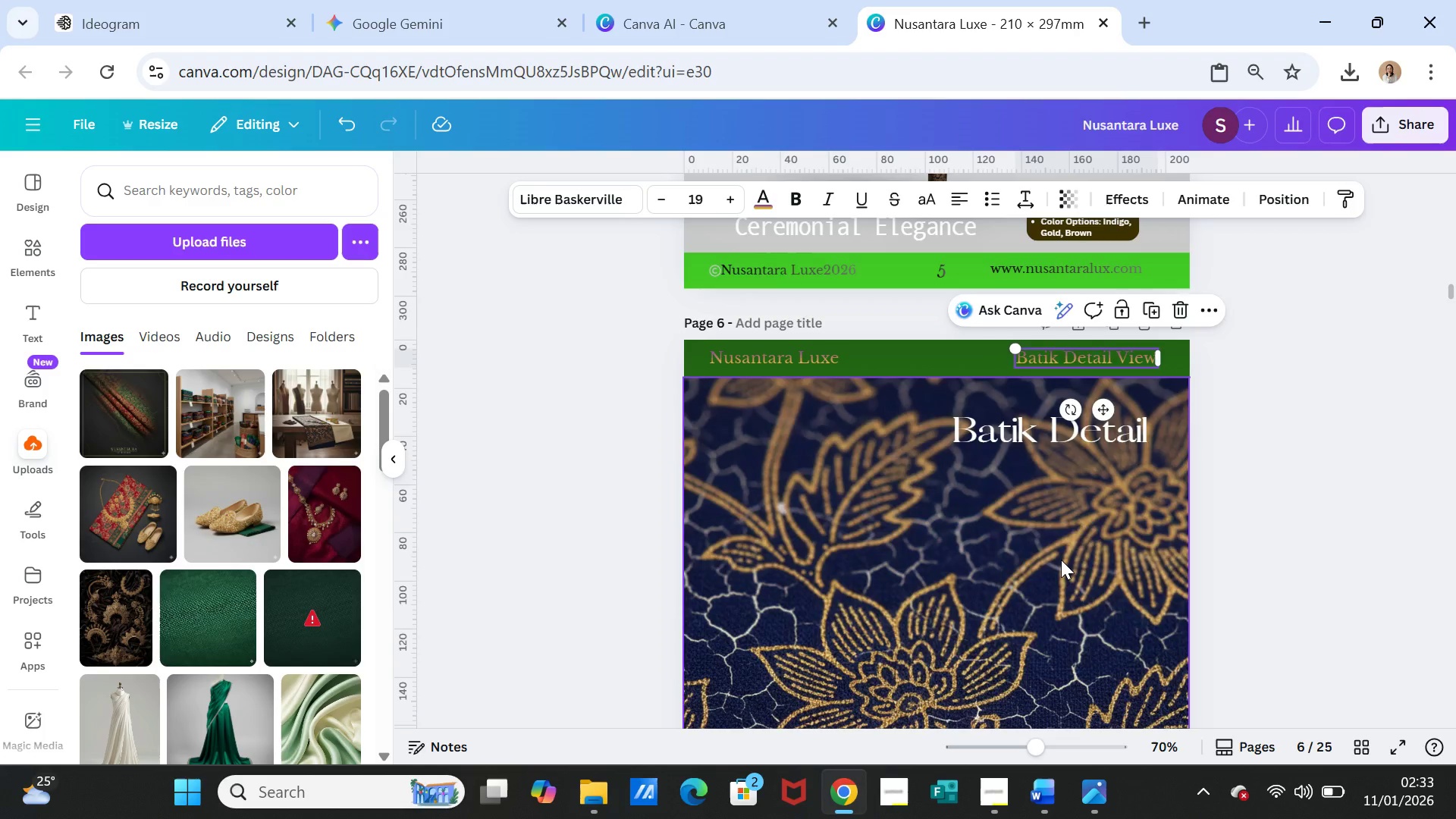 
scroll: coordinate [1062, 536], scroll_direction: down, amount: 8.0
 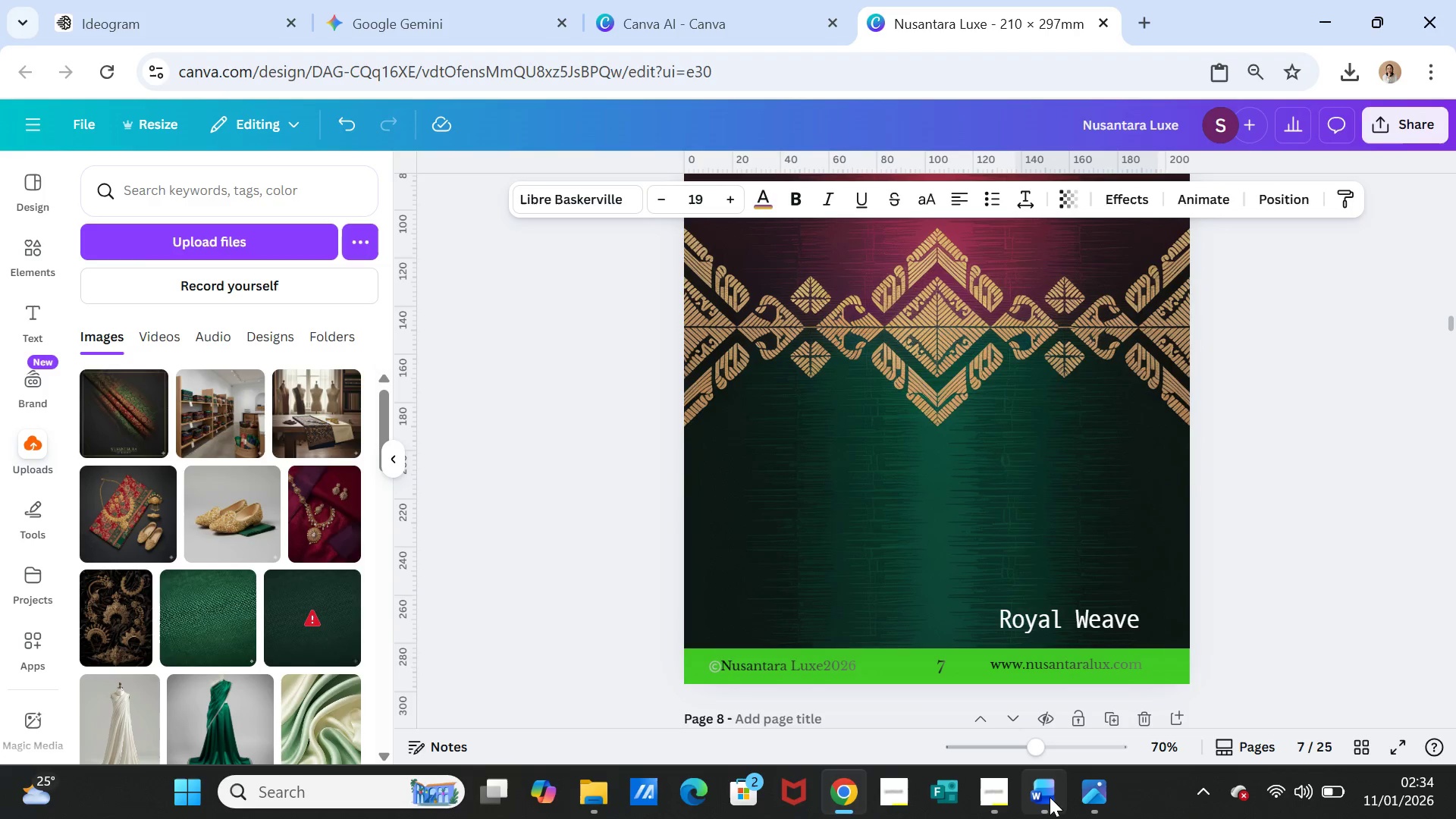 
left_click([1043, 797])
 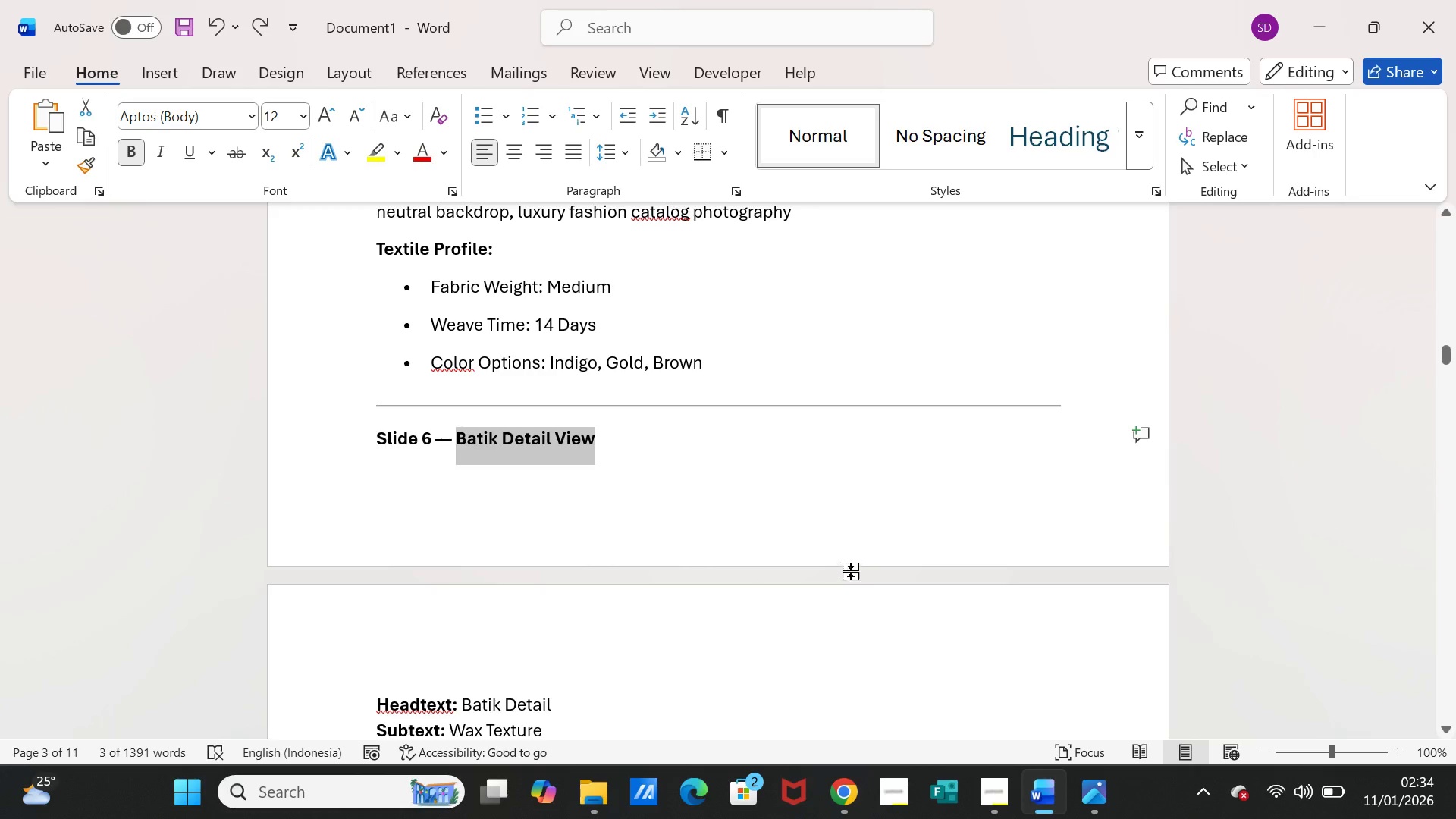 
scroll: coordinate [690, 495], scroll_direction: down, amount: 12.0
 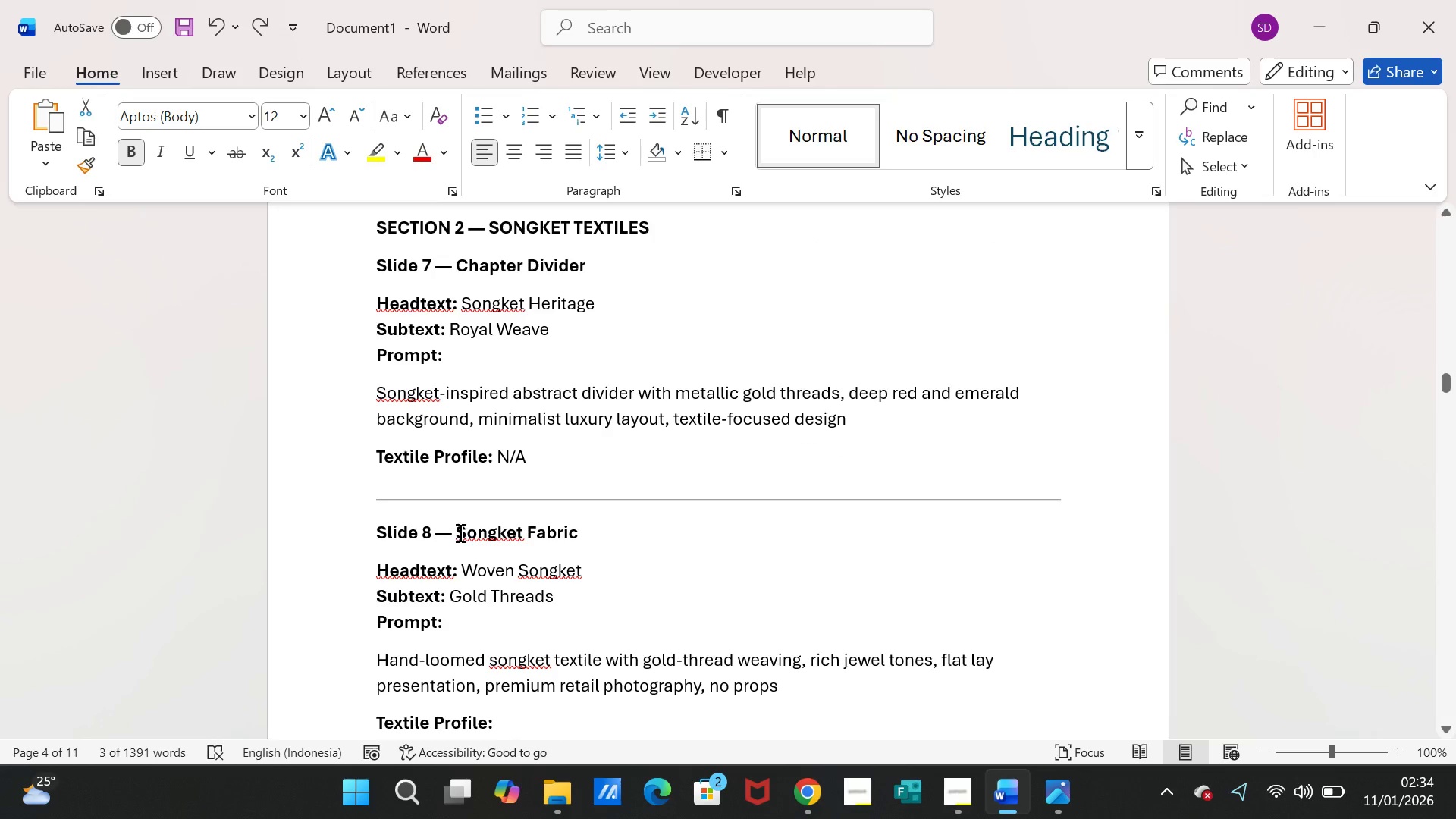 
left_click_drag(start_coordinate=[455, 532], to_coordinate=[552, 532])
 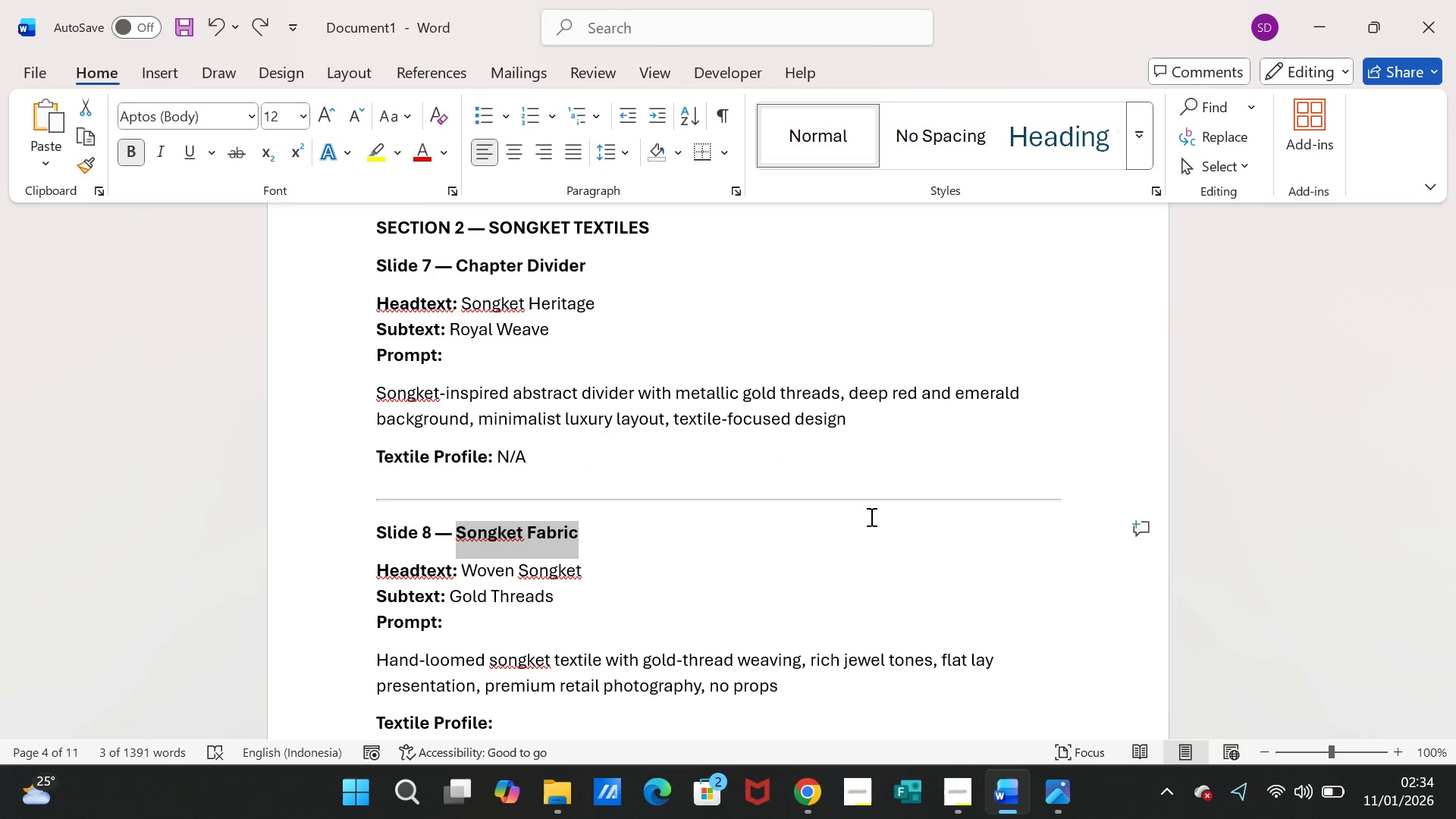 
key(Control+C)
 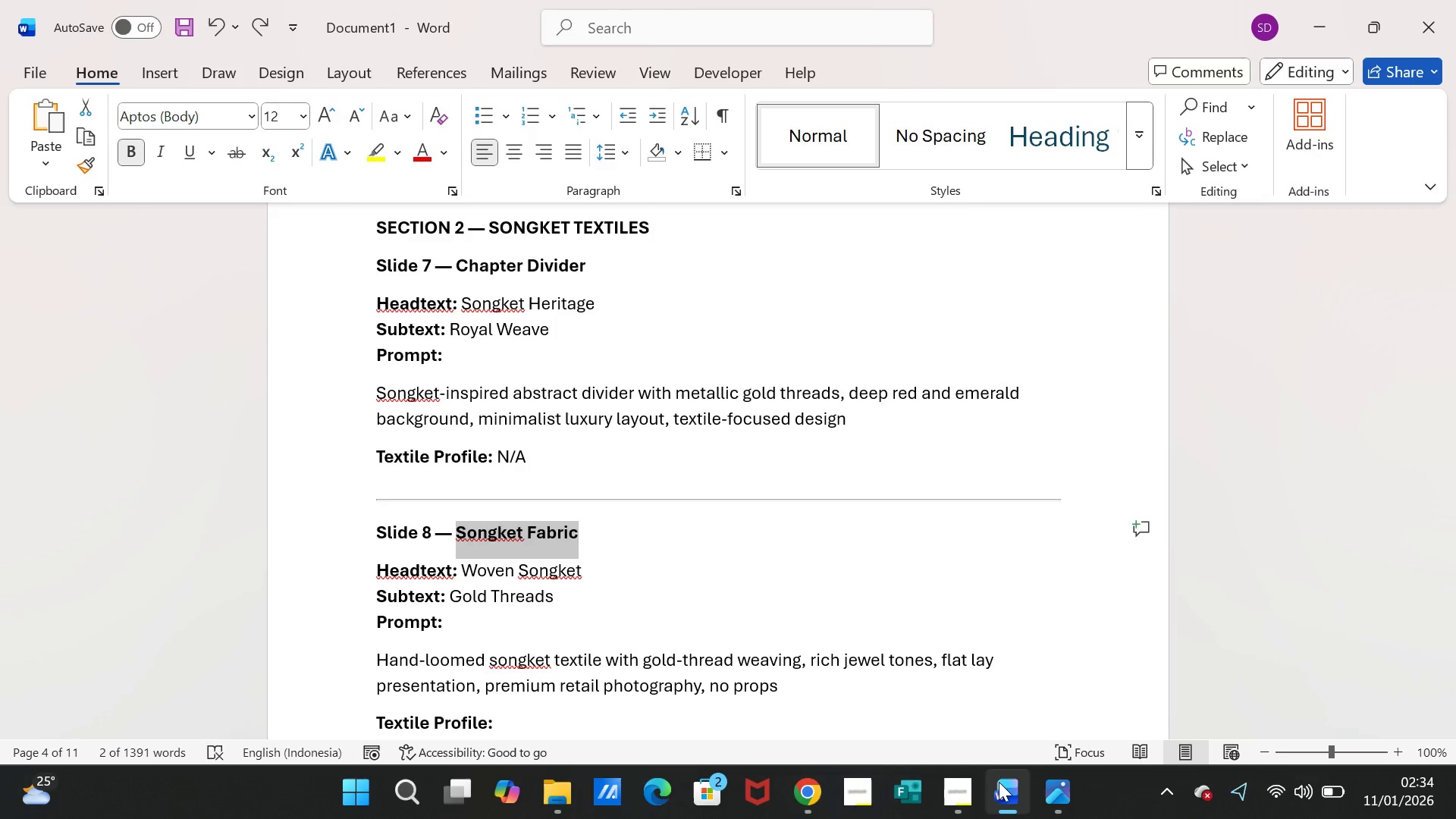 
left_click([999, 782])
 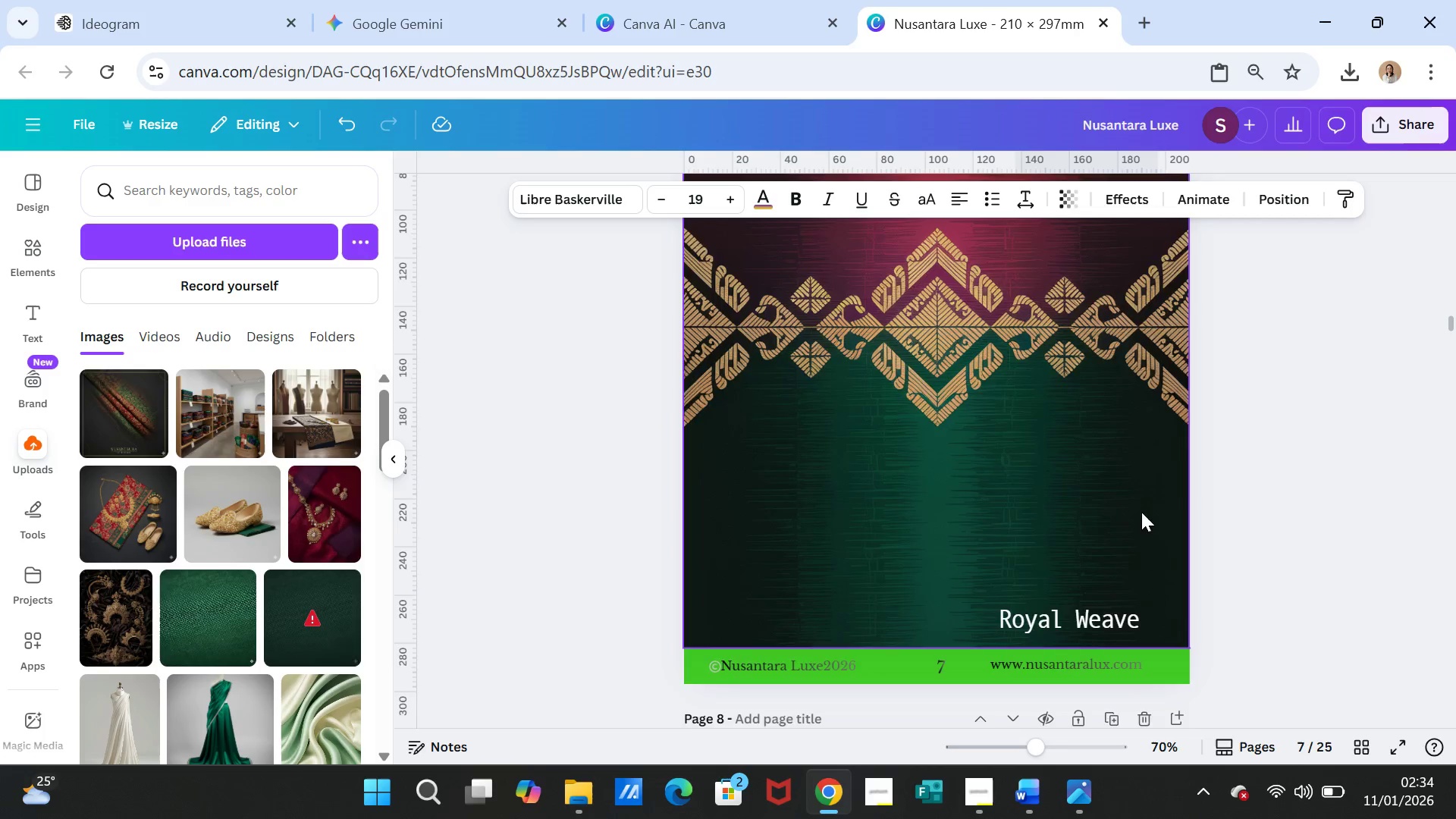 
scroll: coordinate [1145, 516], scroll_direction: down, amount: 3.0
 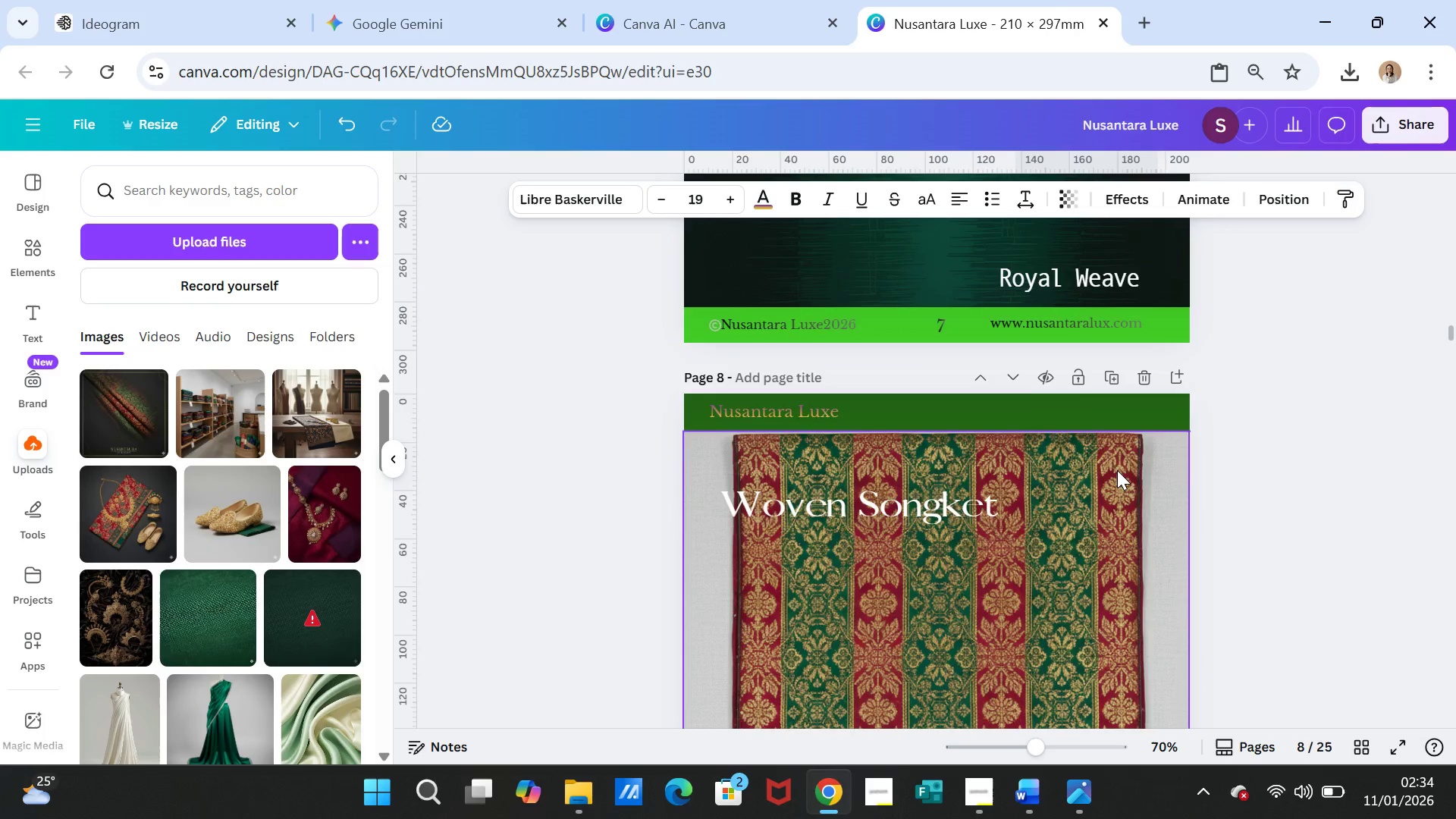 
scroll: coordinate [1117, 470], scroll_direction: up, amount: 1.0
 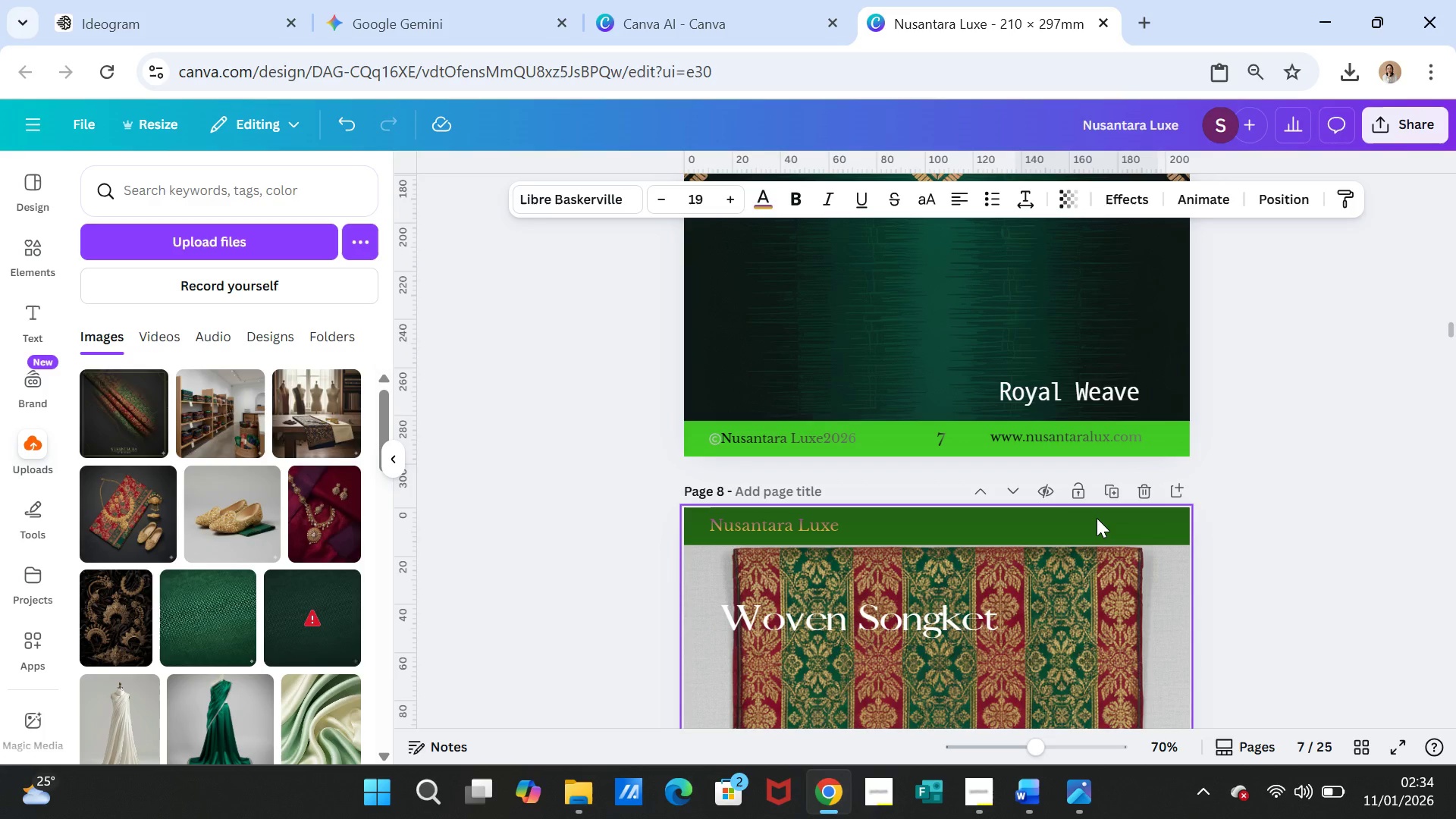 
left_click([1097, 518])
 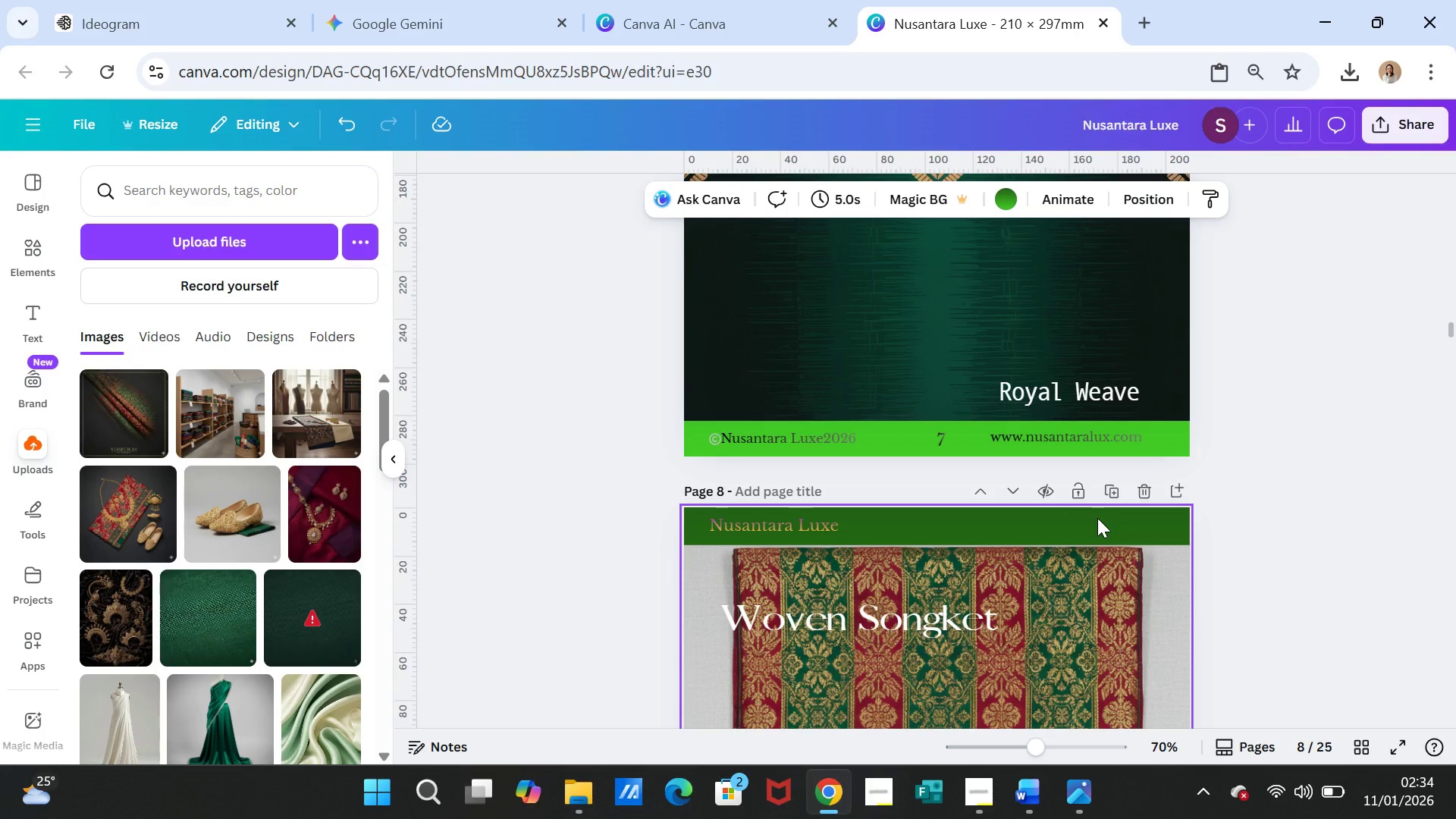 
right_click([1097, 518])
 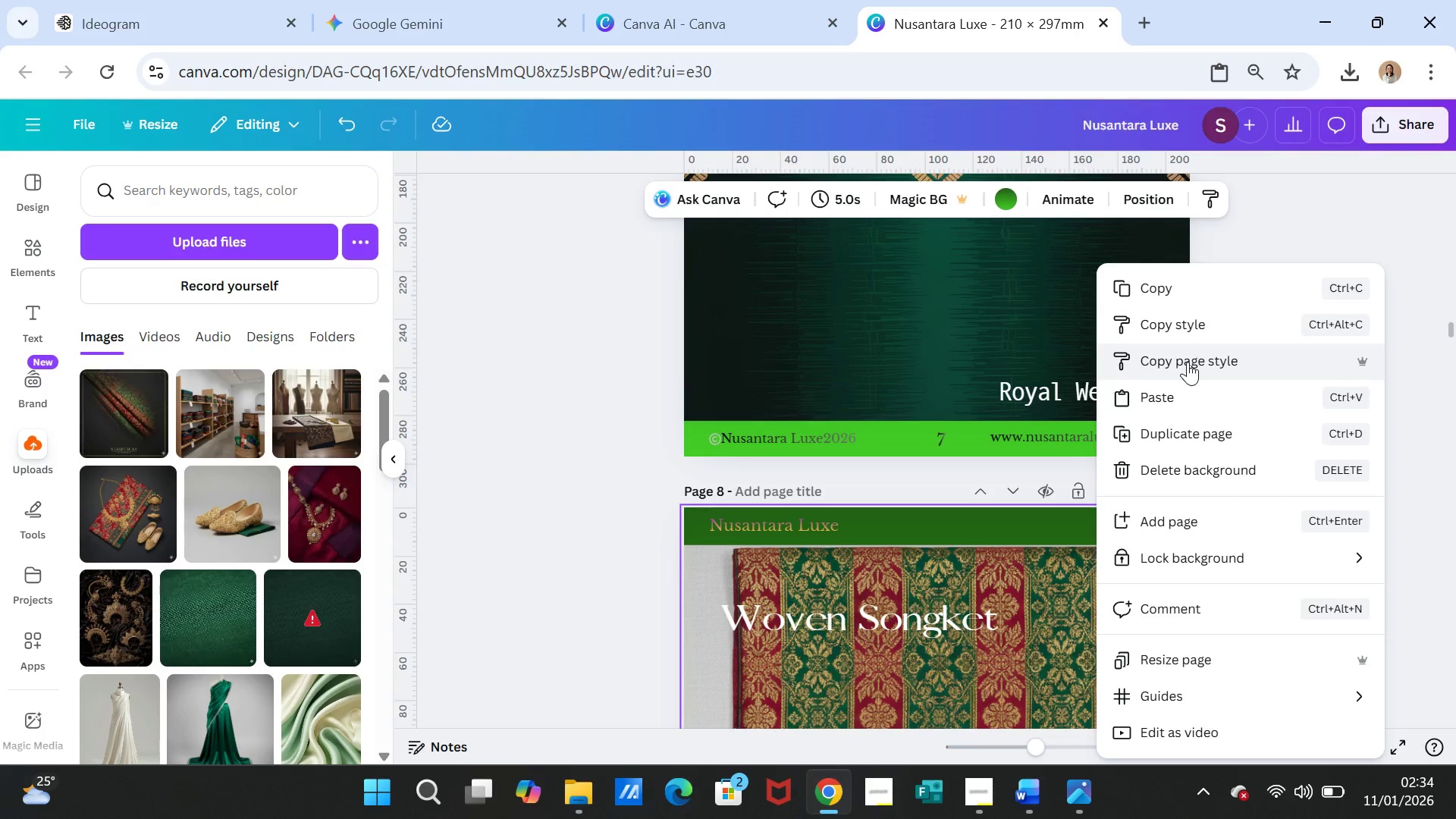 
left_click([1187, 388])
 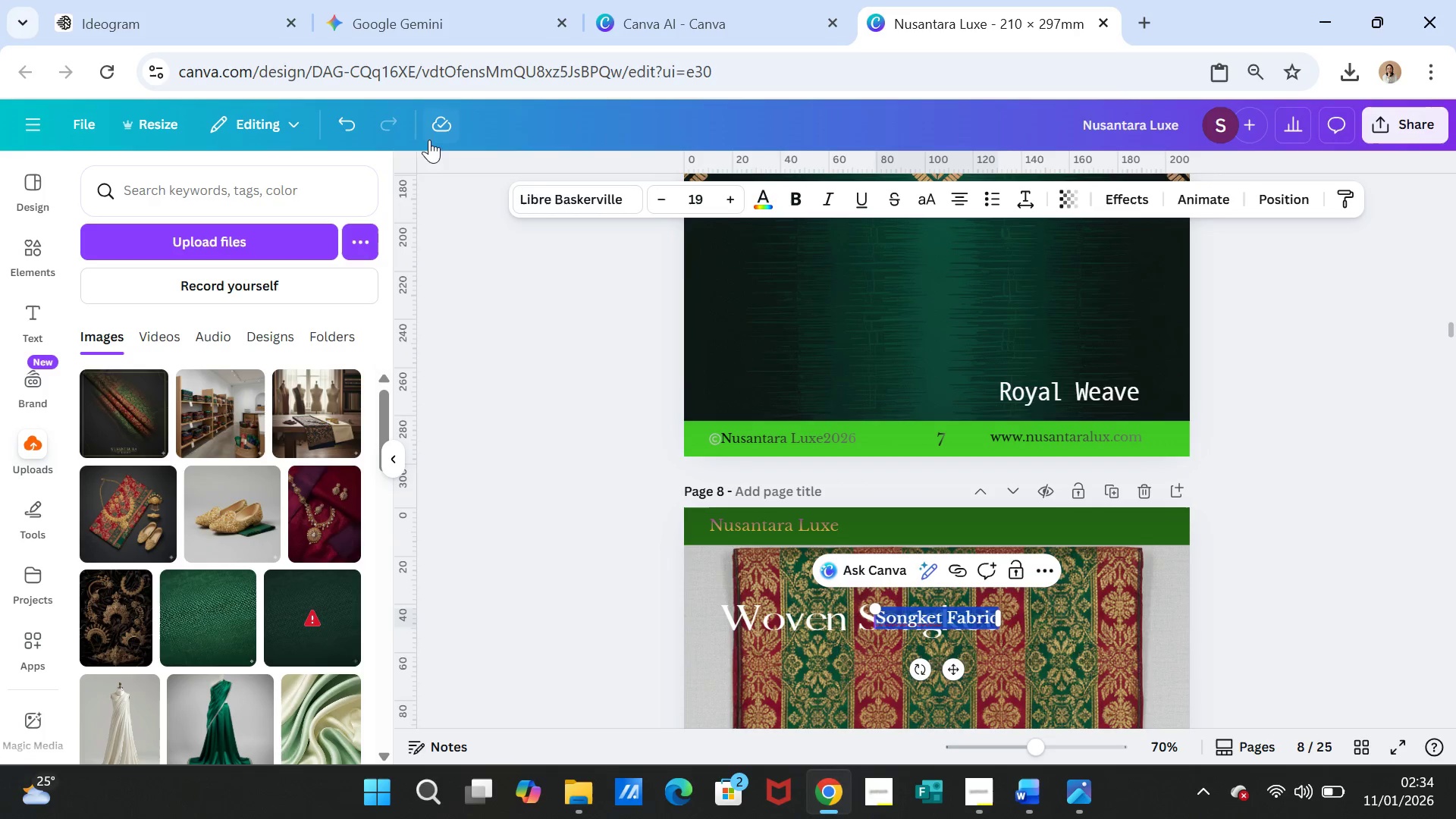 
left_click([343, 125])
 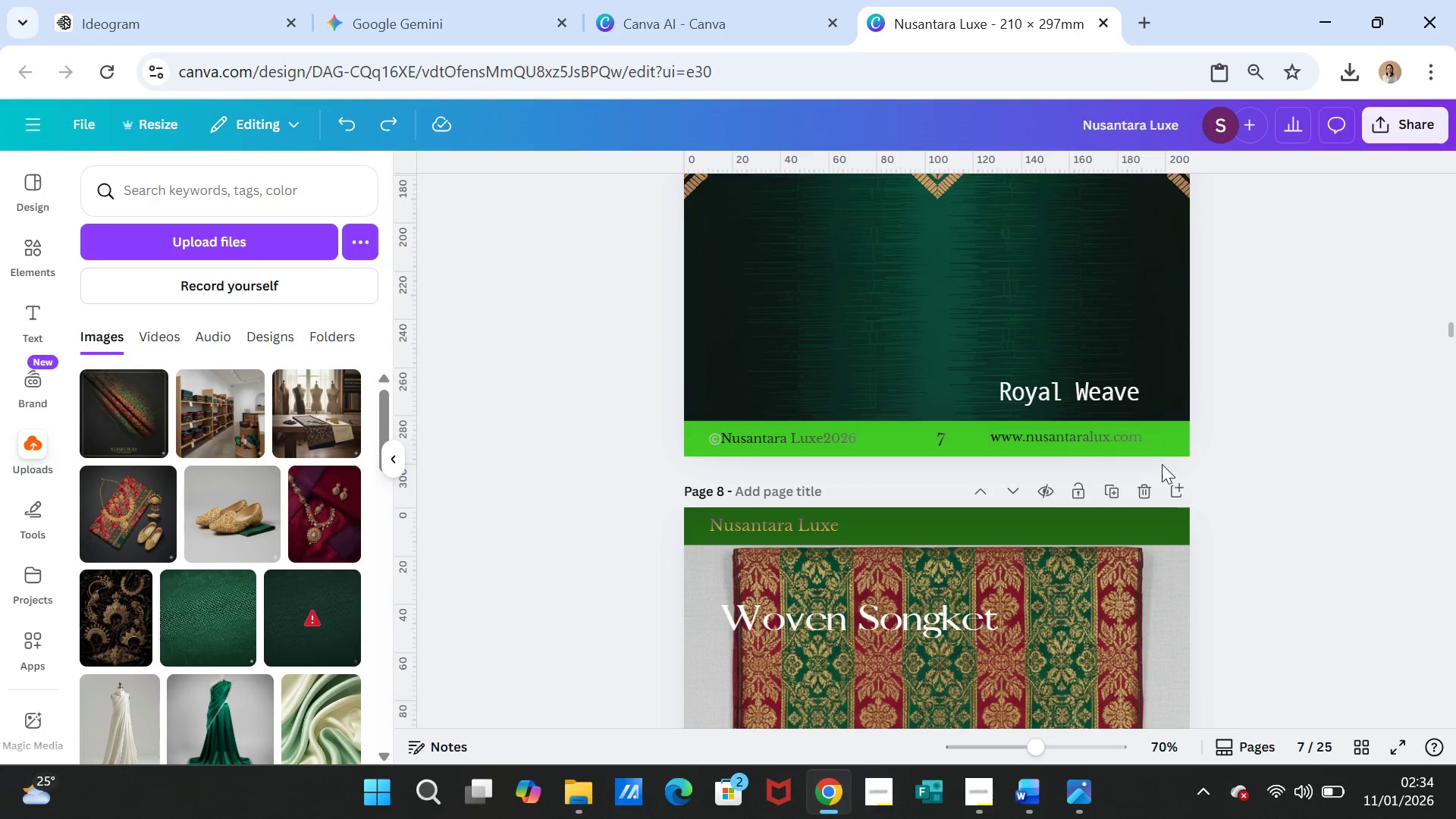 
scroll: coordinate [1209, 475], scroll_direction: up, amount: 6.0
 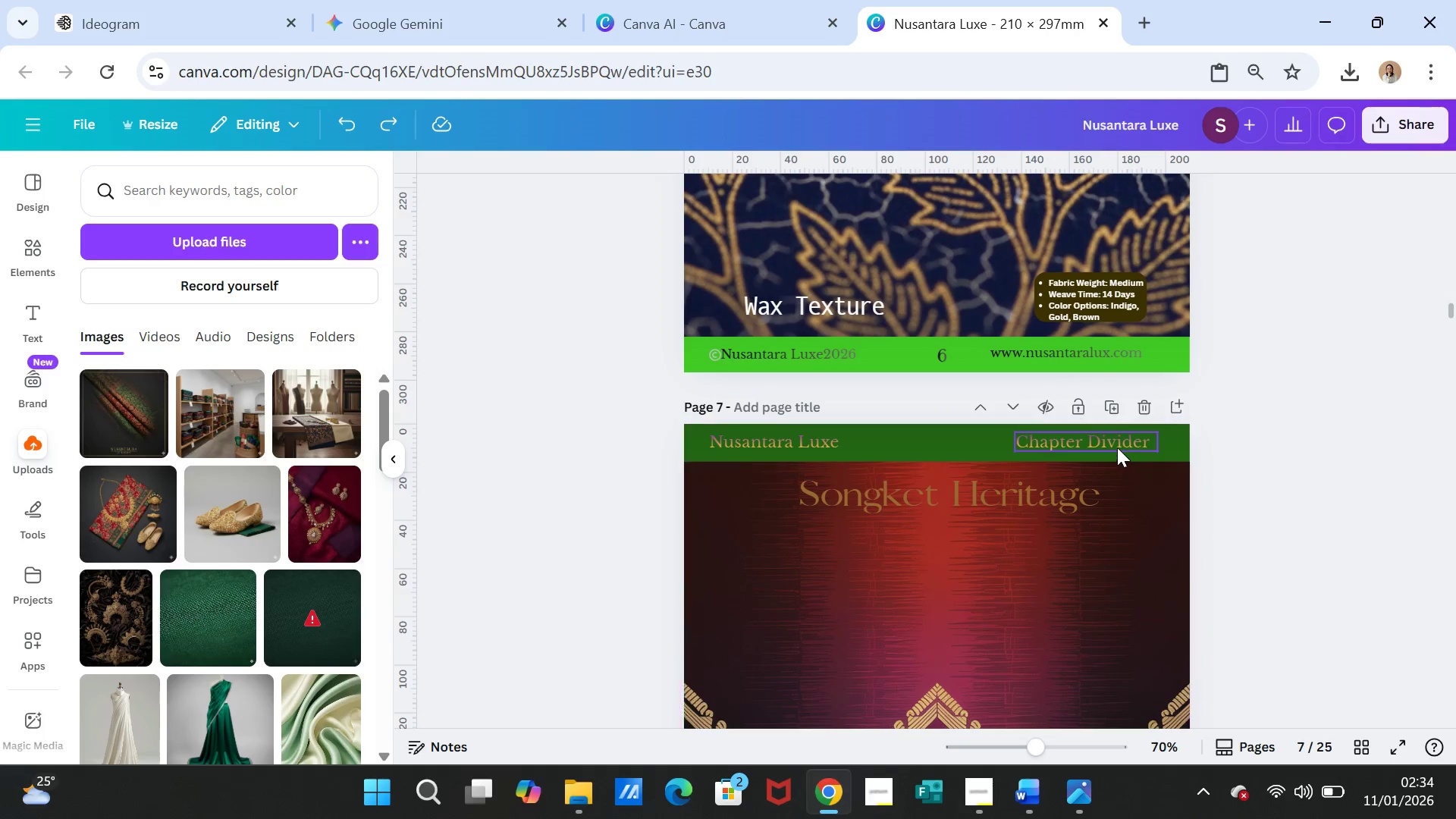 
left_click([1117, 447])
 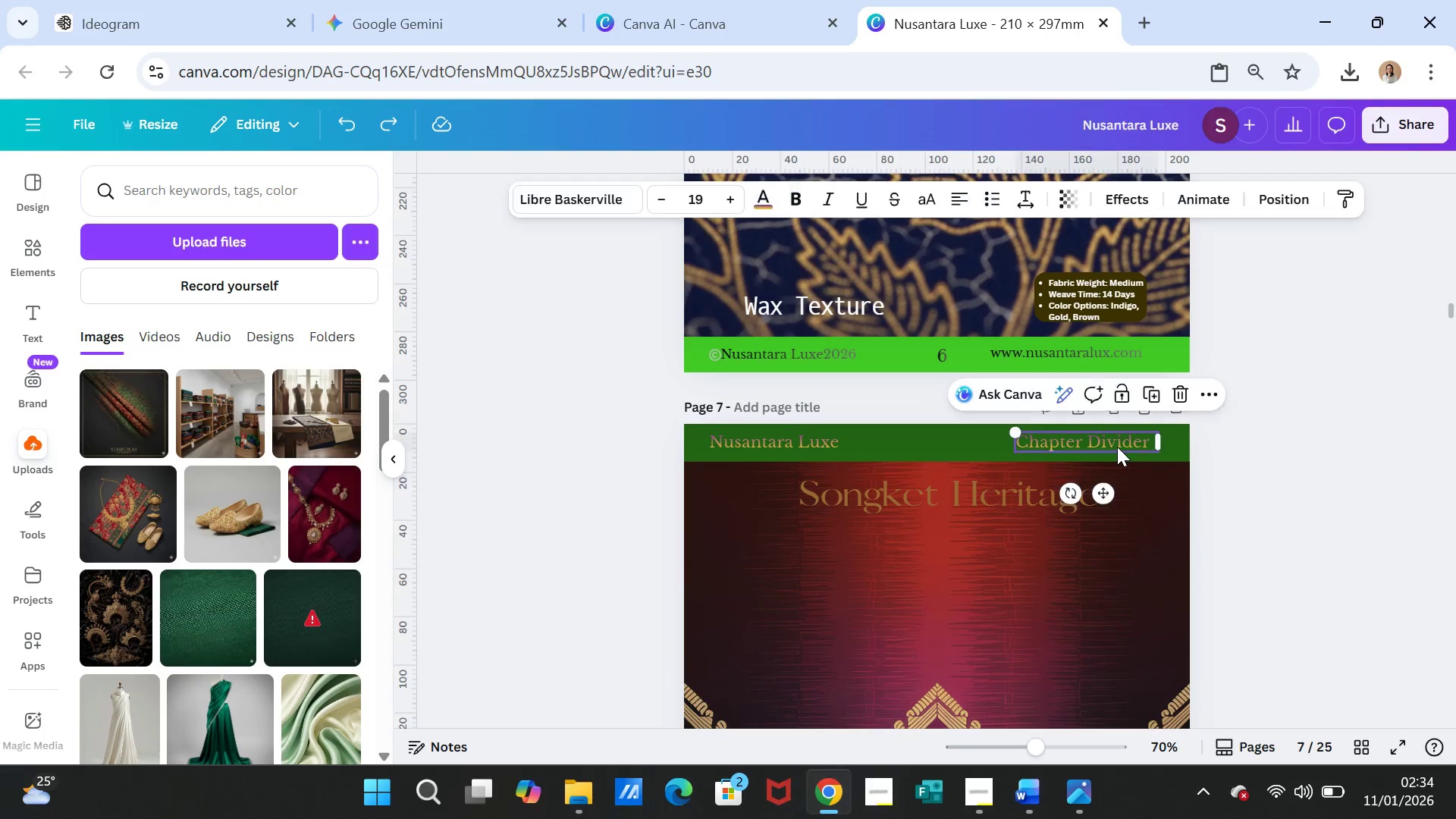 
key(Control+C)
 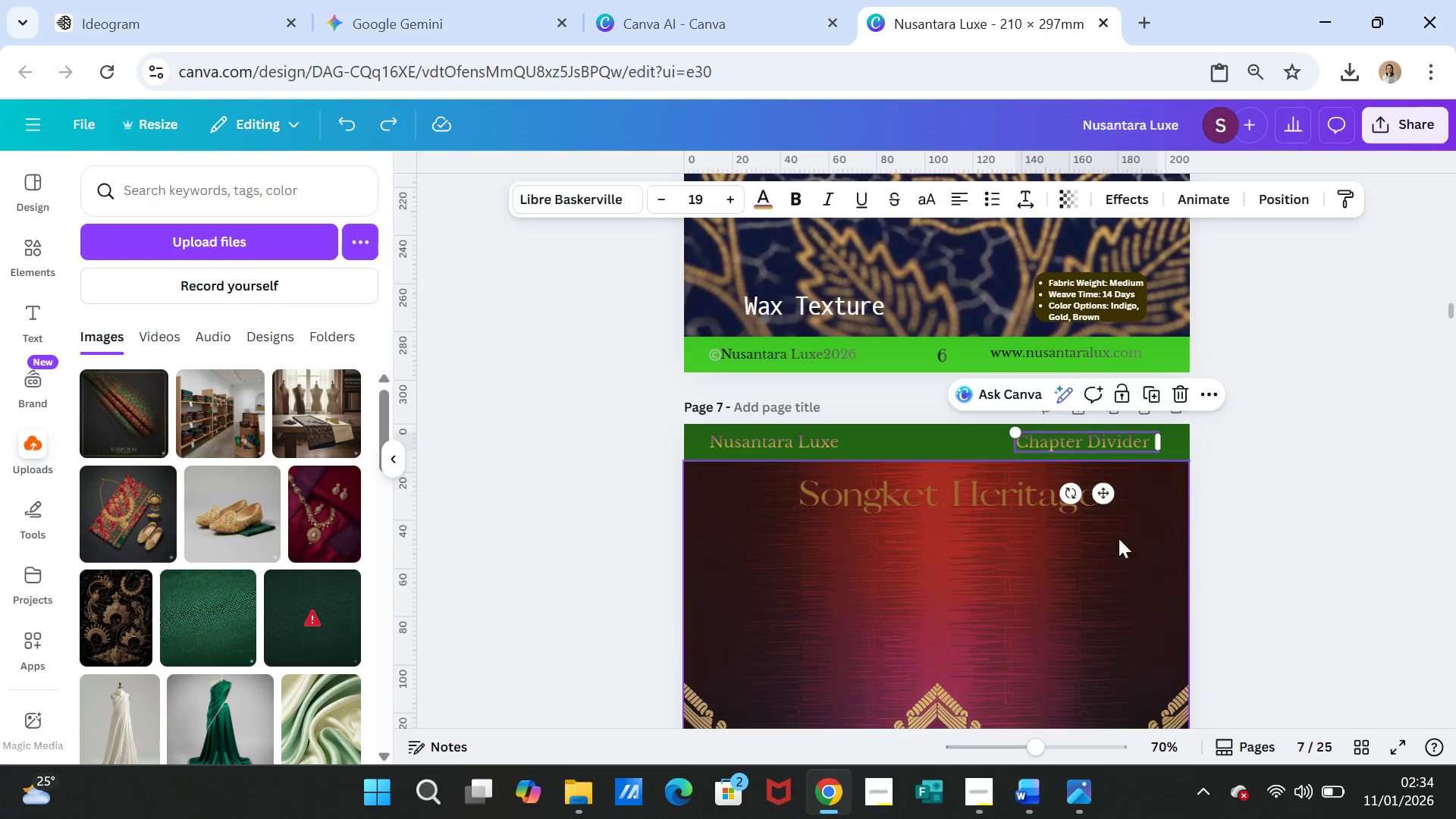 
scroll: coordinate [1116, 541], scroll_direction: down, amount: 7.0
 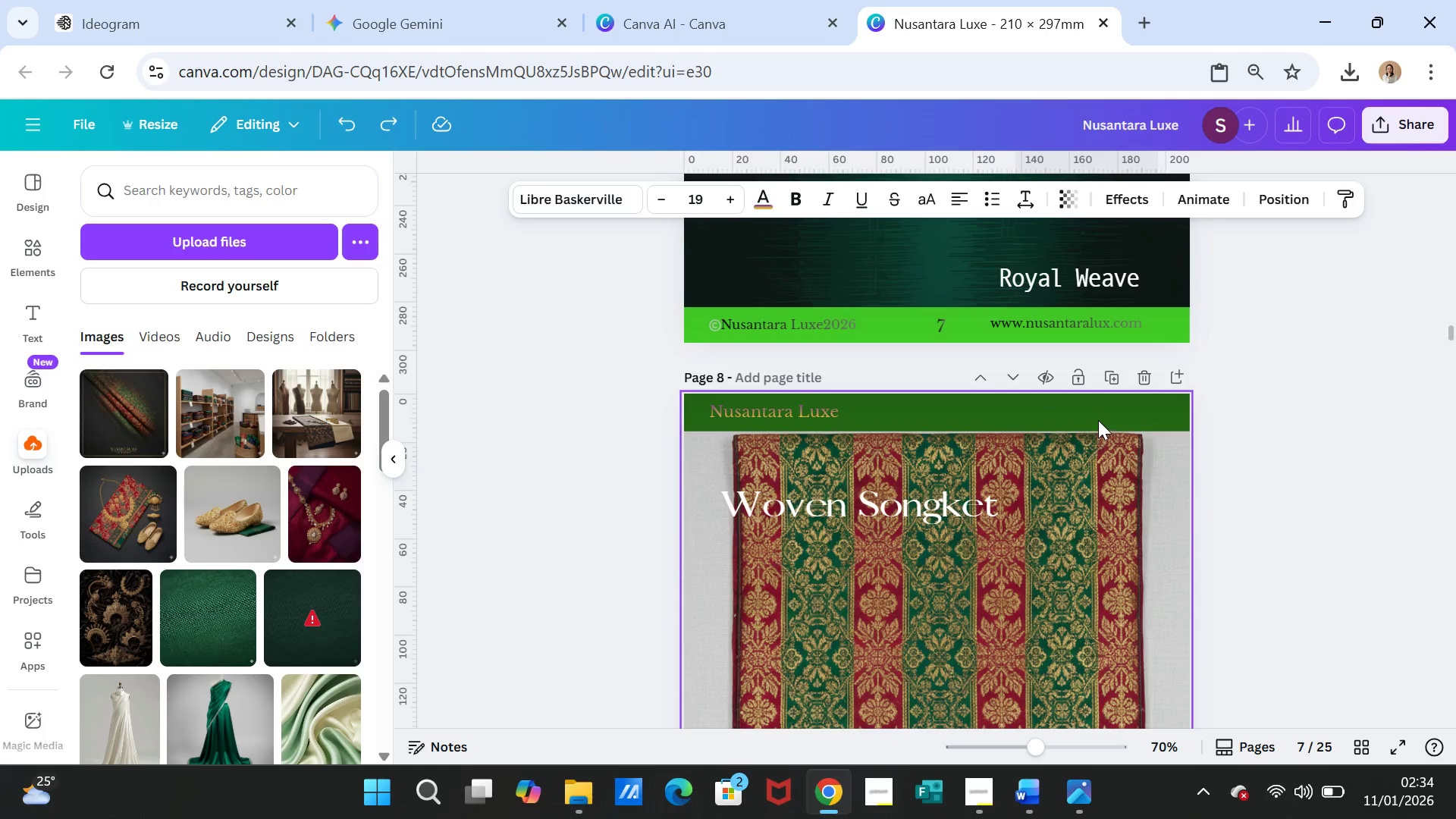 
left_click([1098, 420])
 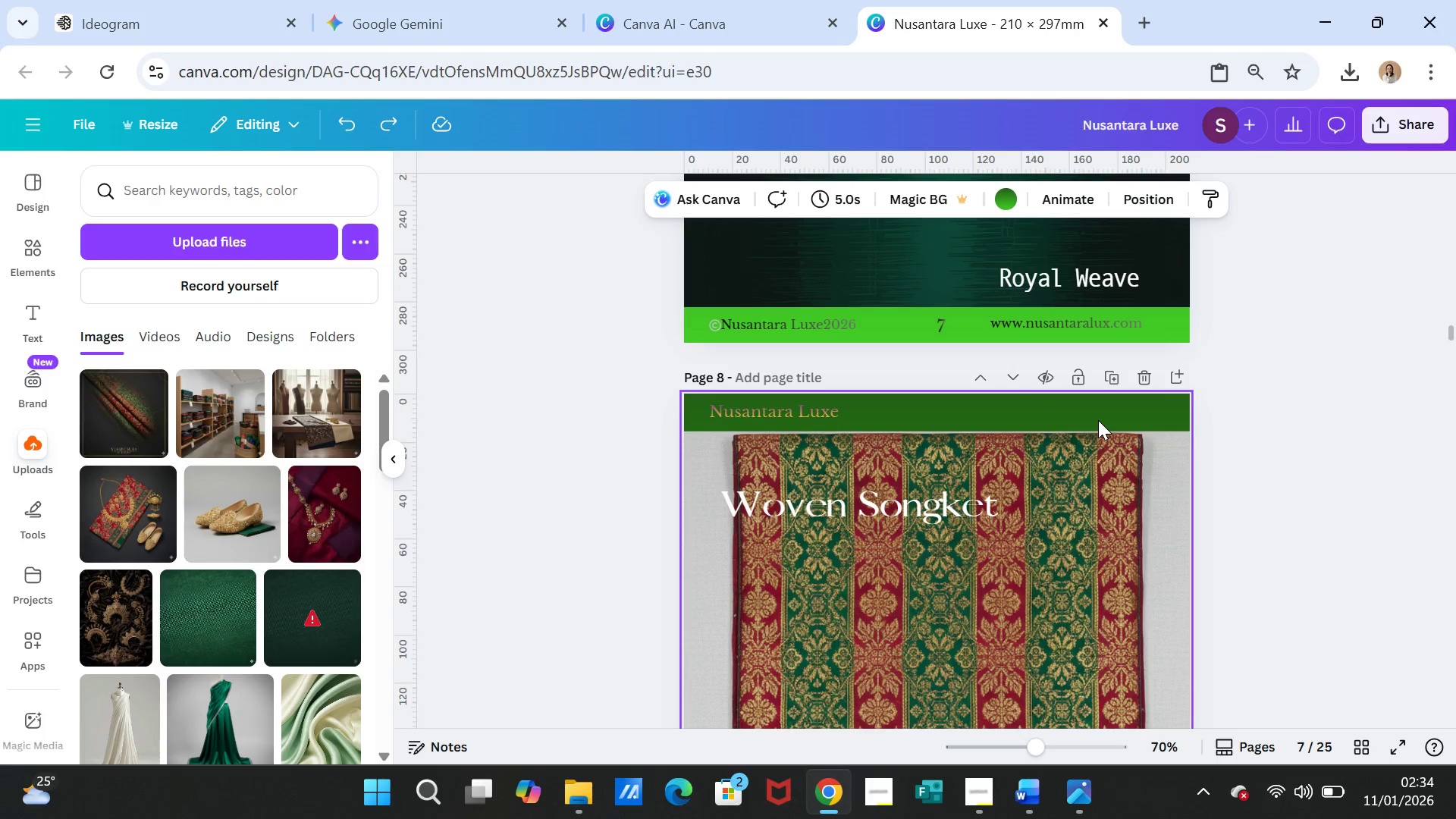 
key(Control+ControlLeft)
 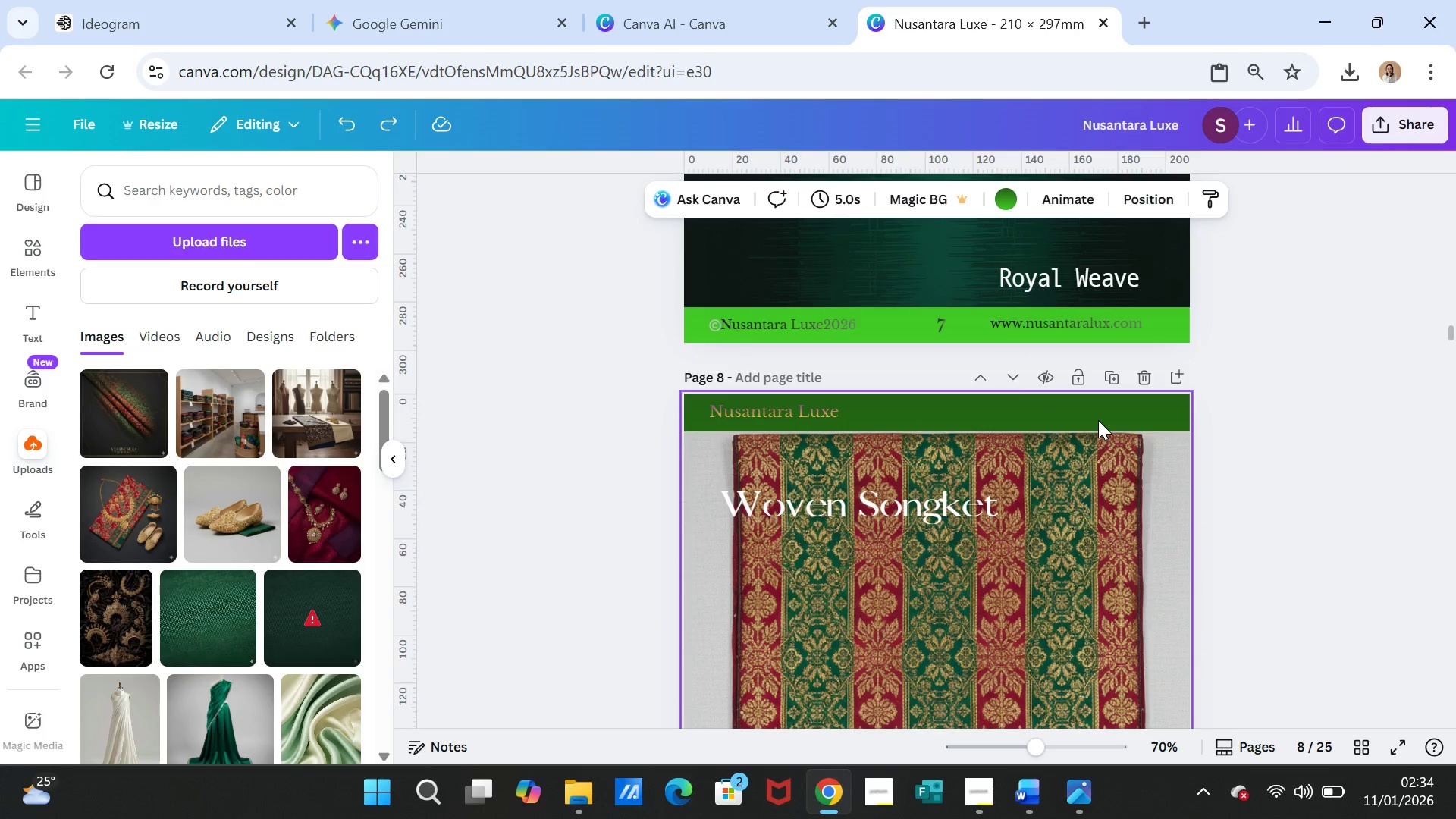 
key(Control+V)
 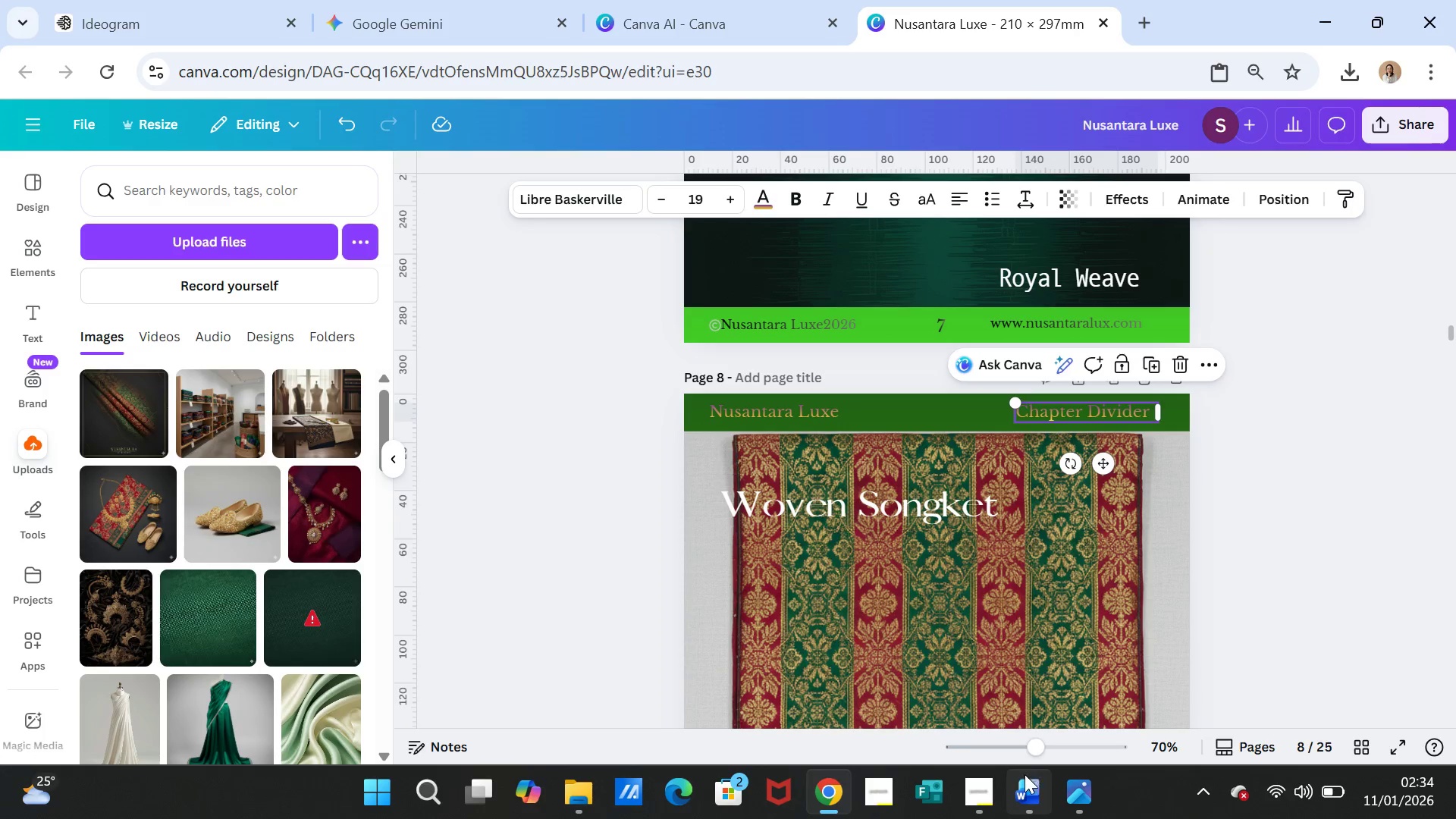 
left_click([1026, 789])
 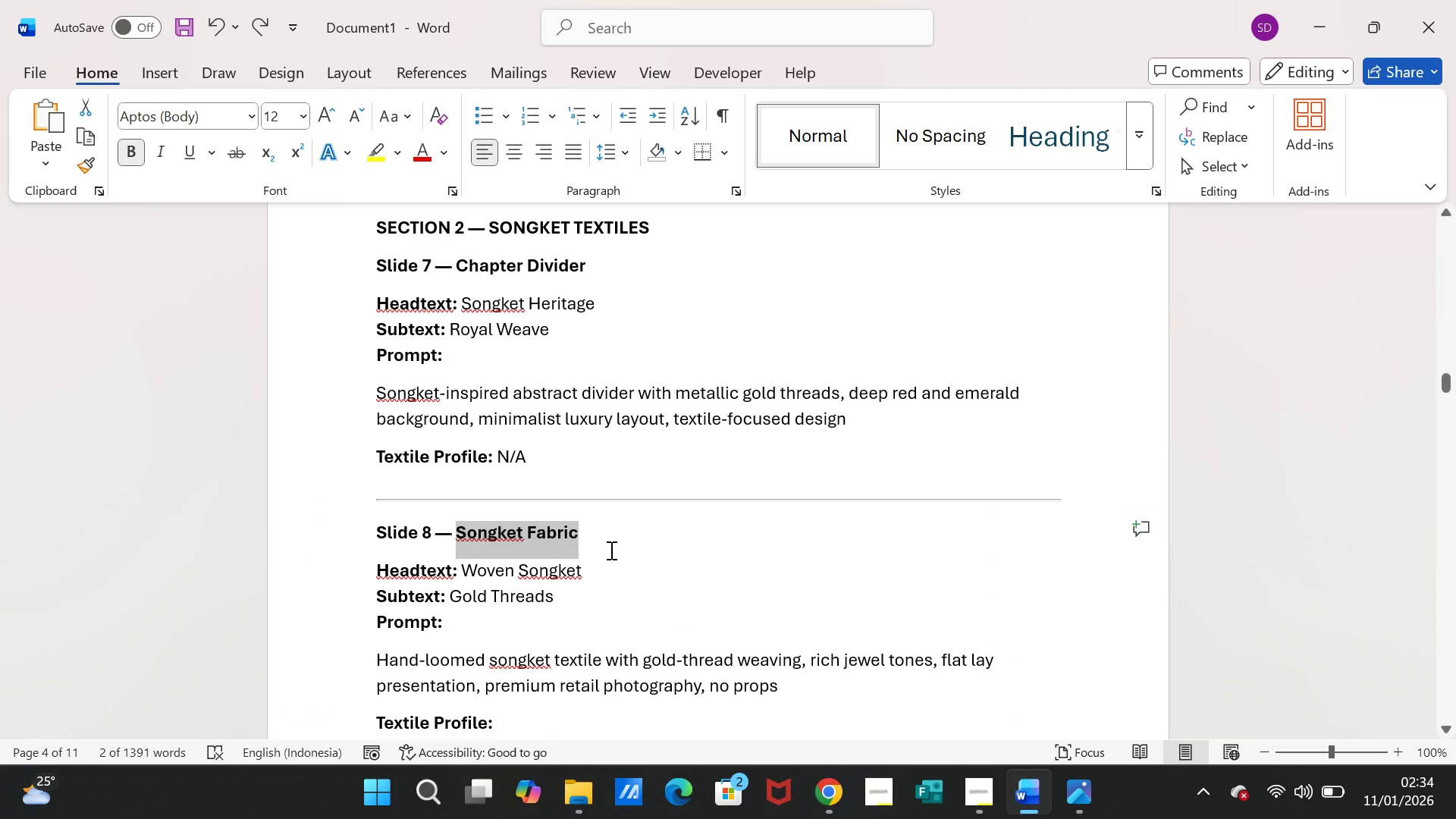 
key(Control+C)
 